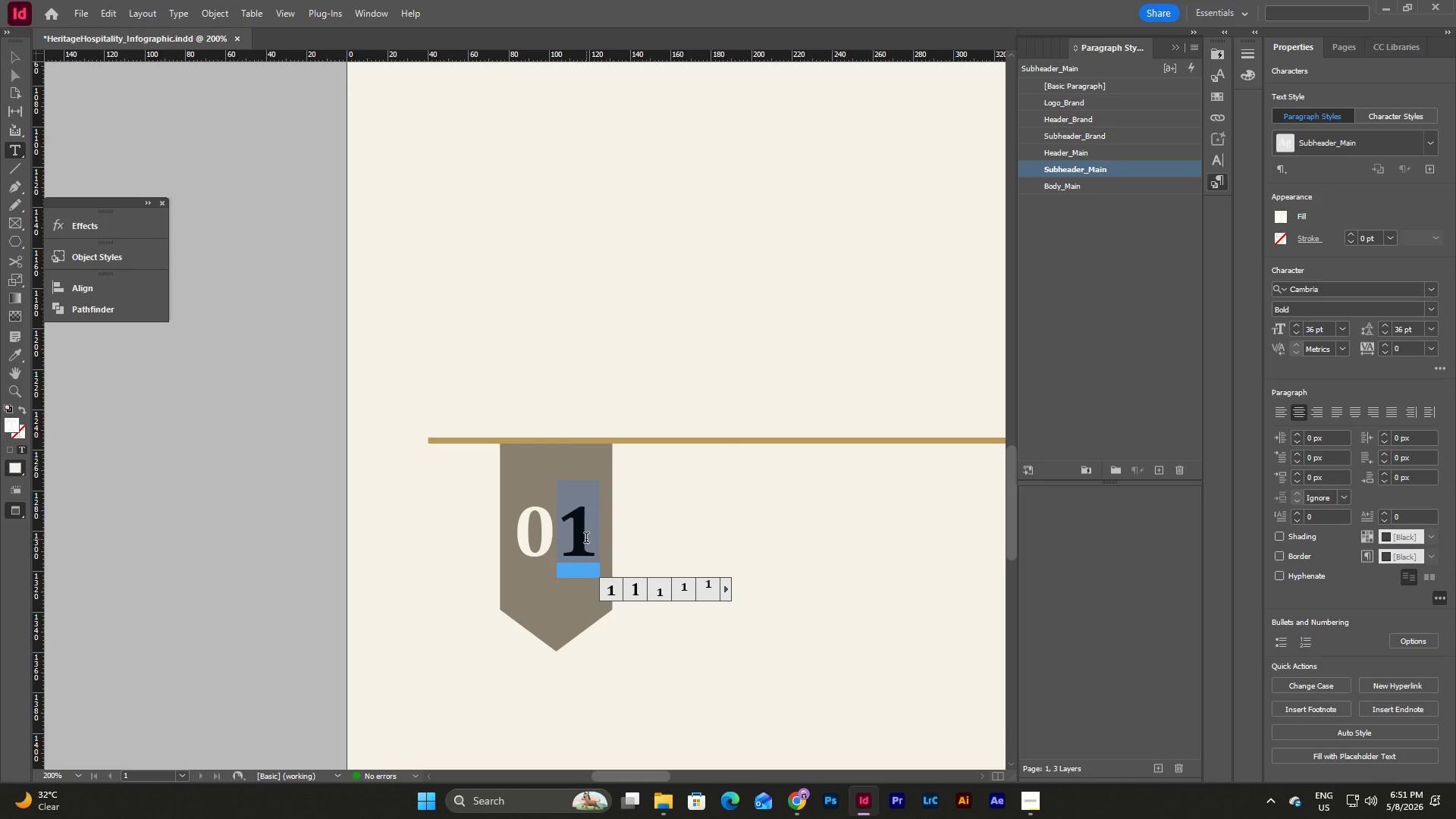 
key(Numpad3)
 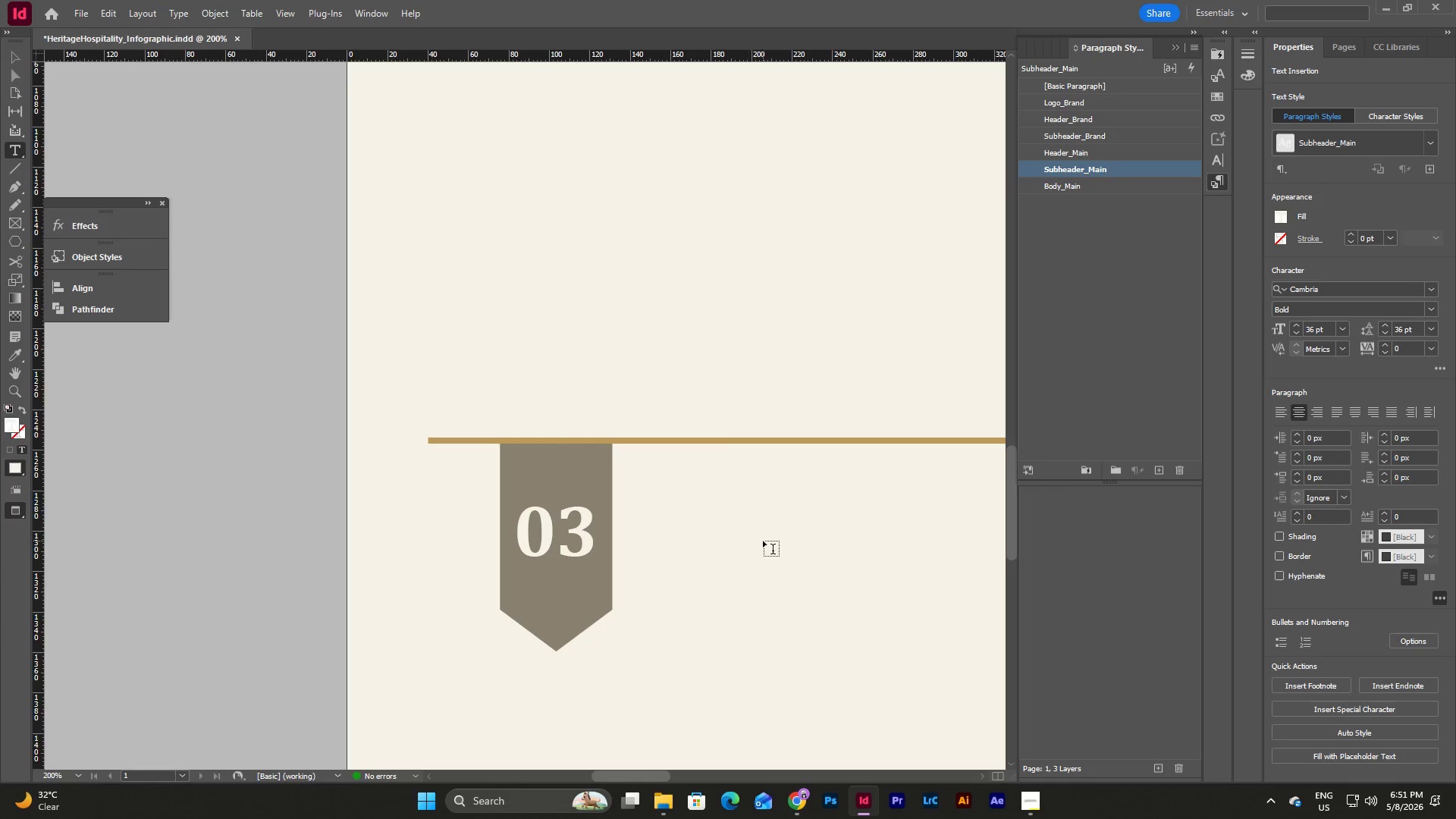 
key(Escape)
 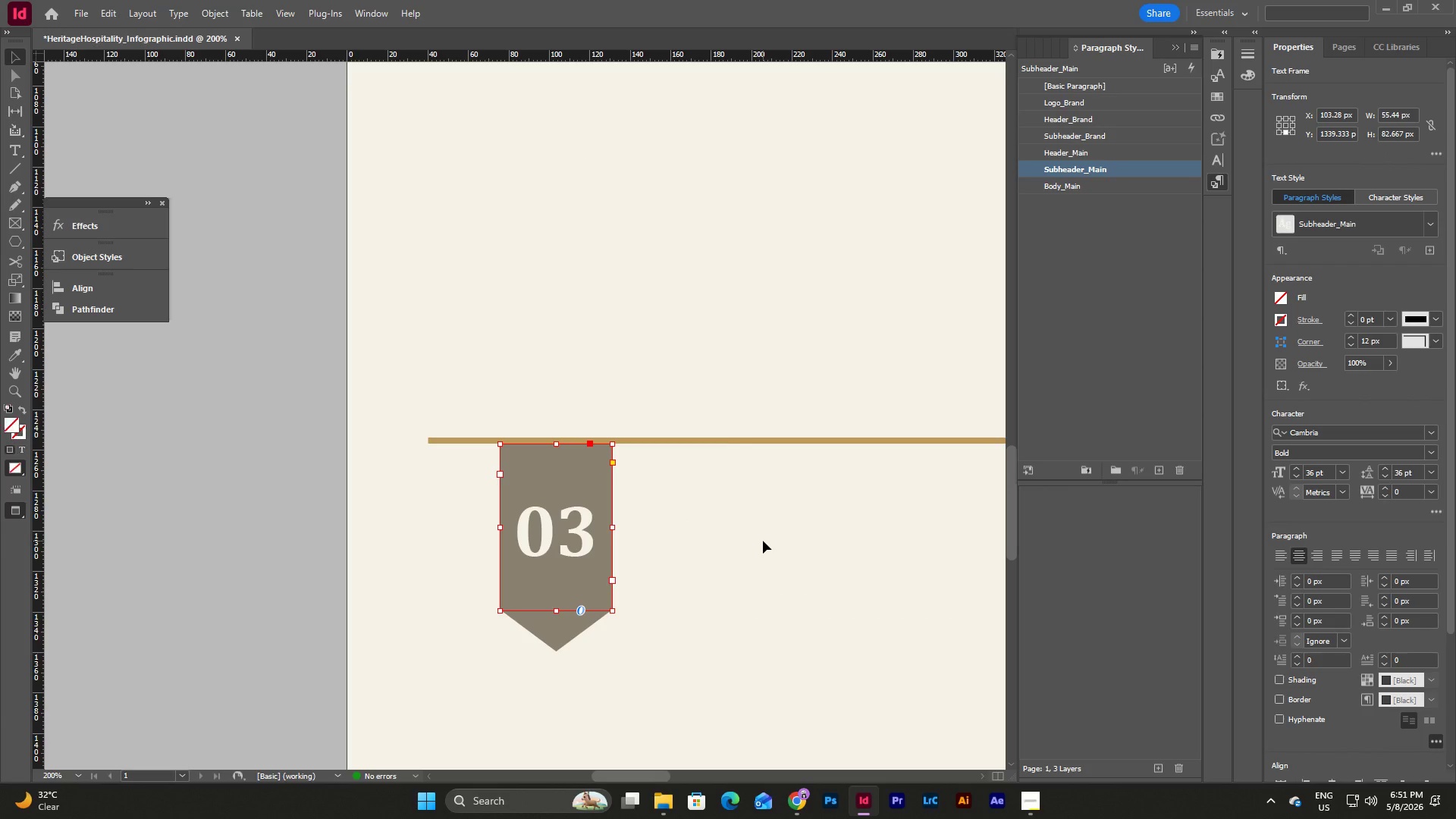 
key(Escape)
 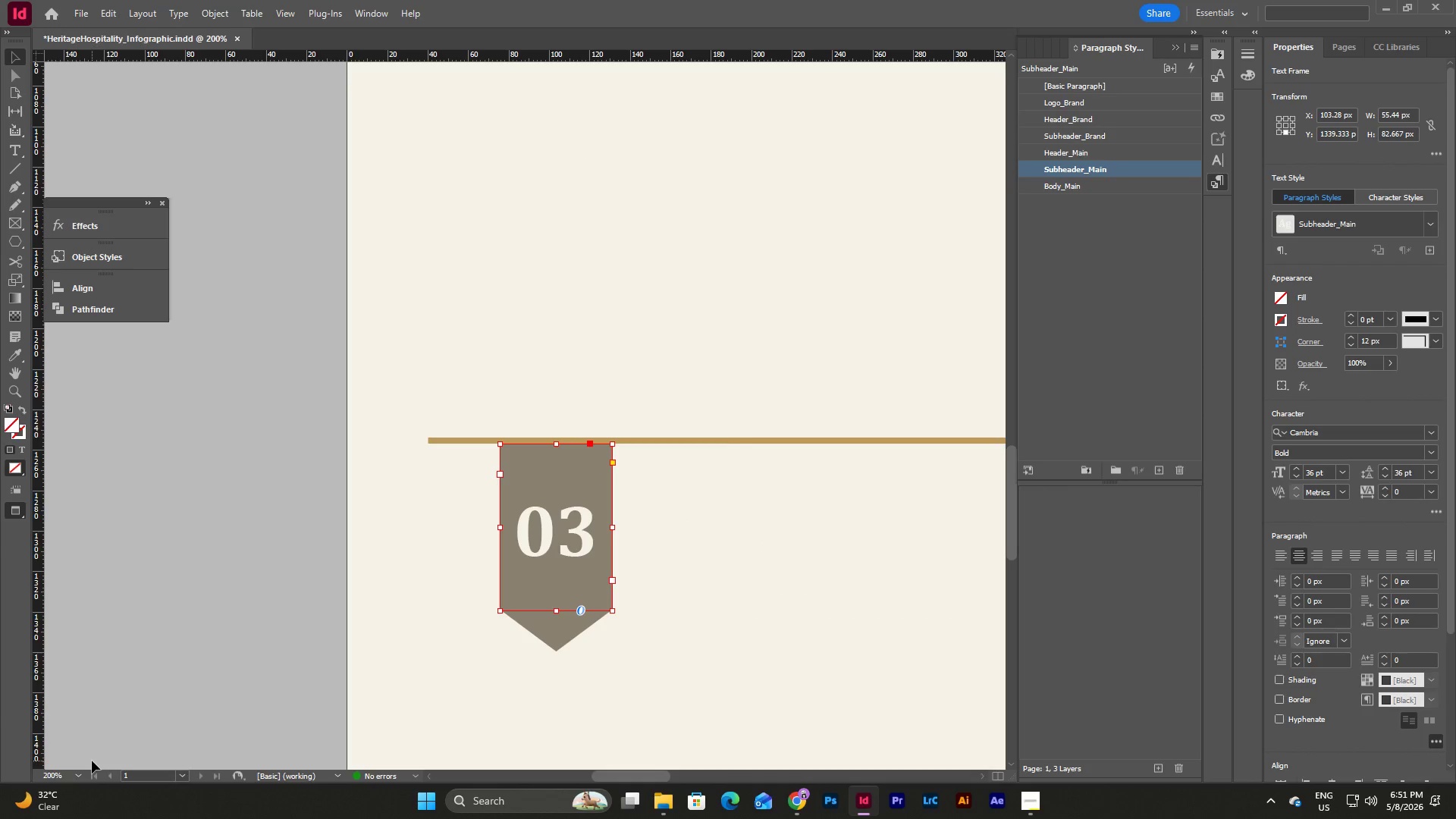 
left_click([78, 777])
 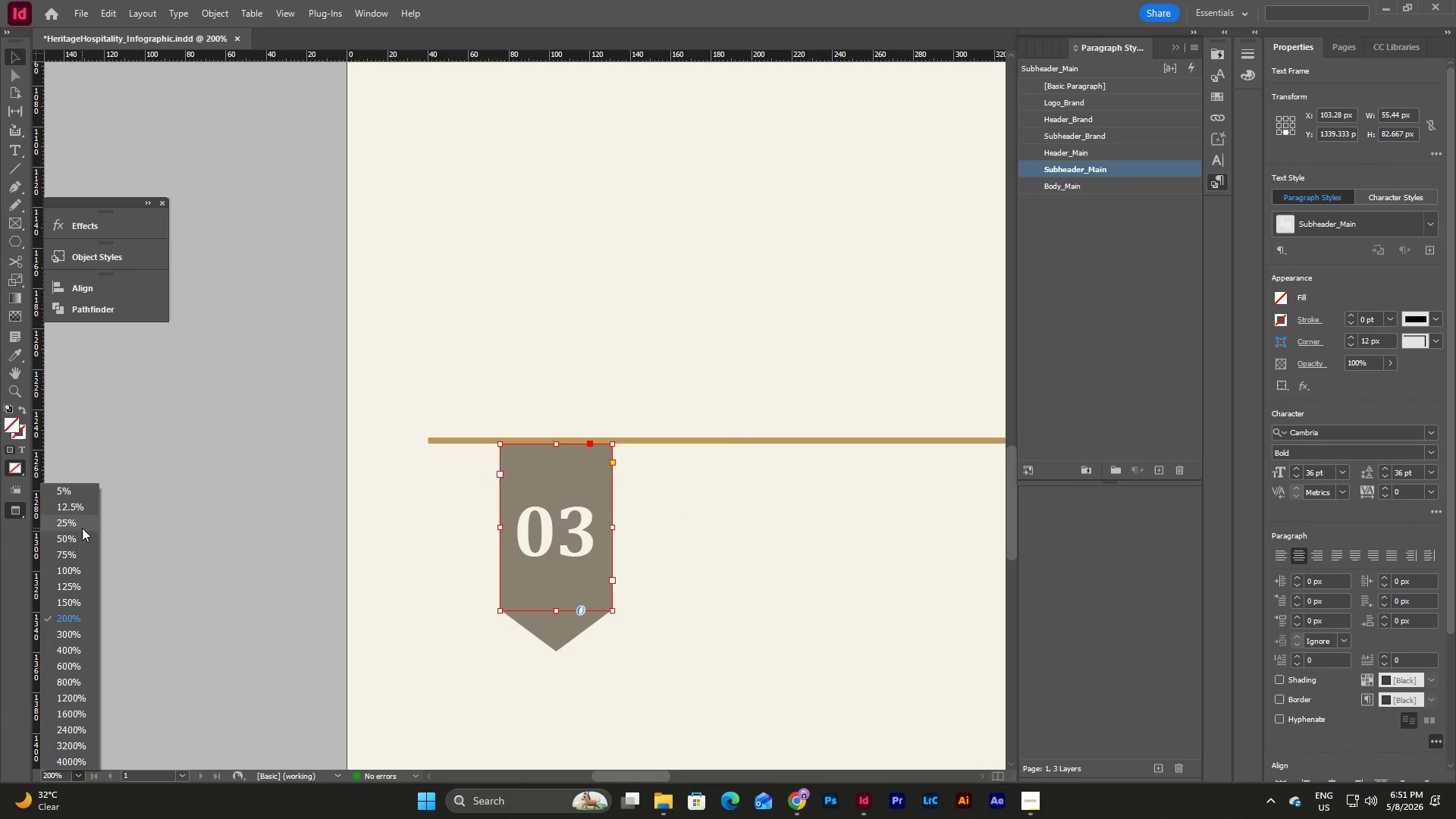 
left_click([81, 522])
 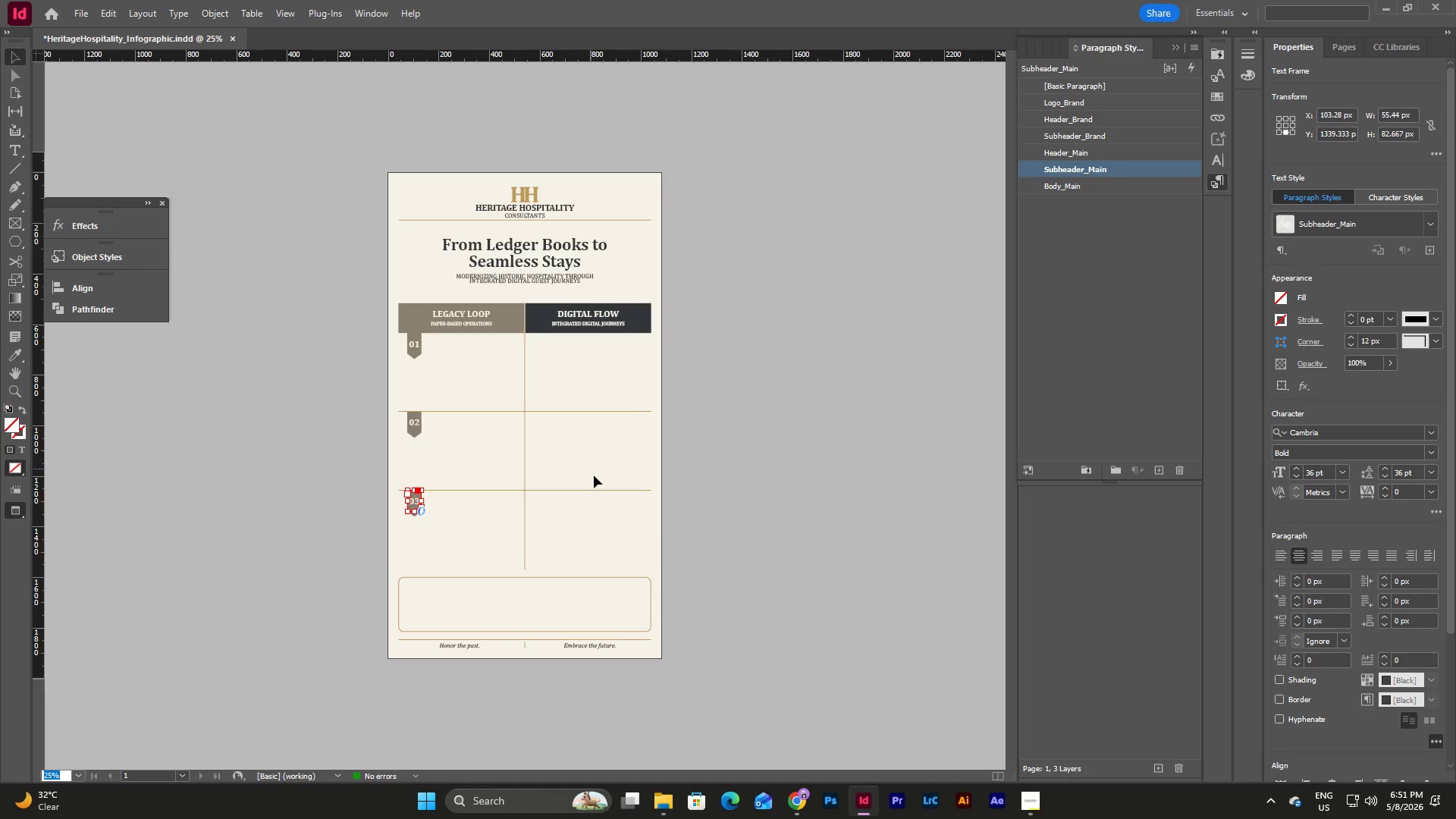 
left_click([737, 522])
 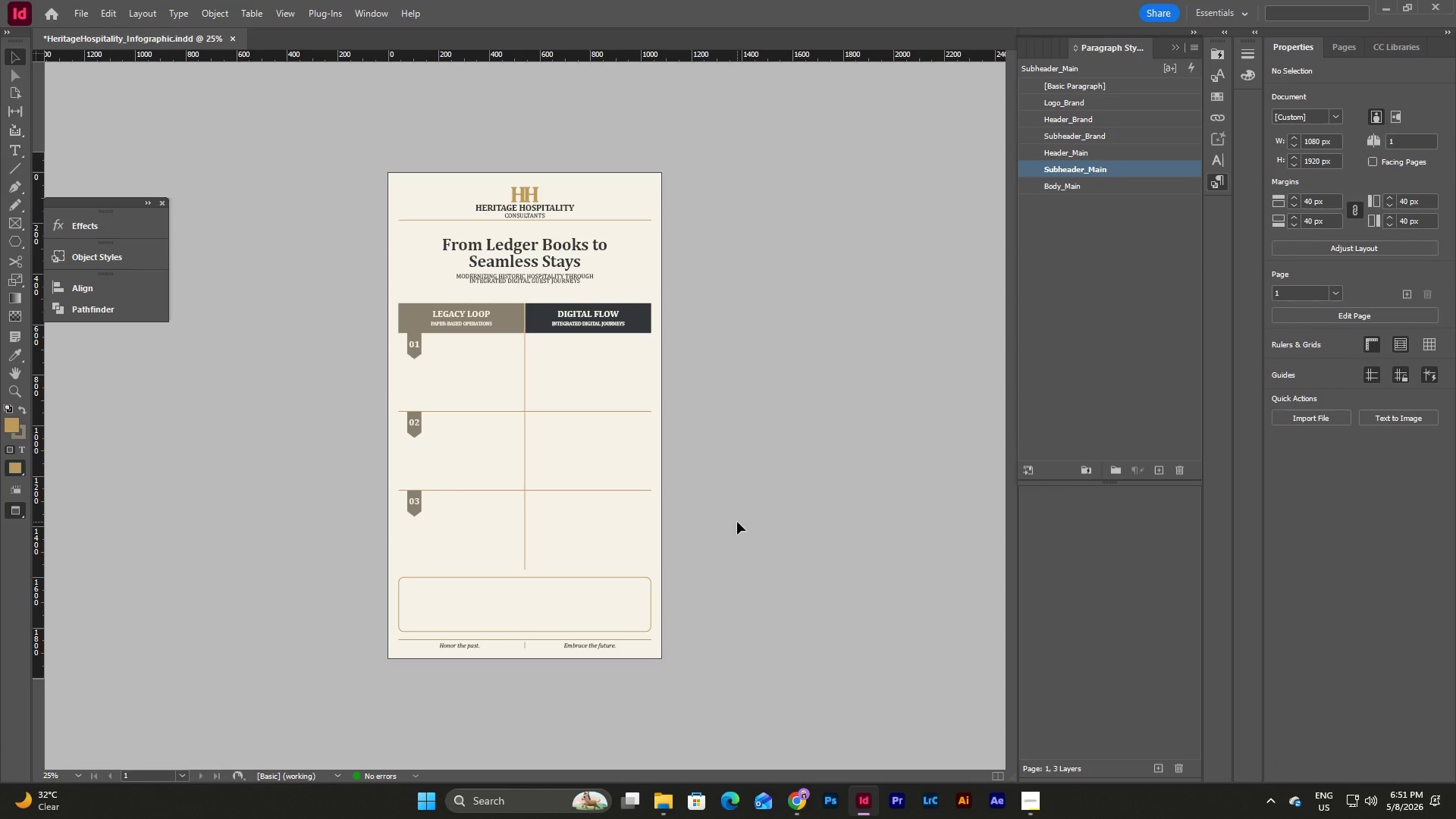 
type(ww)
 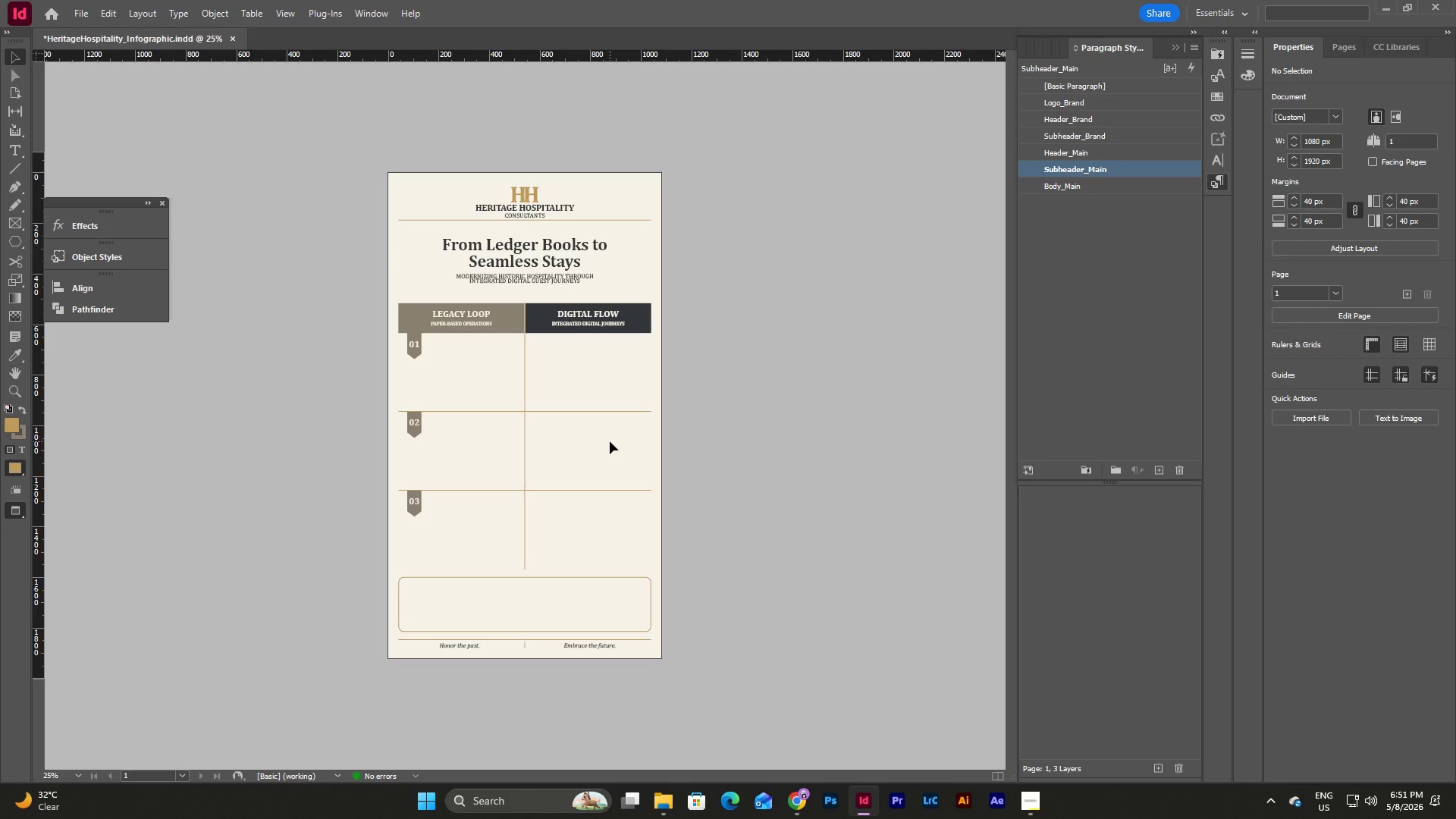 
wait(6.56)
 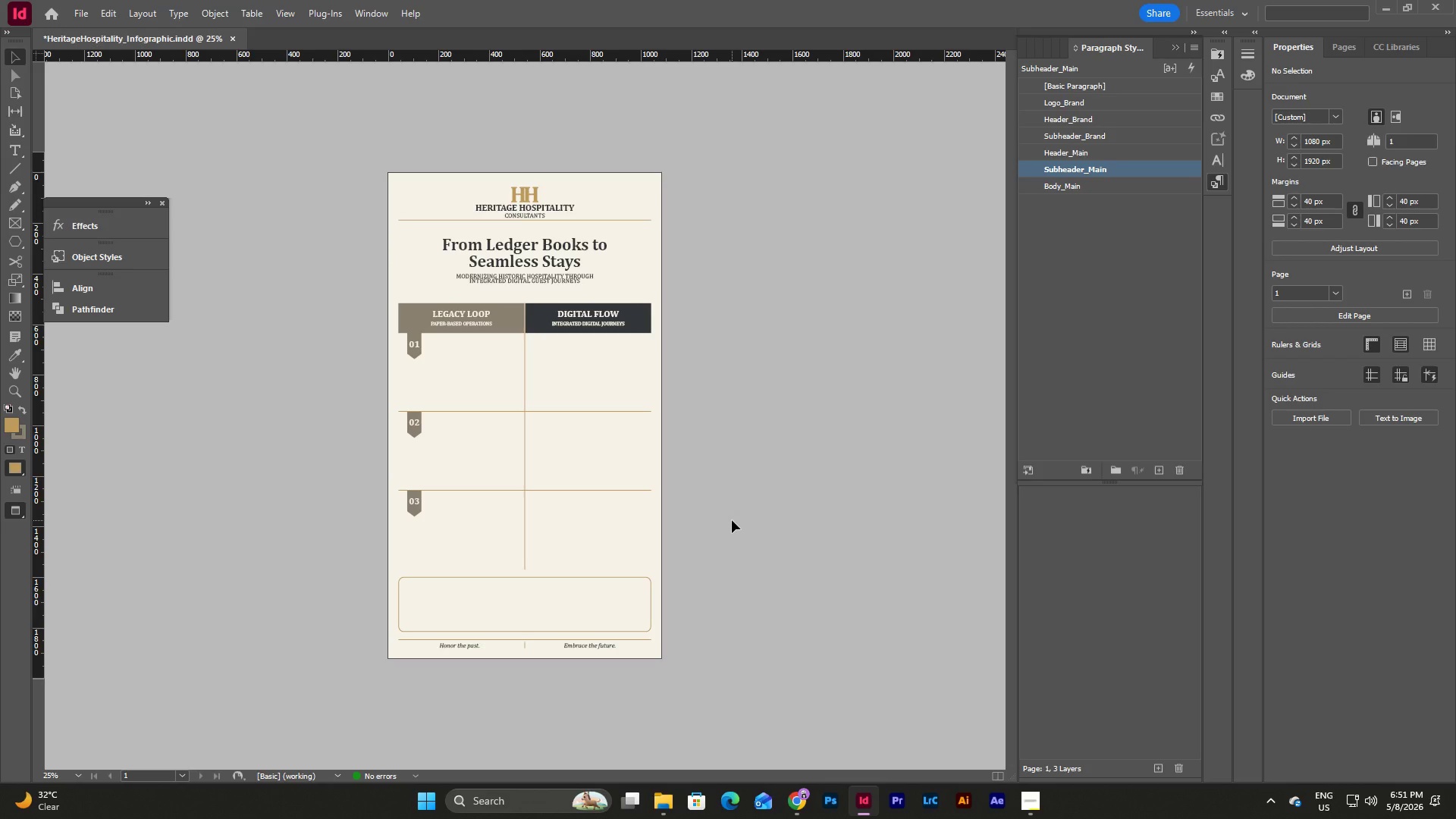 
left_click([80, 775])
 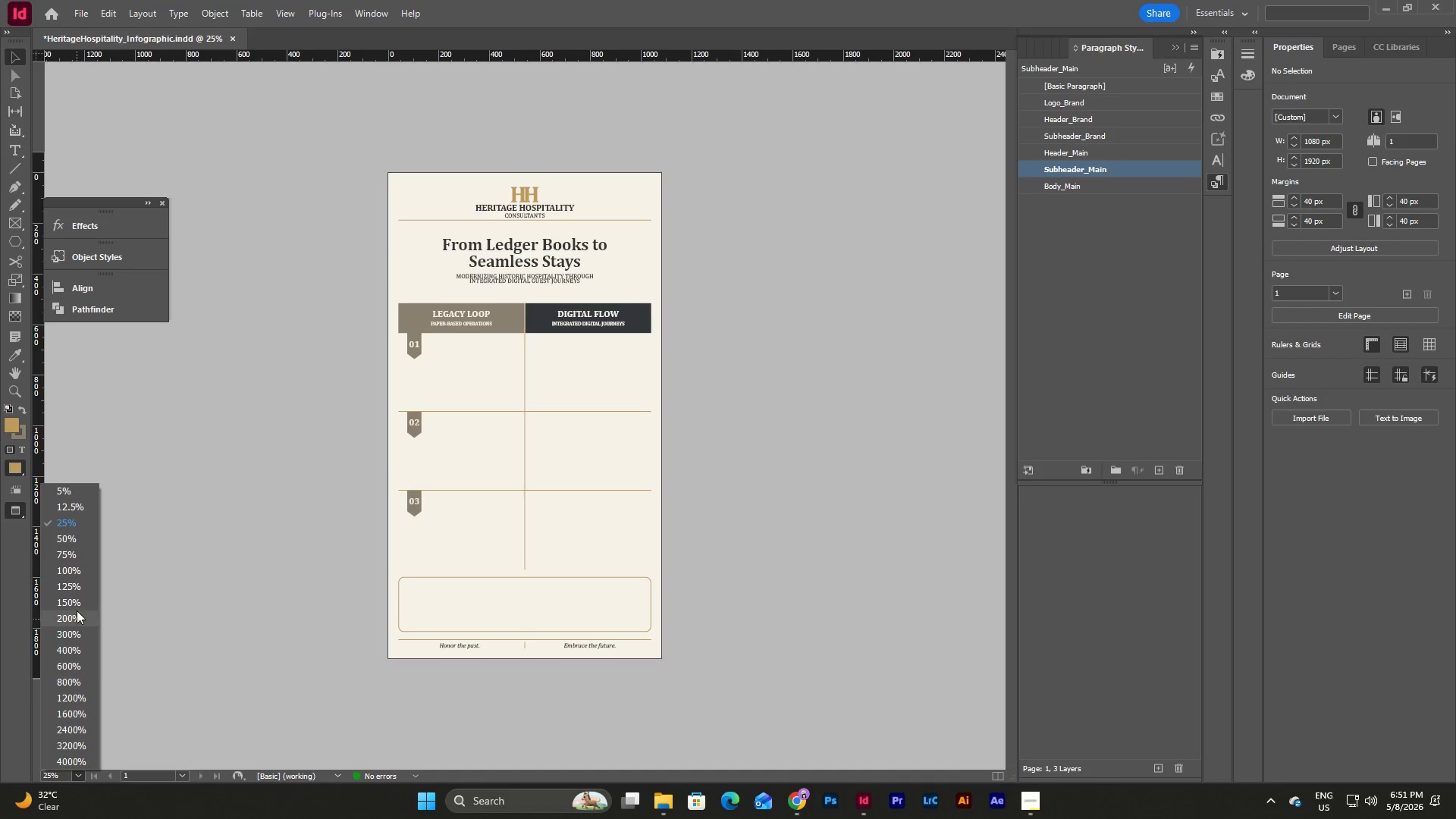 
left_click([74, 600])
 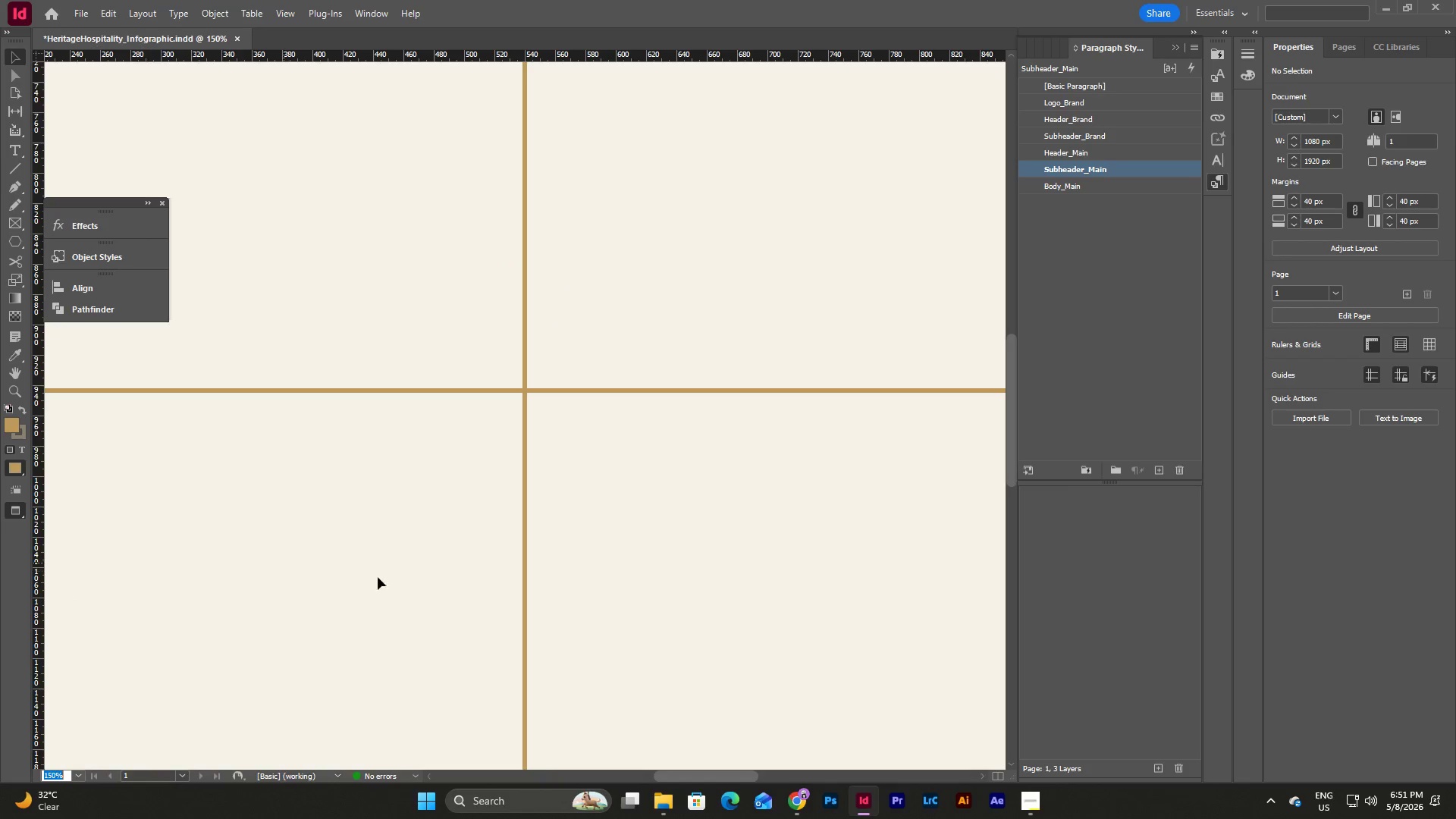 
scroll: coordinate [493, 634], scroll_direction: up, amount: 7.0
 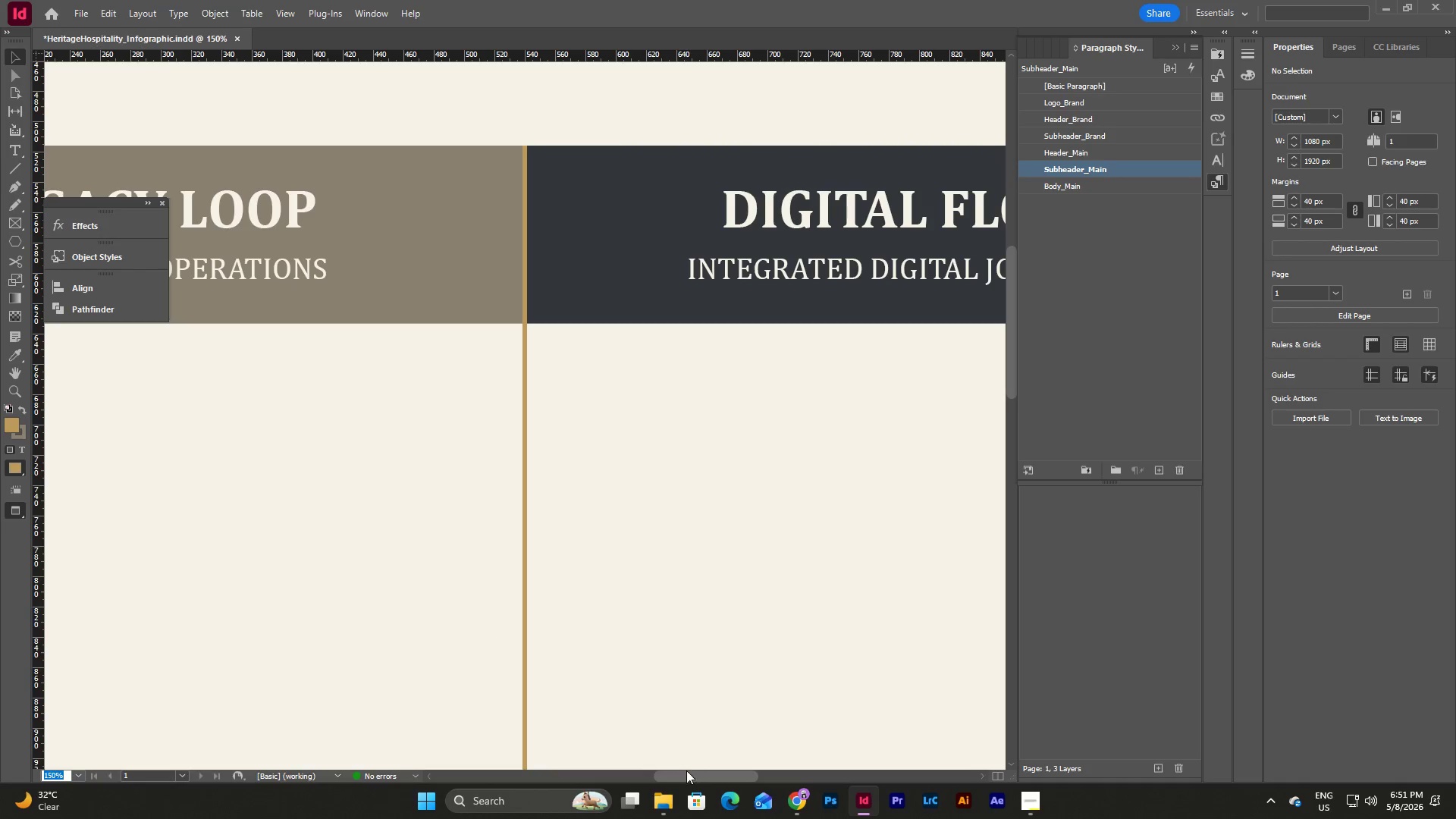 
left_click_drag(start_coordinate=[687, 772], to_coordinate=[624, 769])
 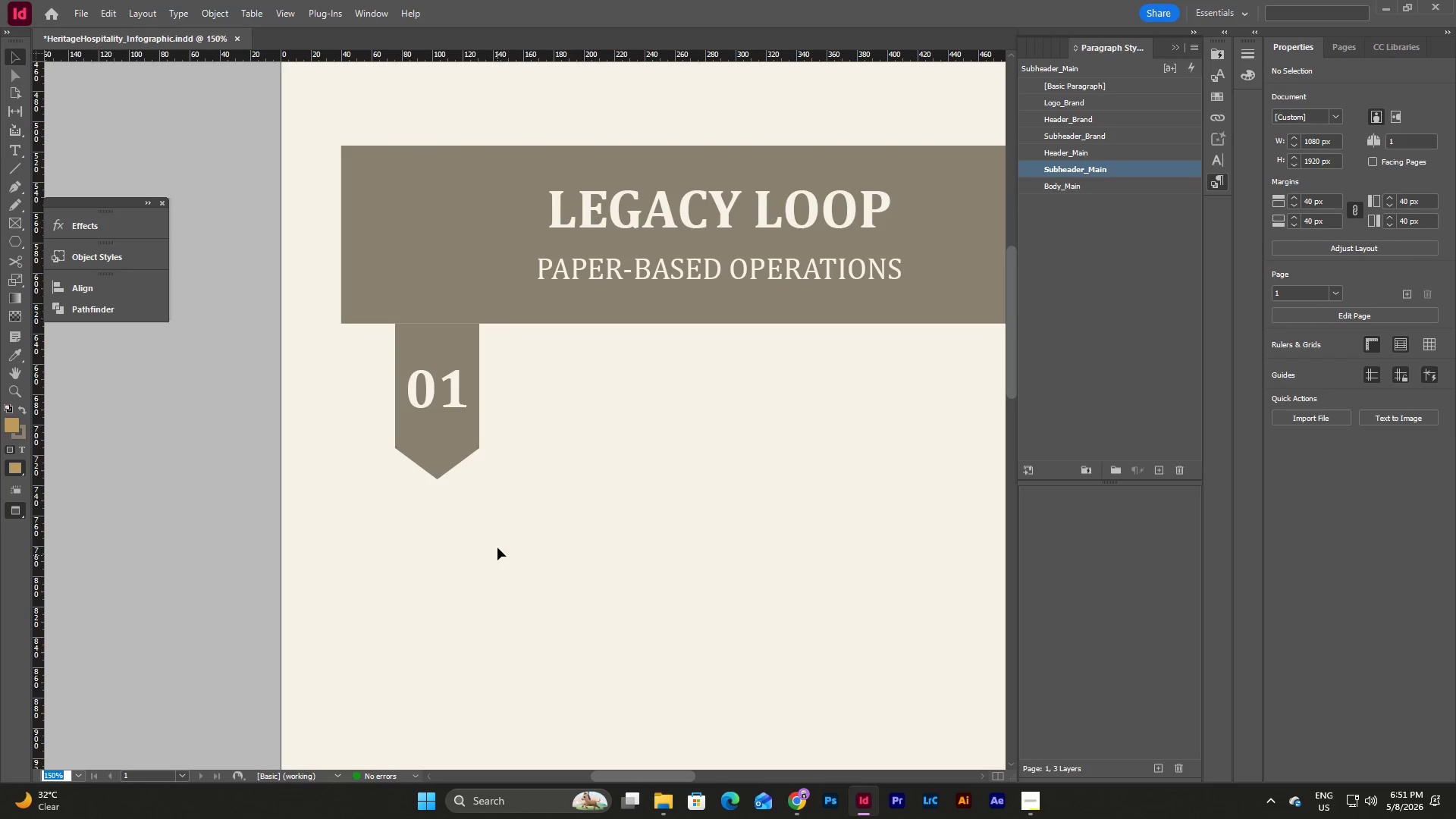 
left_click([497, 541])
 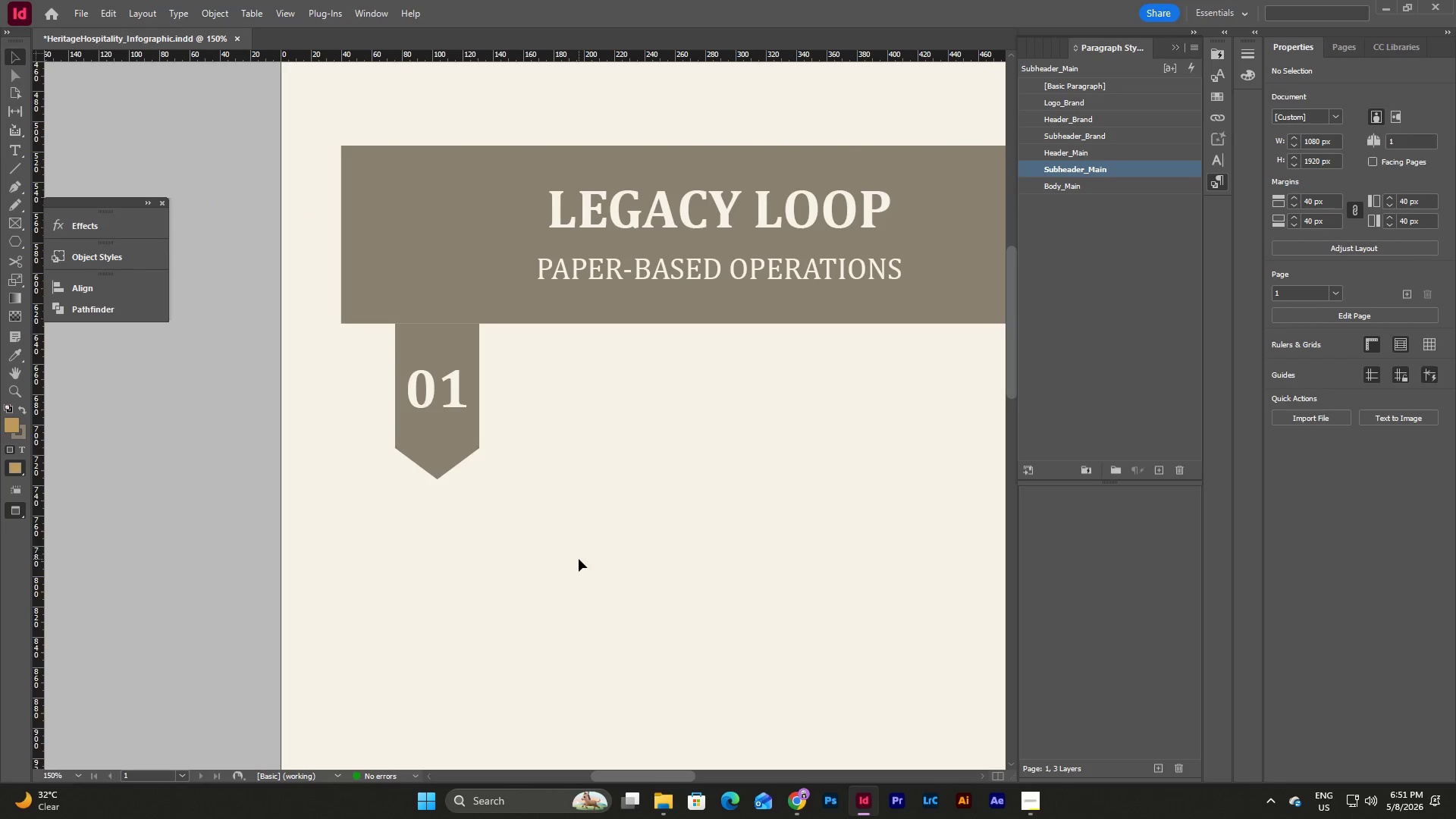 
left_click([575, 566])
 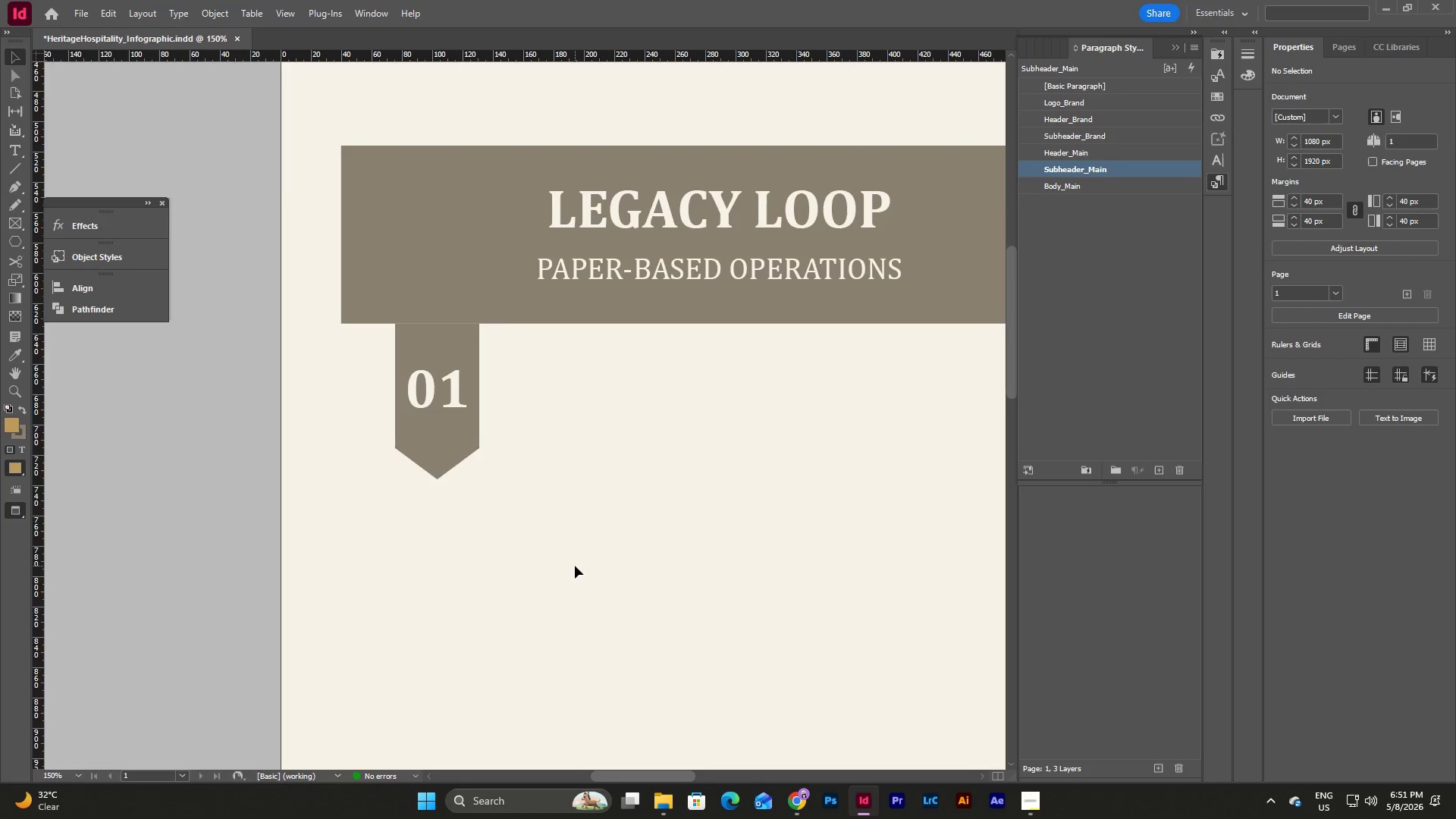 
type(ww)
 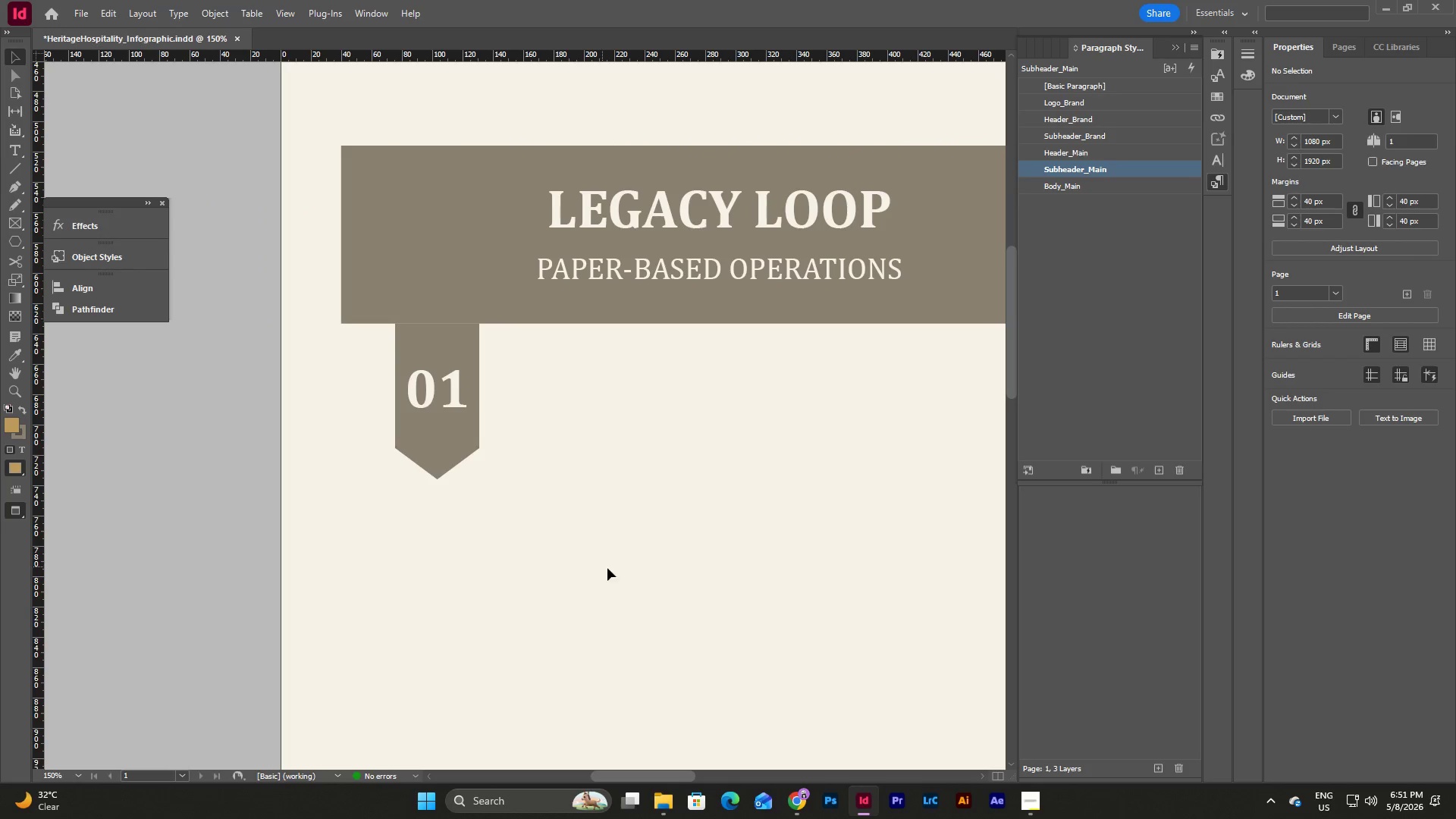 
left_click_drag(start_coordinate=[607, 568], to_coordinate=[320, 359])
 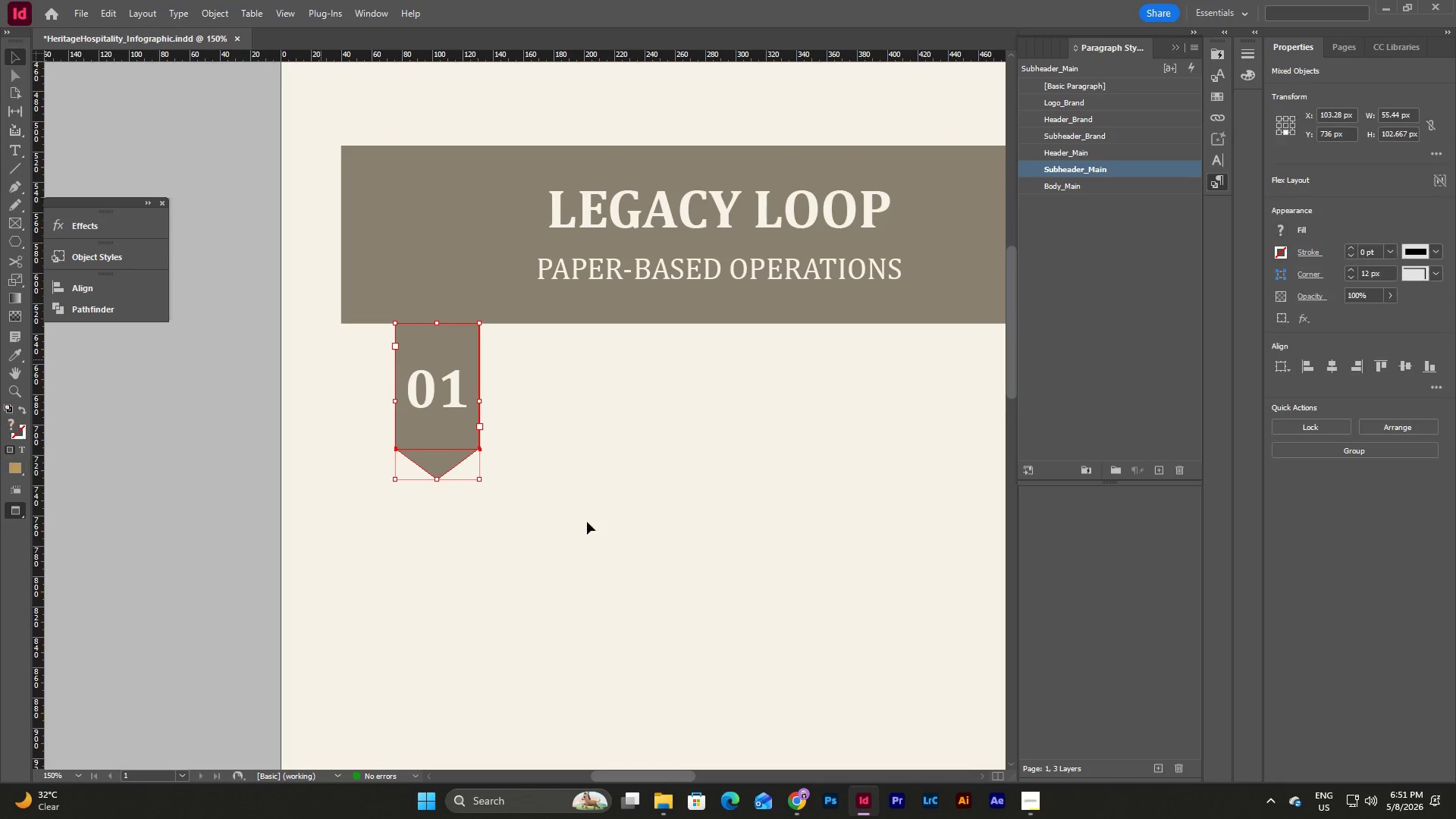 
key(Control+C)
 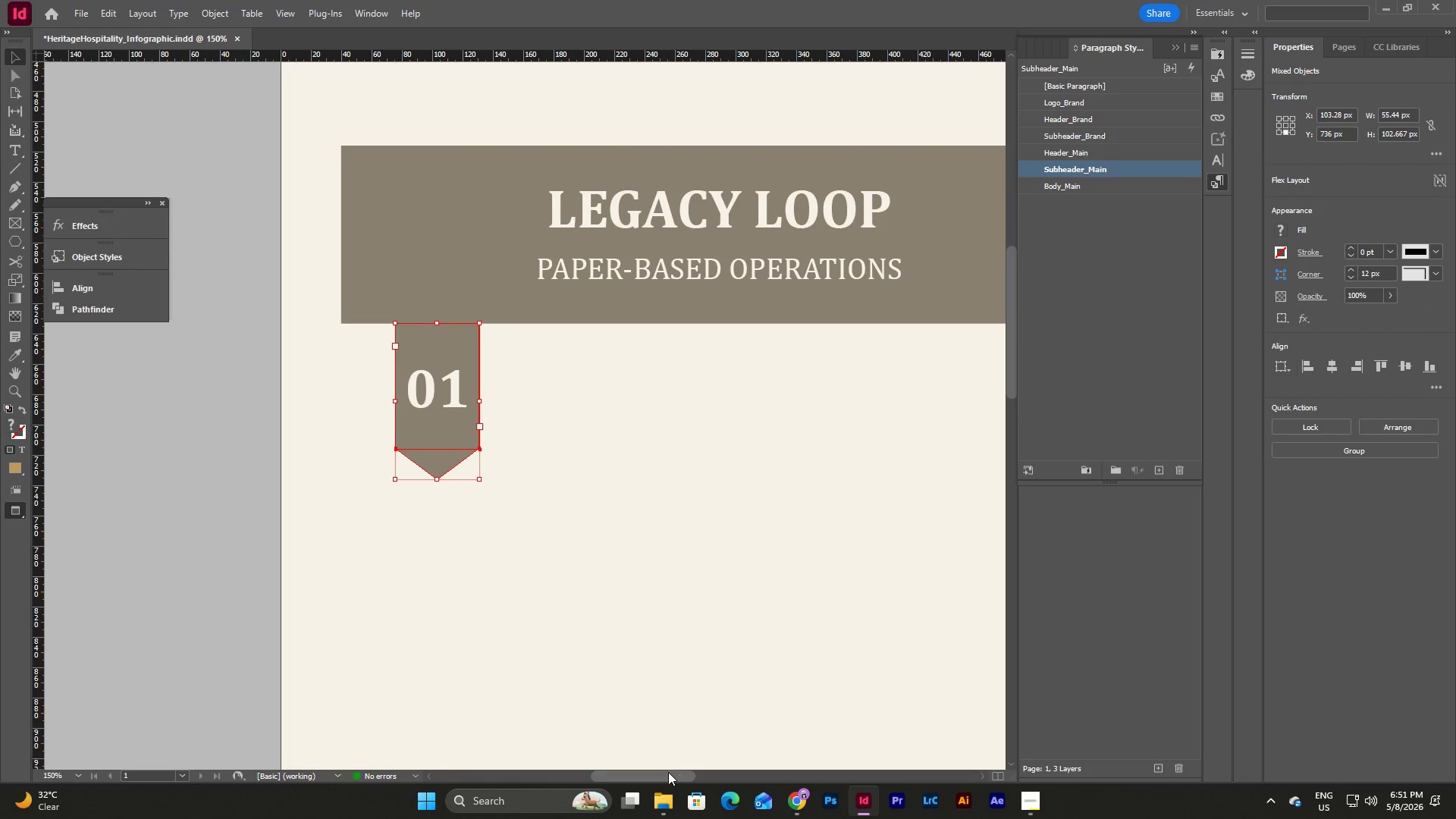 
left_click_drag(start_coordinate=[668, 774], to_coordinate=[780, 762])
 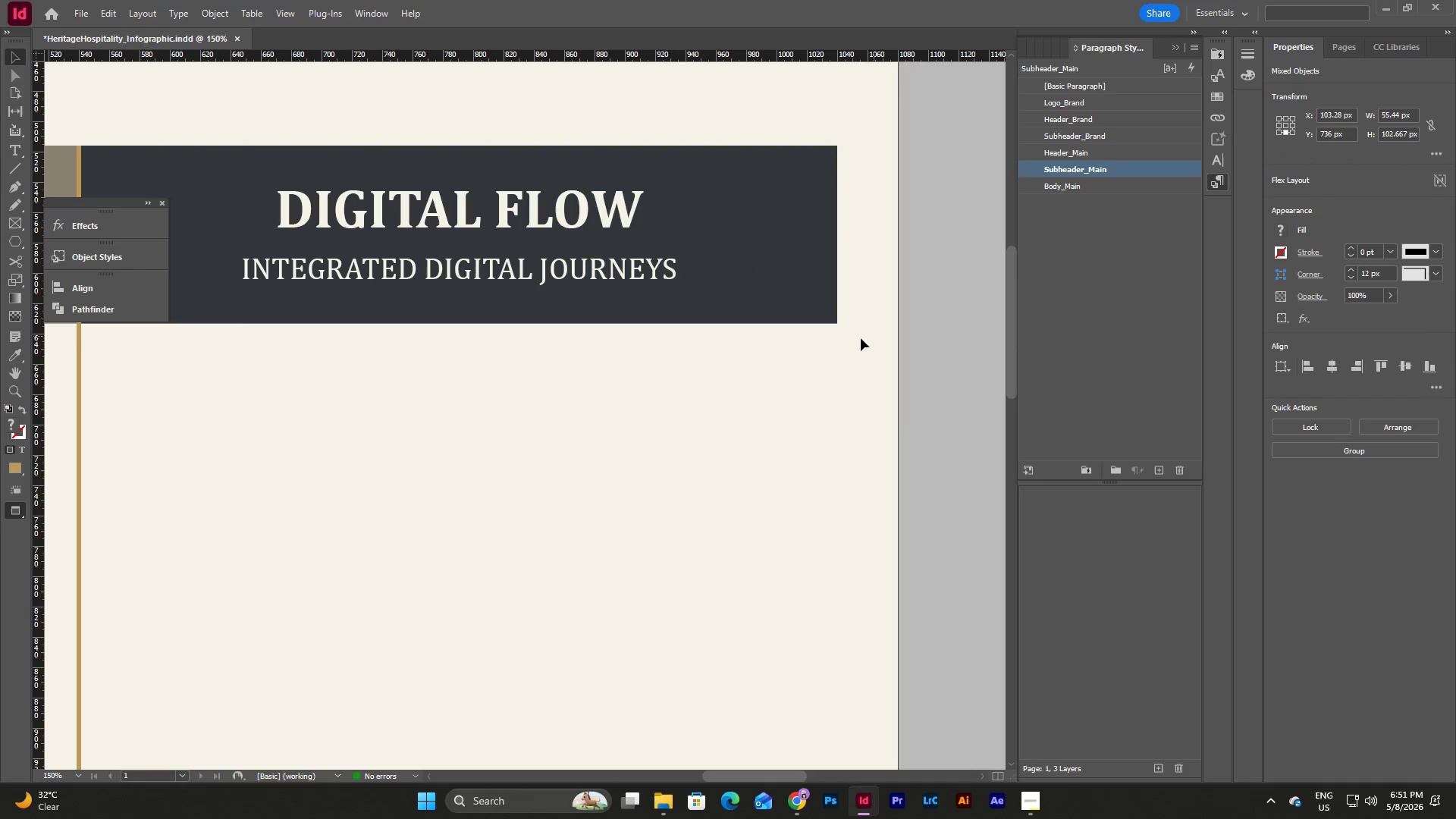 
left_click([786, 402])
 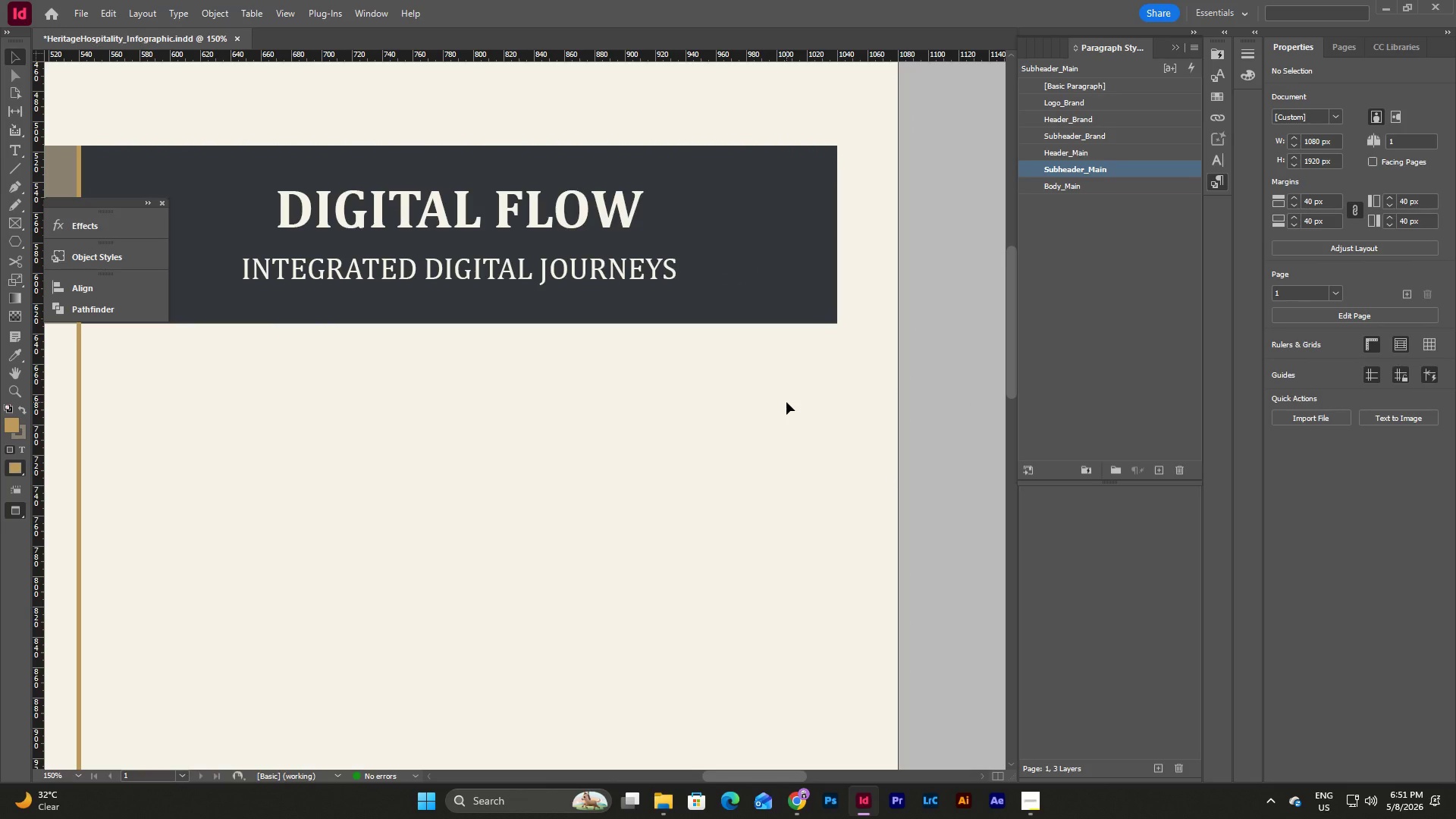 
key(W)
 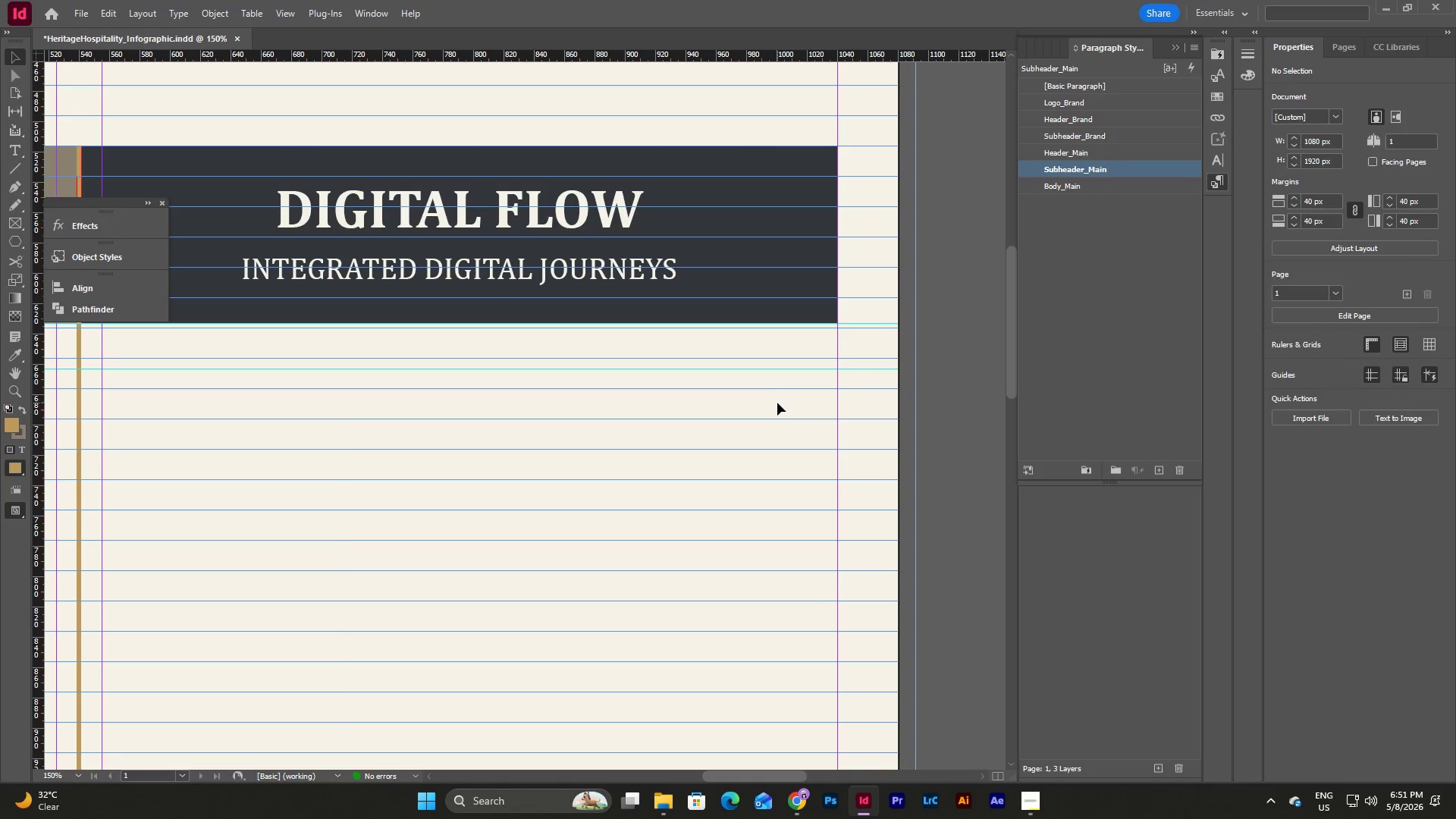 
key(Control+V)
 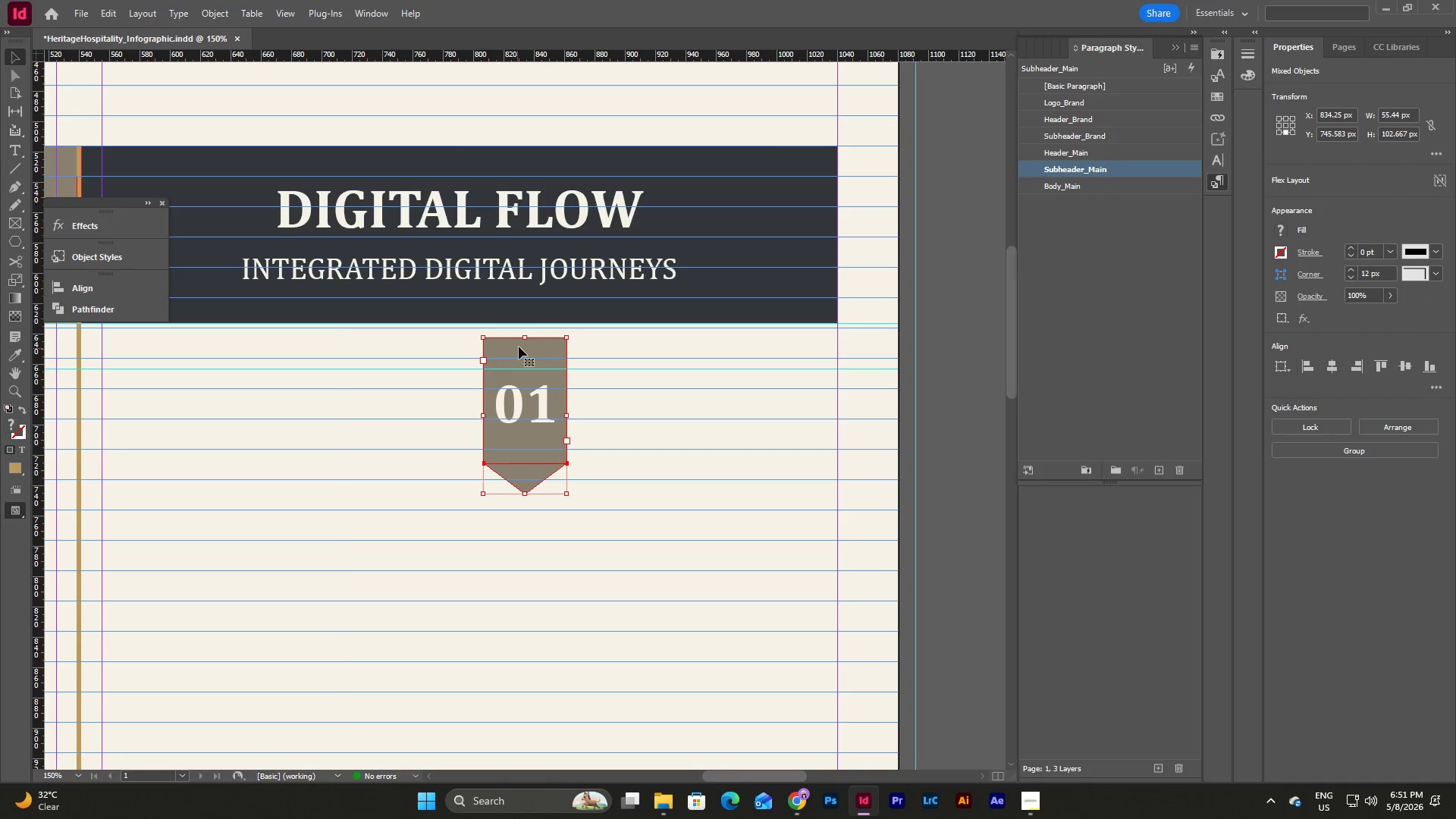 
left_click_drag(start_coordinate=[520, 346], to_coordinate=[789, 332])
 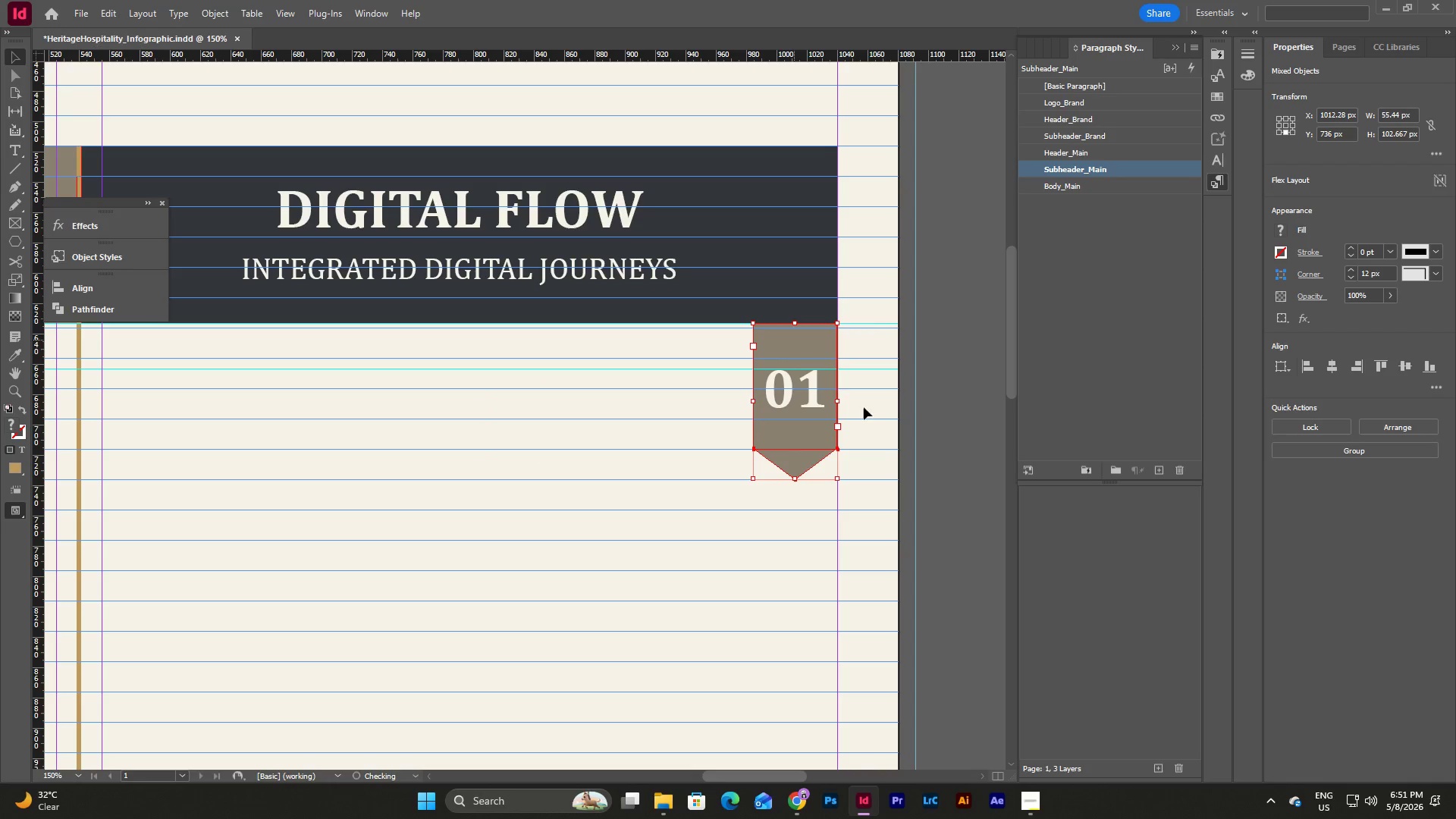 
left_click([864, 416])
 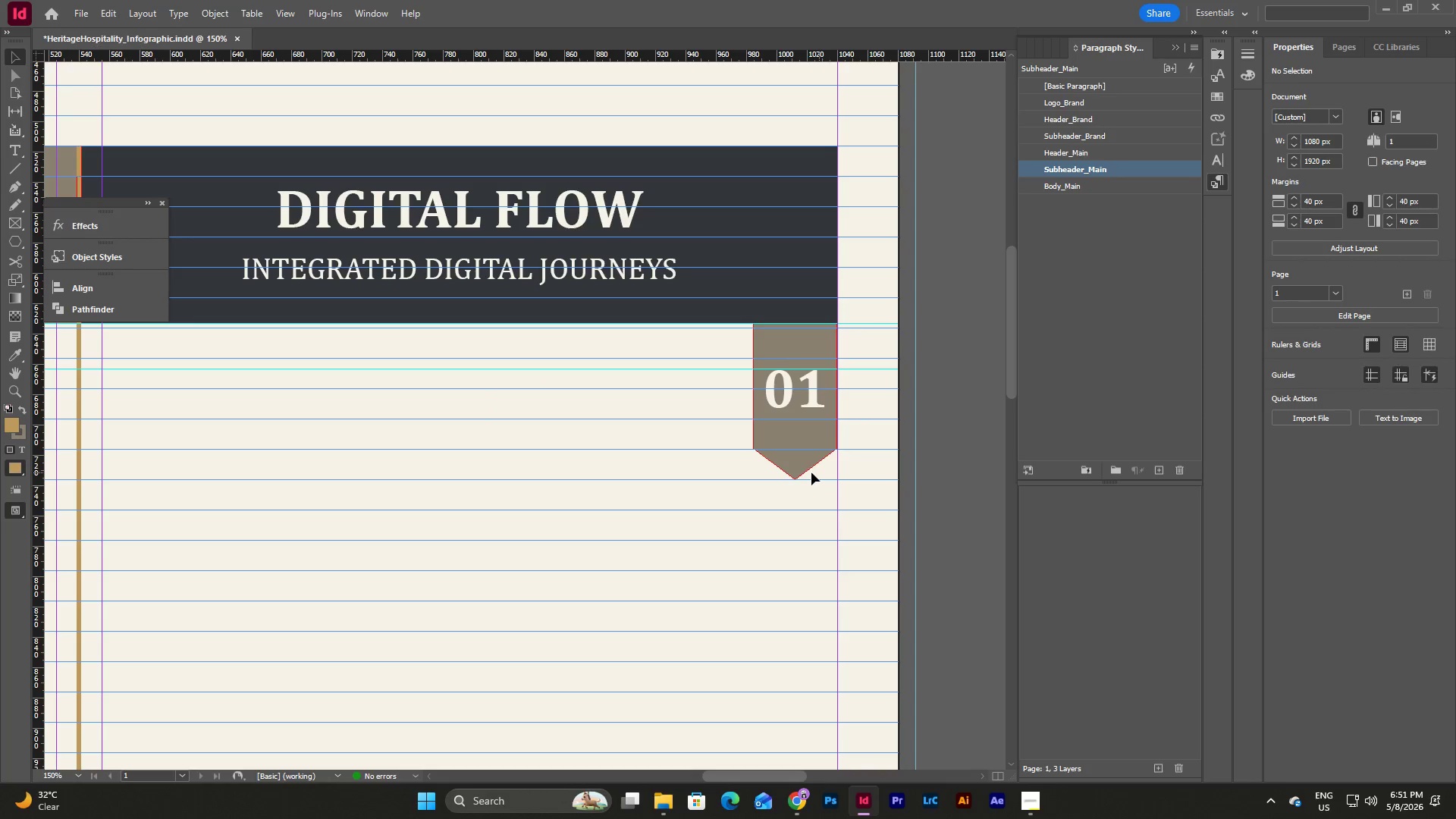 
left_click([799, 466])
 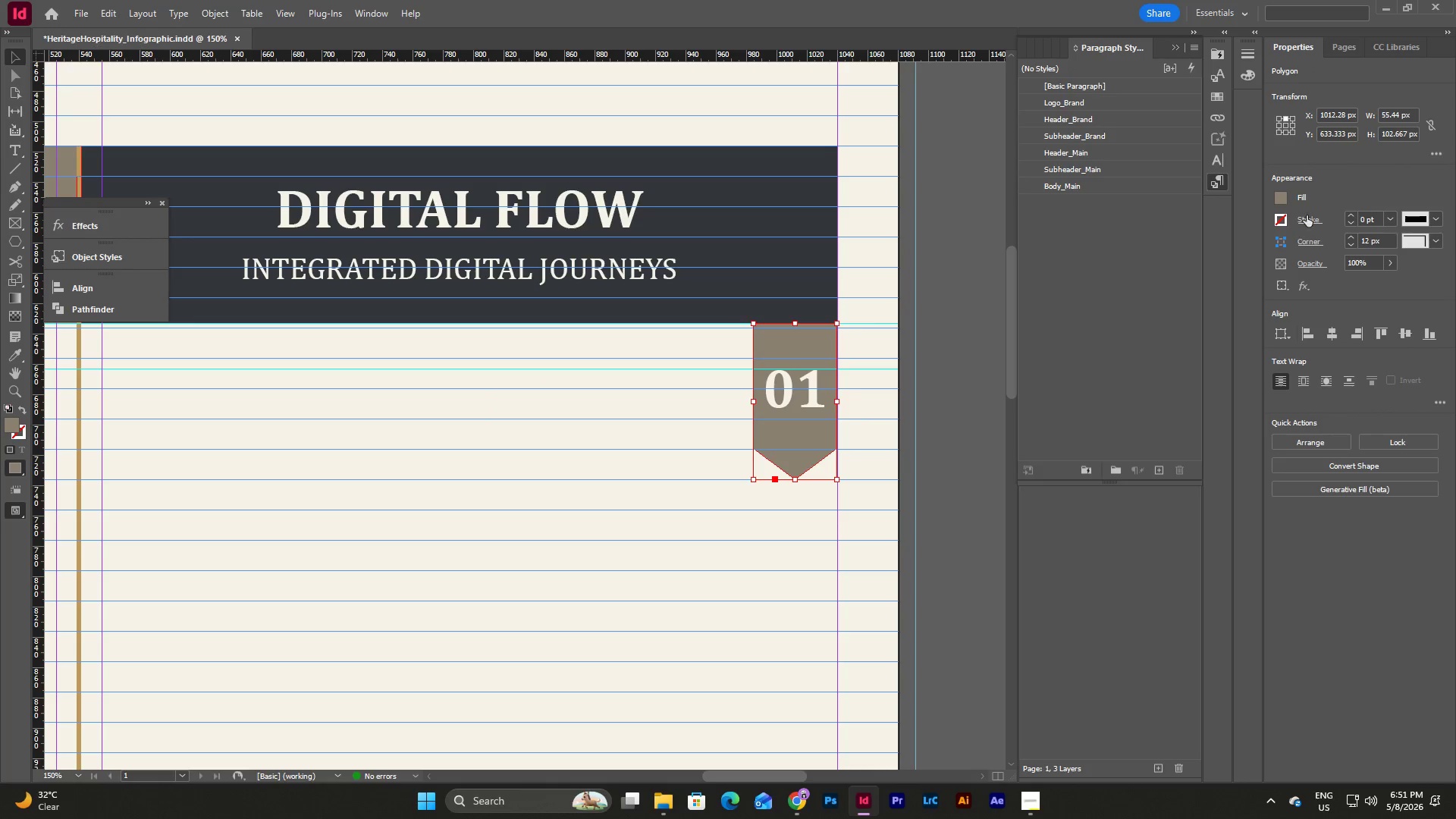 
left_click([1279, 198])
 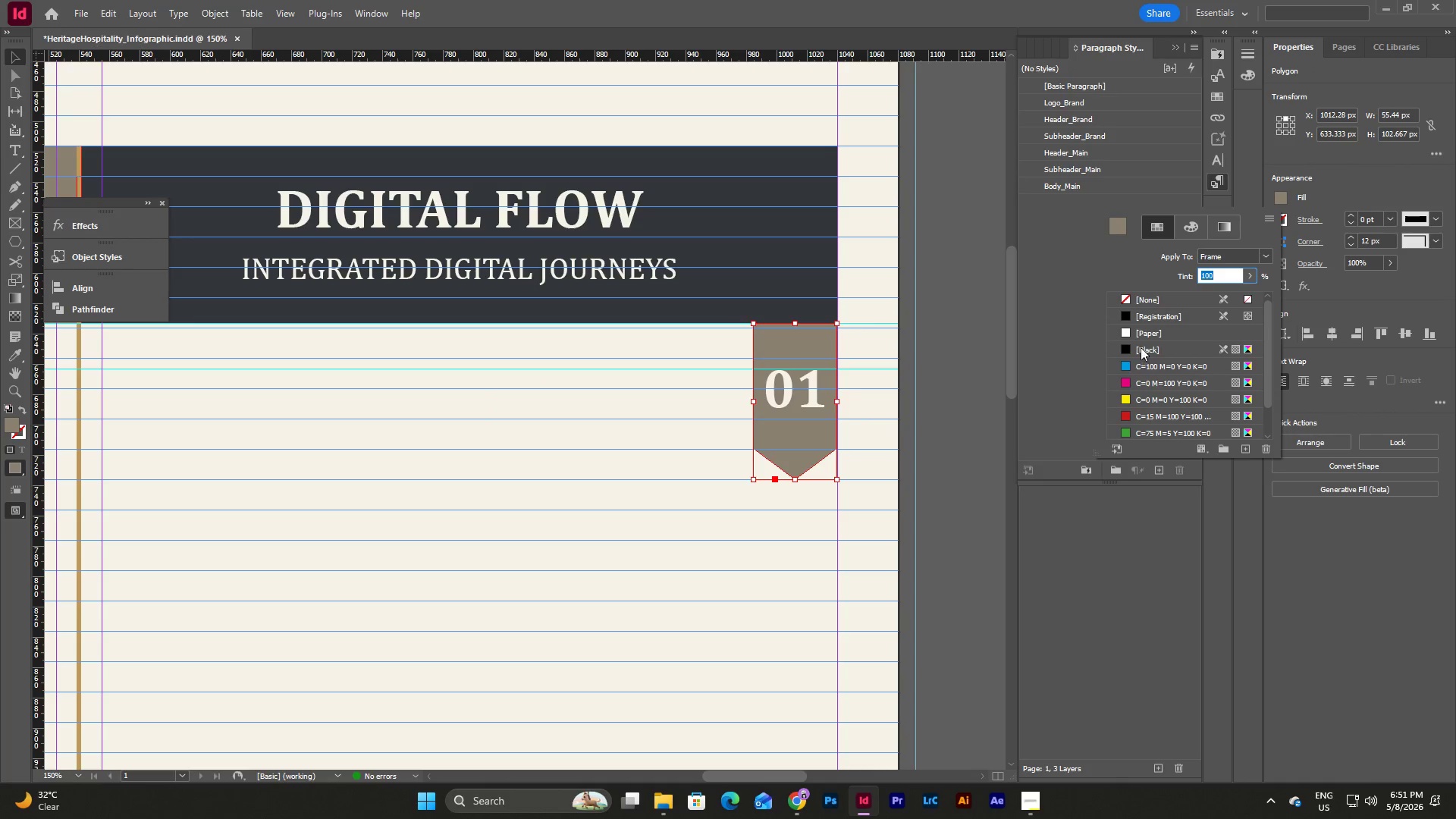 
scroll: coordinate [1141, 350], scroll_direction: down, amount: 6.0
 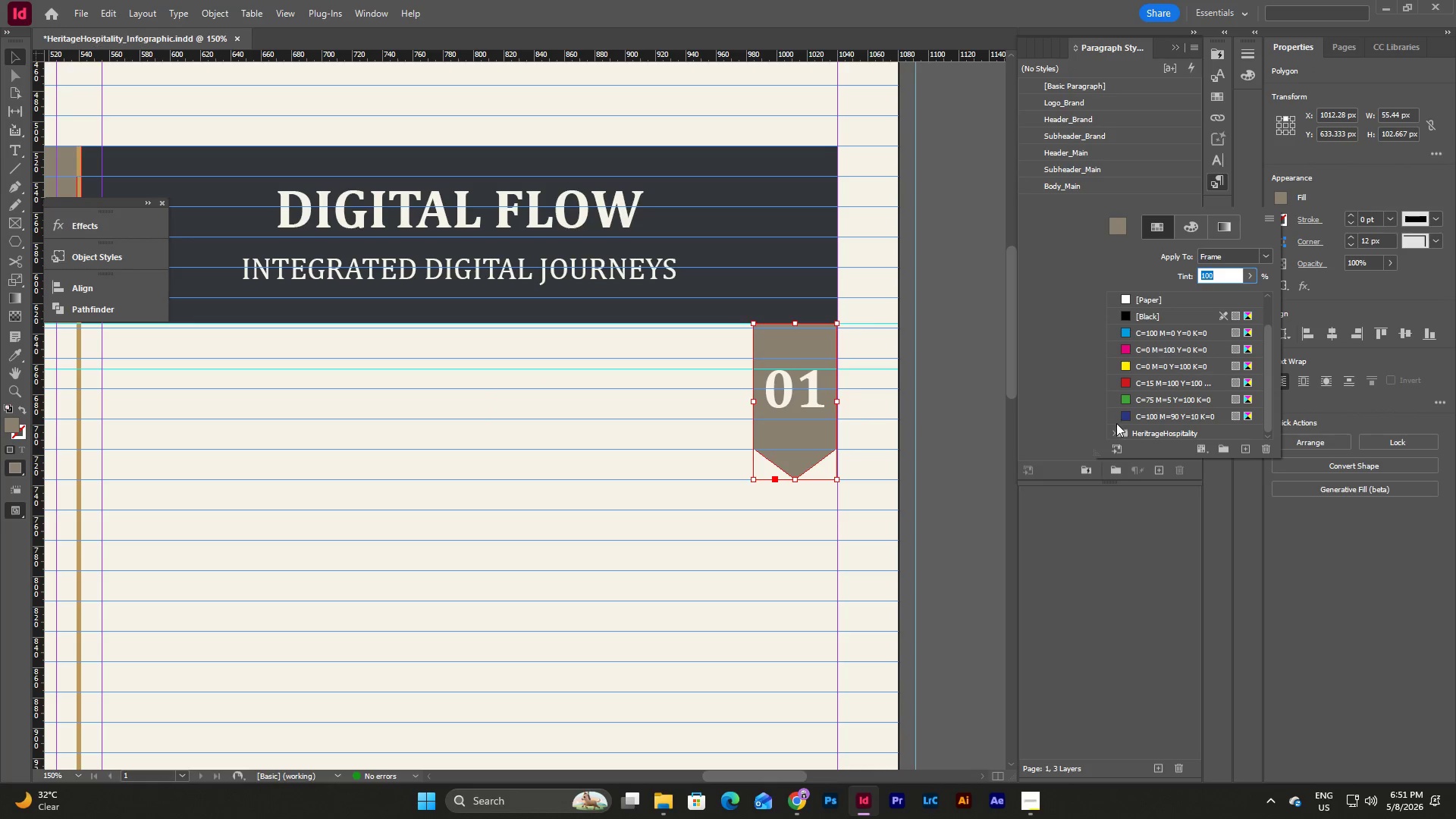 
left_click([1113, 431])
 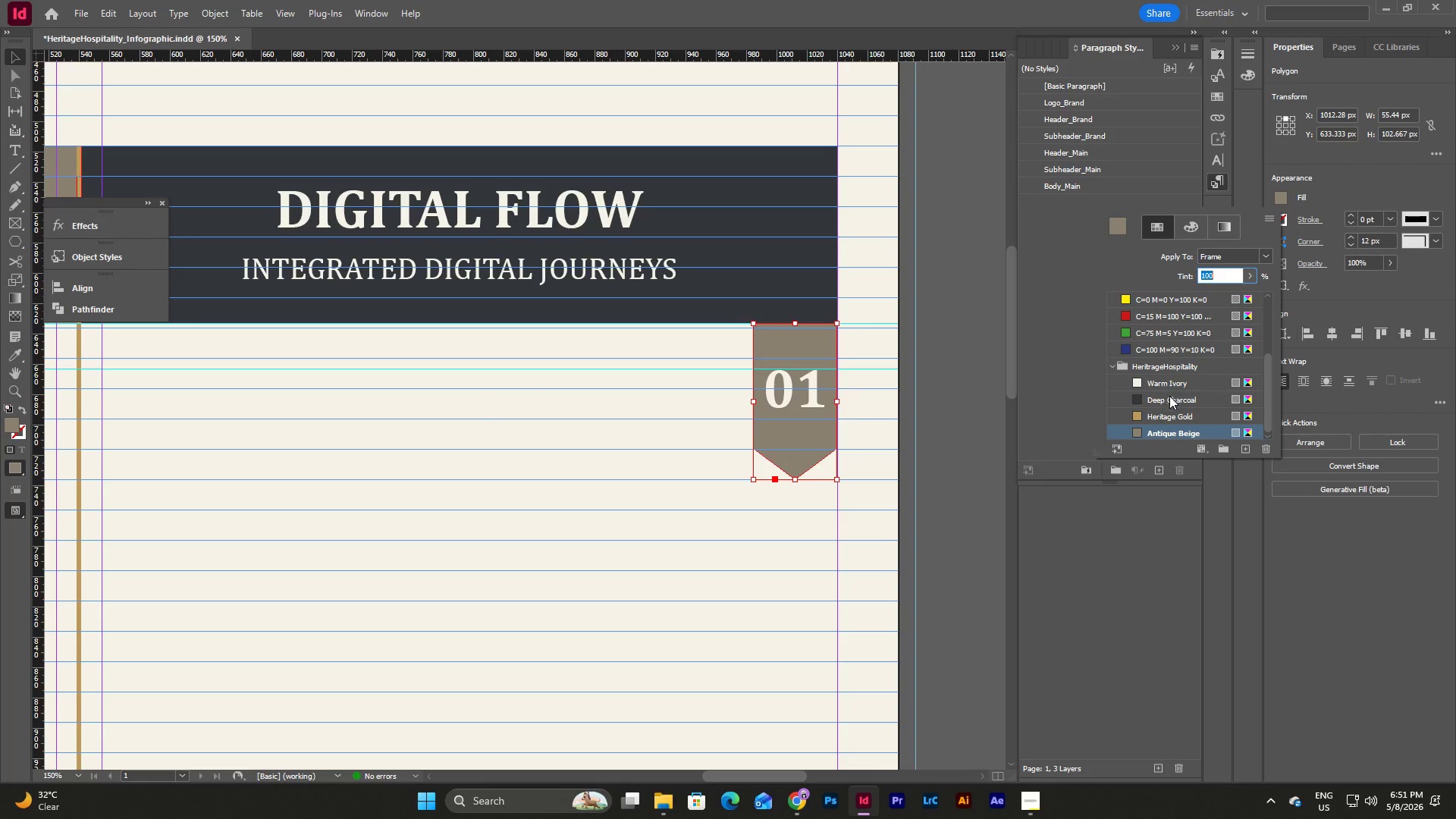 
left_click([1166, 403])
 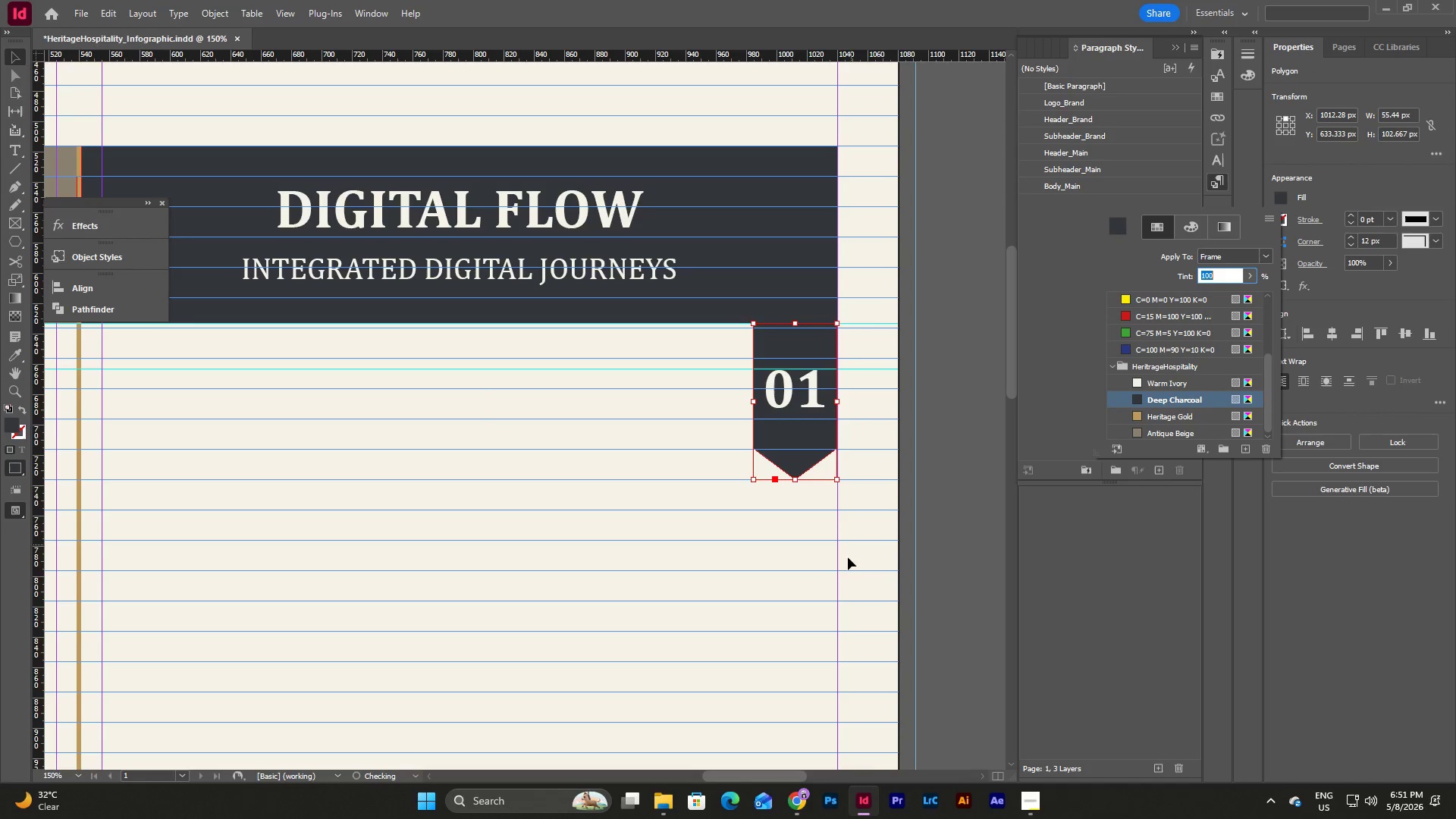 
key(Escape)
 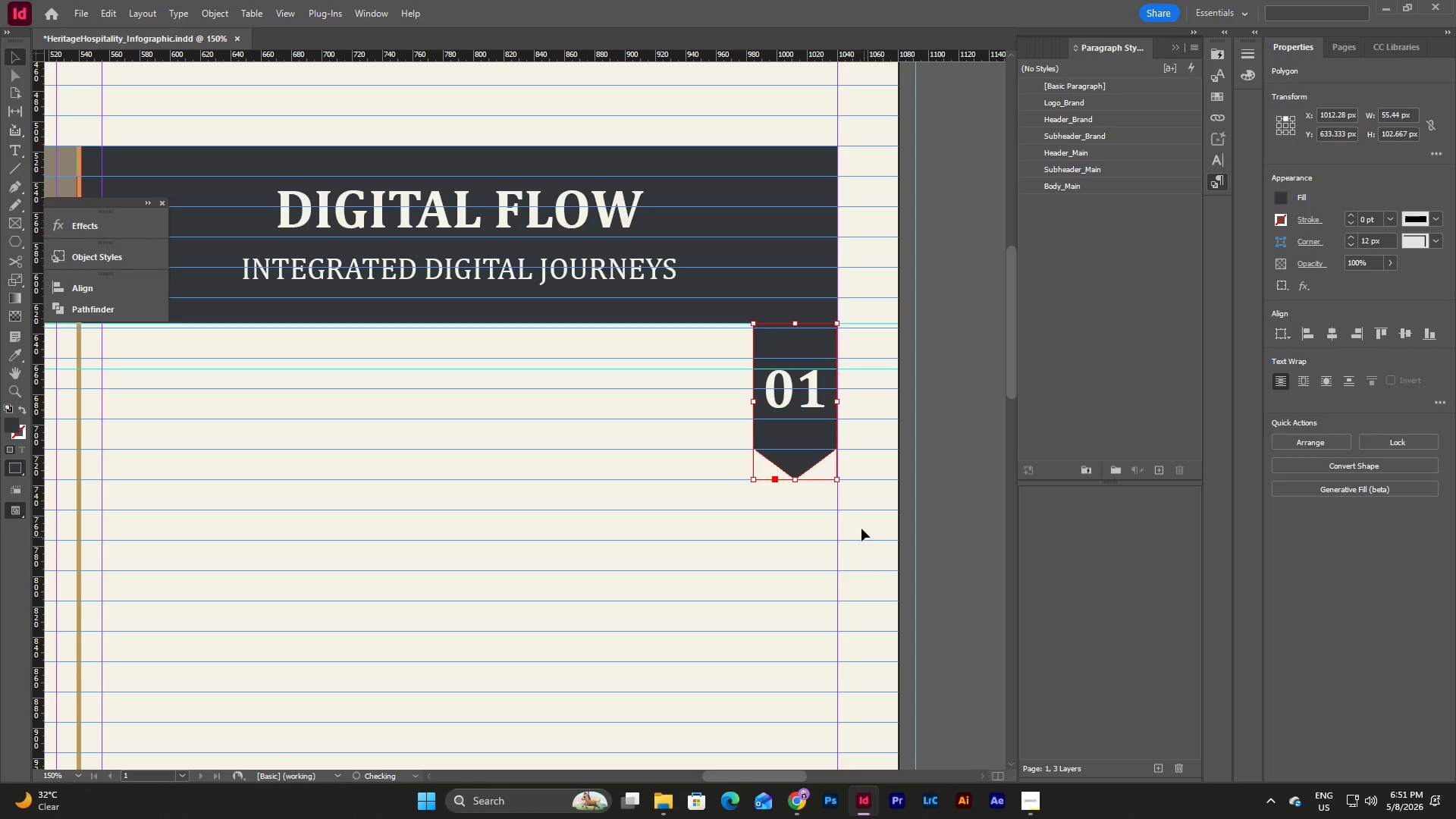 
left_click([861, 527])
 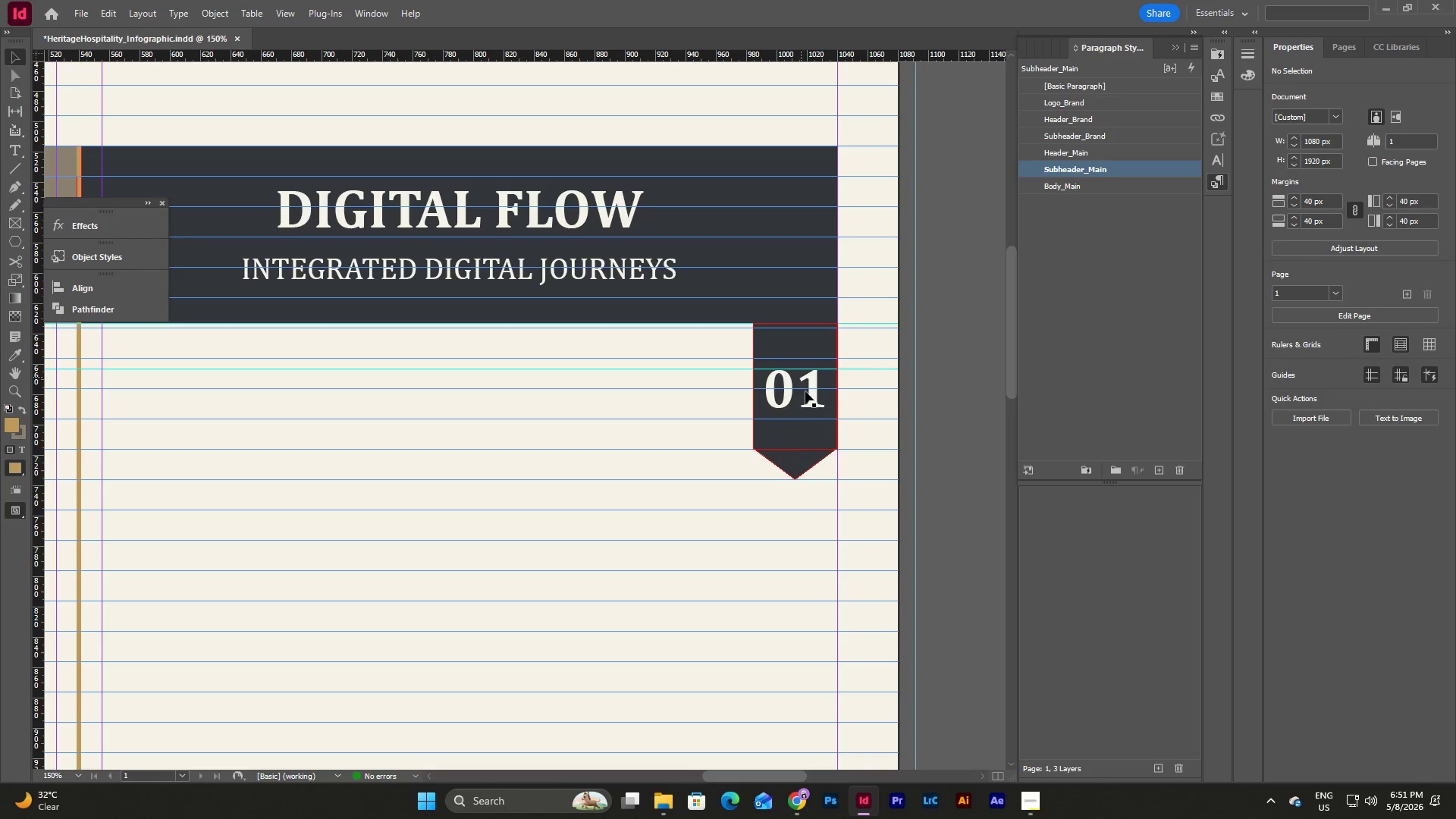 
left_click([900, 513])
 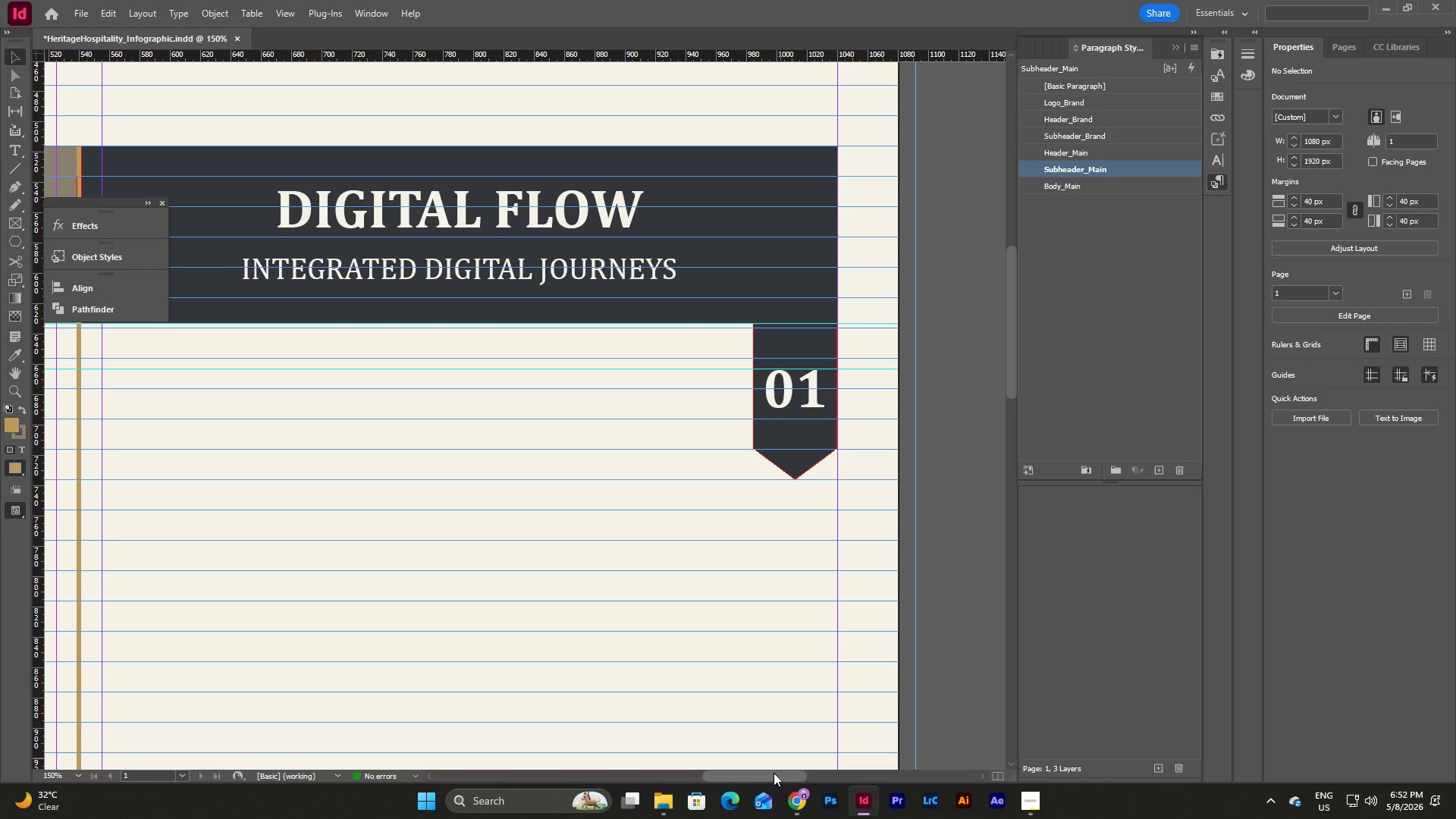 
left_click_drag(start_coordinate=[773, 776], to_coordinate=[693, 762])
 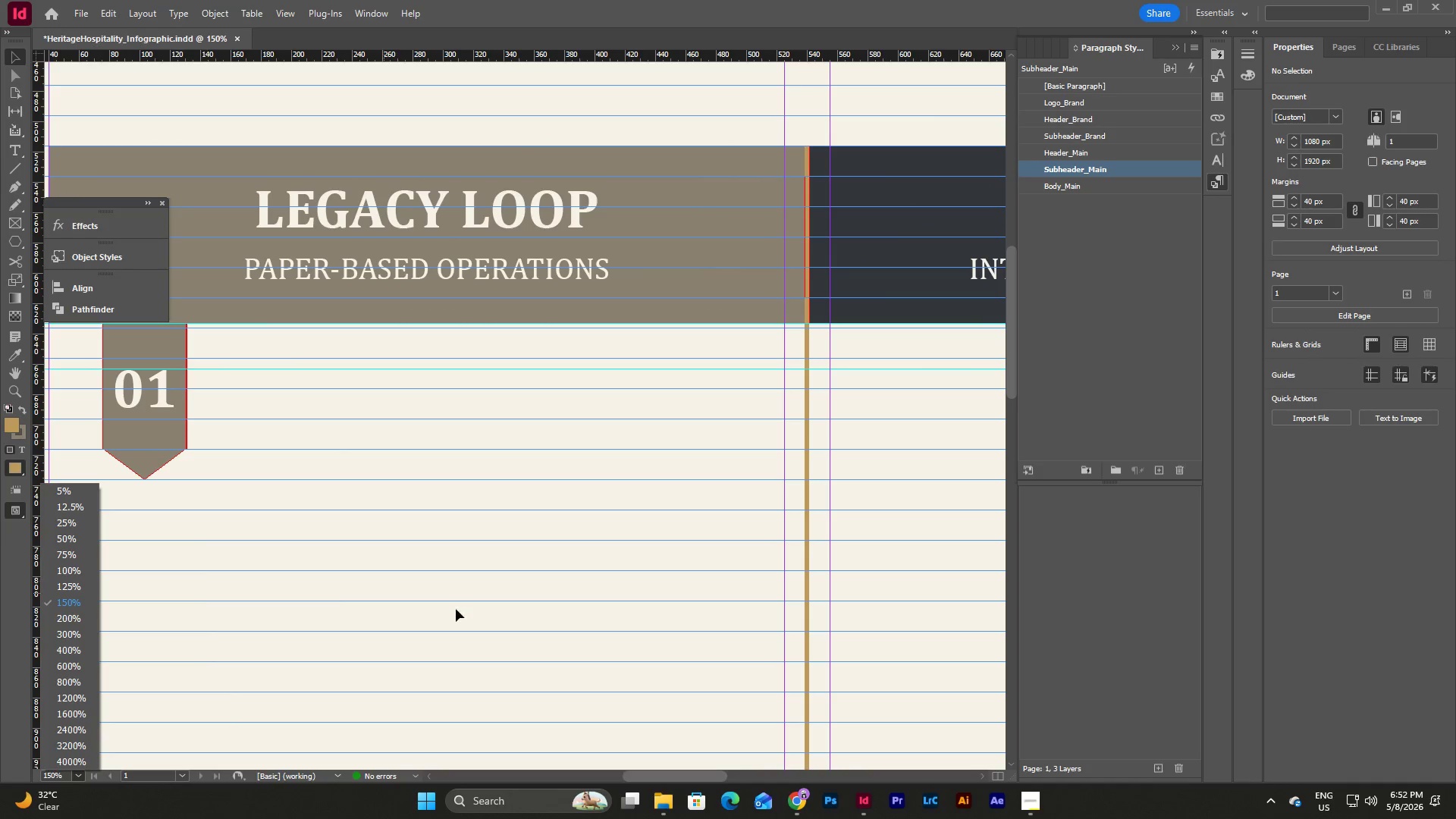 
left_click_drag(start_coordinate=[679, 775], to_coordinate=[647, 772])
 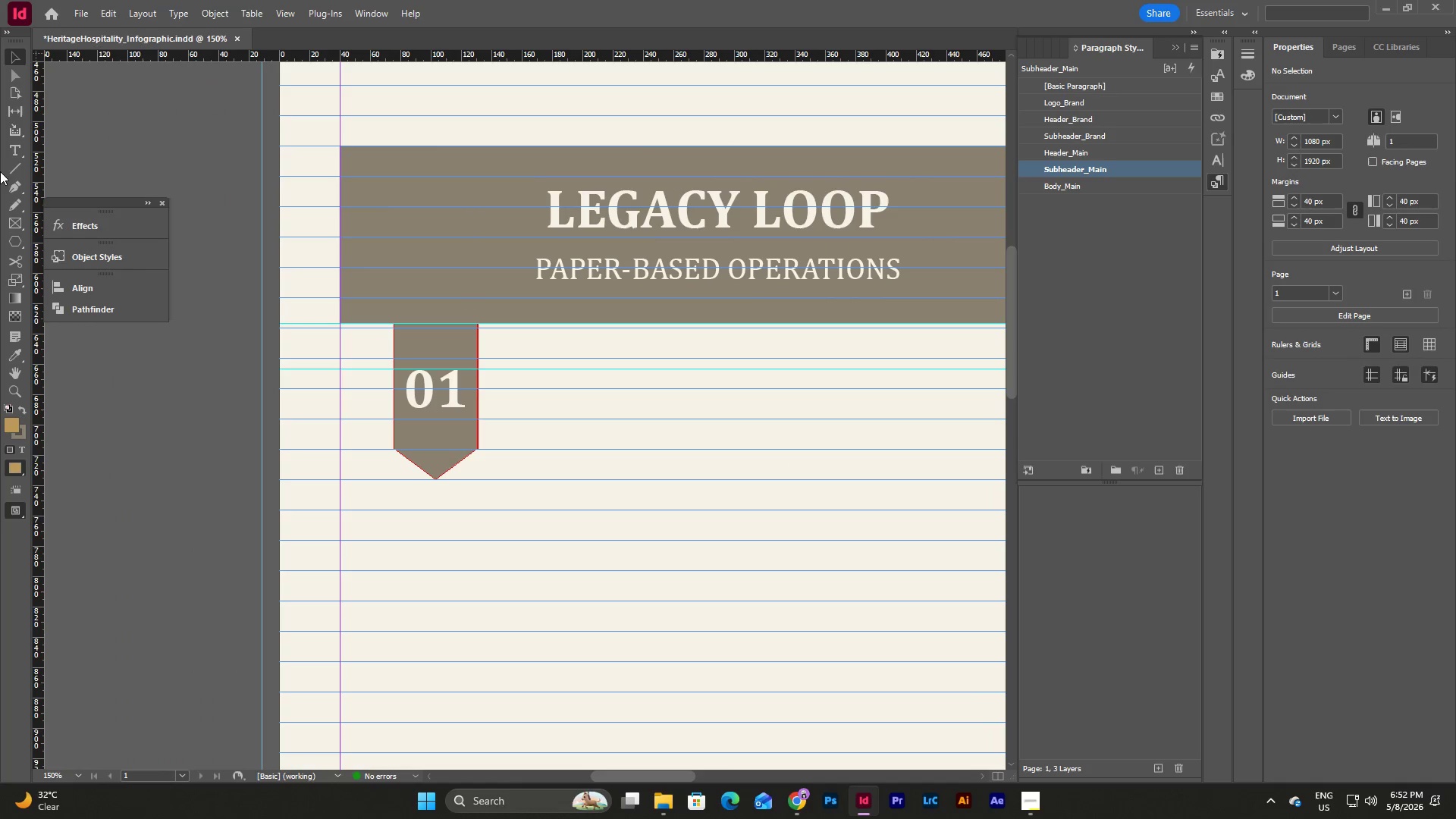 
left_click([14, 168])
 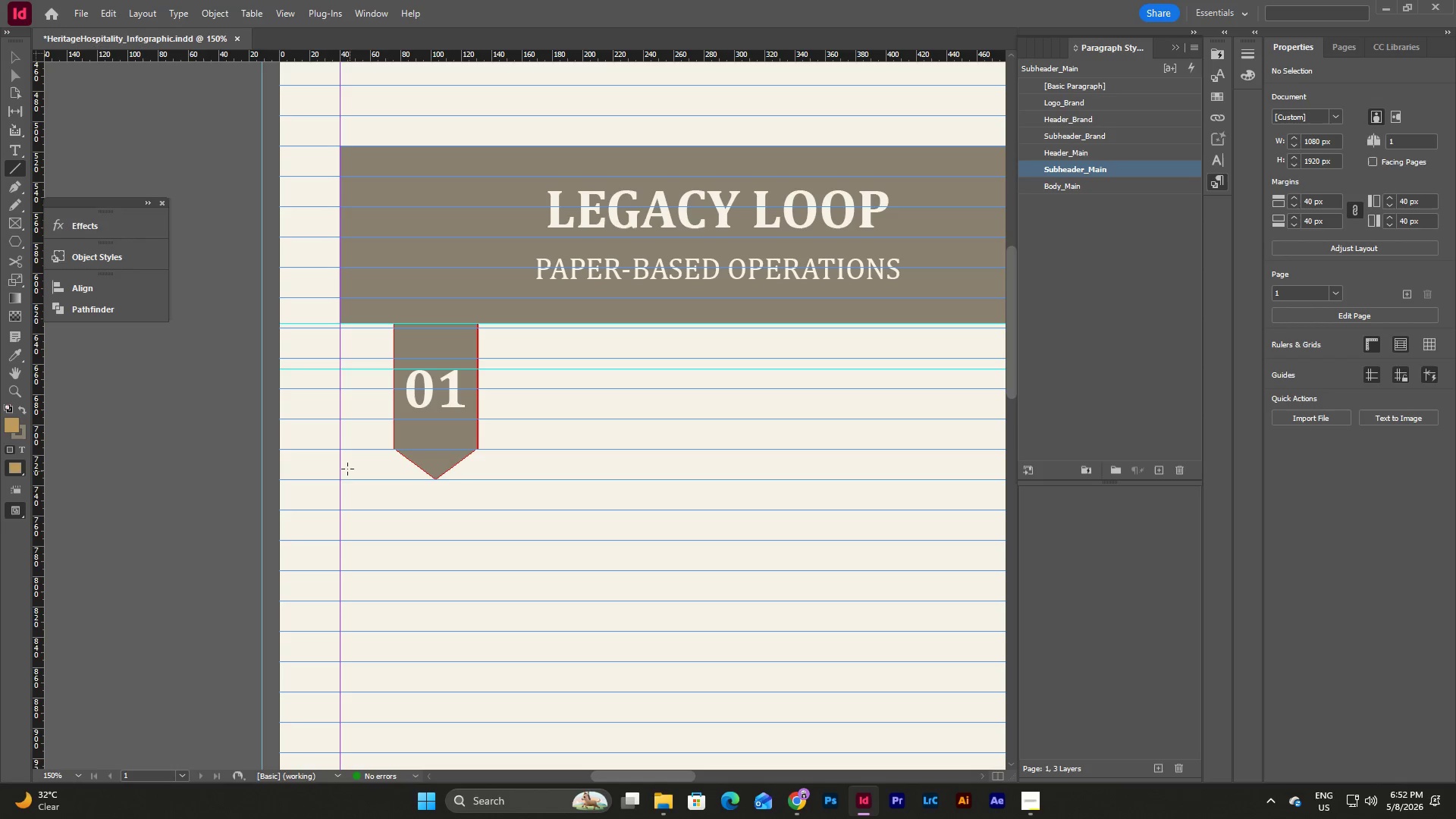 
hold_key(key=ShiftLeft, duration=2.88)
left_click_drag(start_coordinate=[339, 472], to_coordinate=[393, 493])
 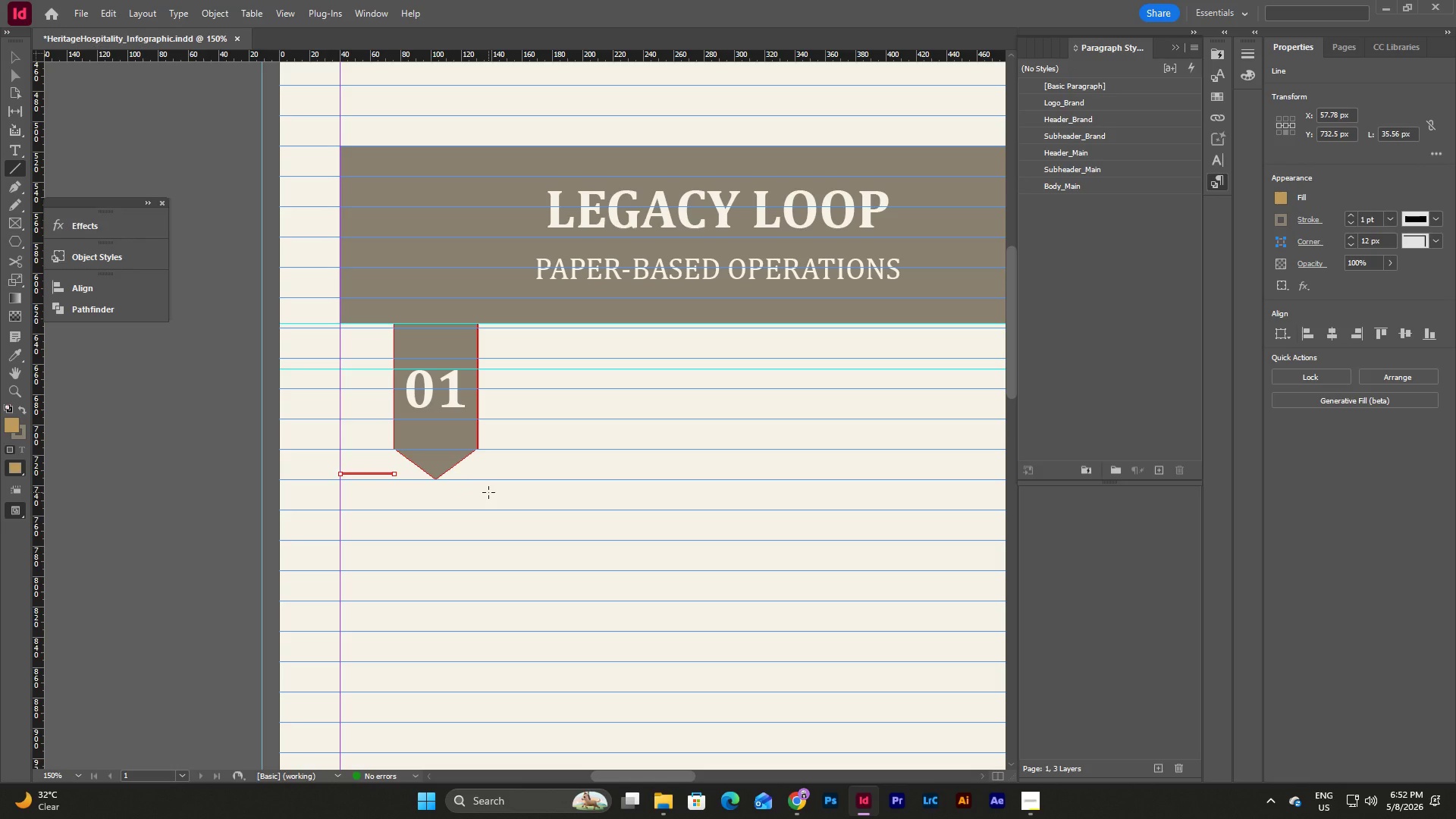 
key(Escape)
 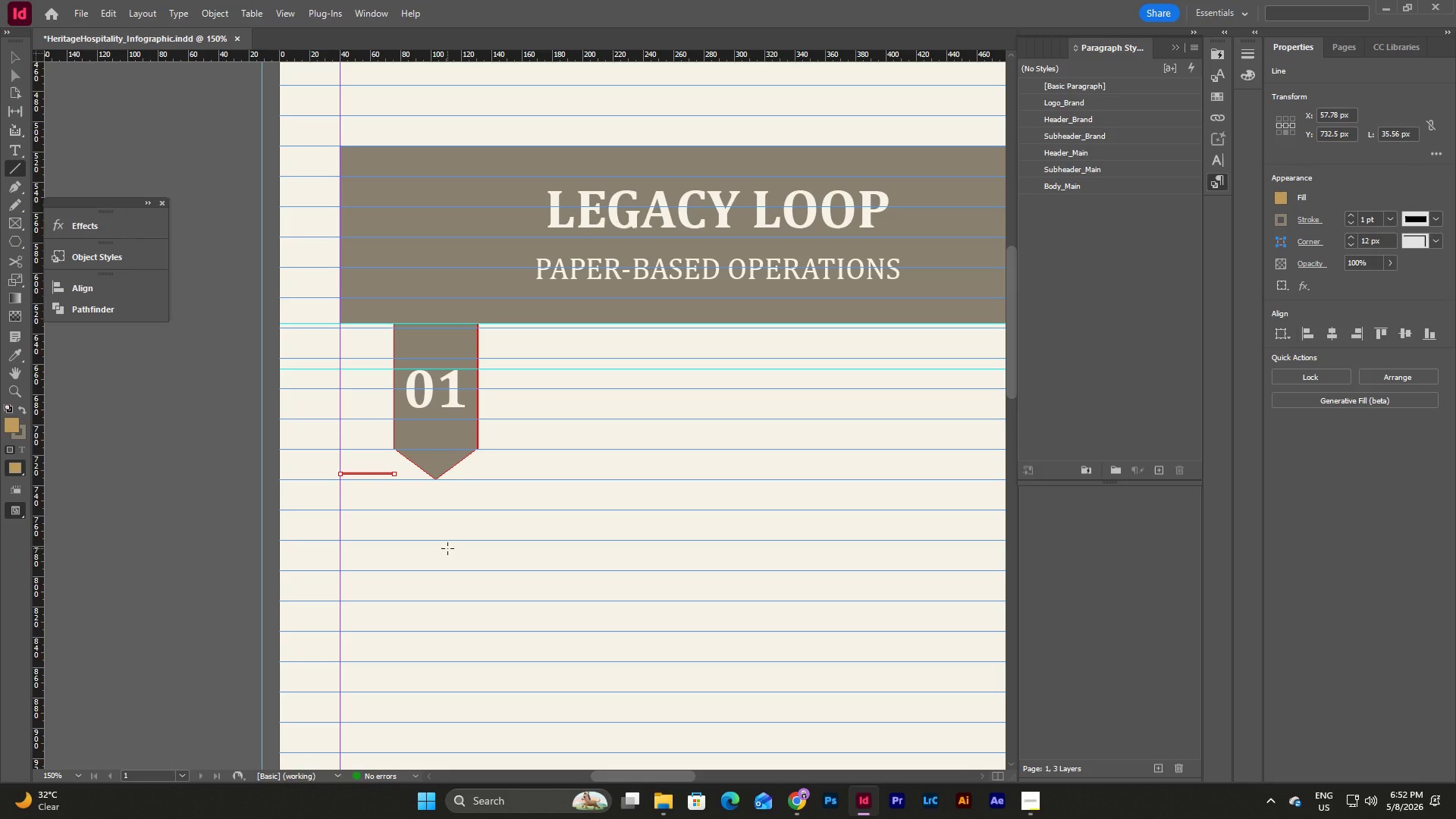 
key(V)
 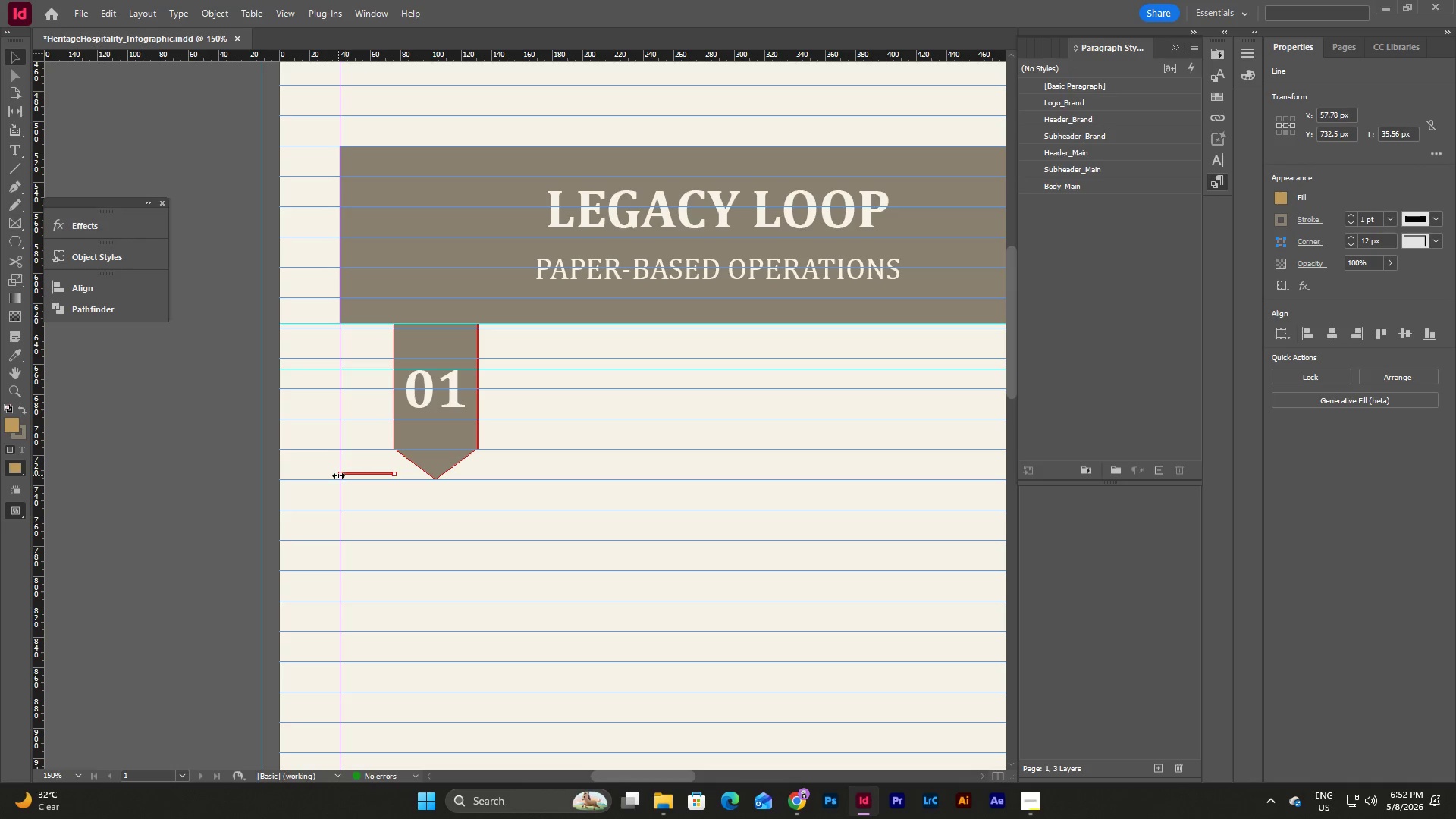 
left_click_drag(start_coordinate=[338, 475], to_coordinate=[337, 483])
 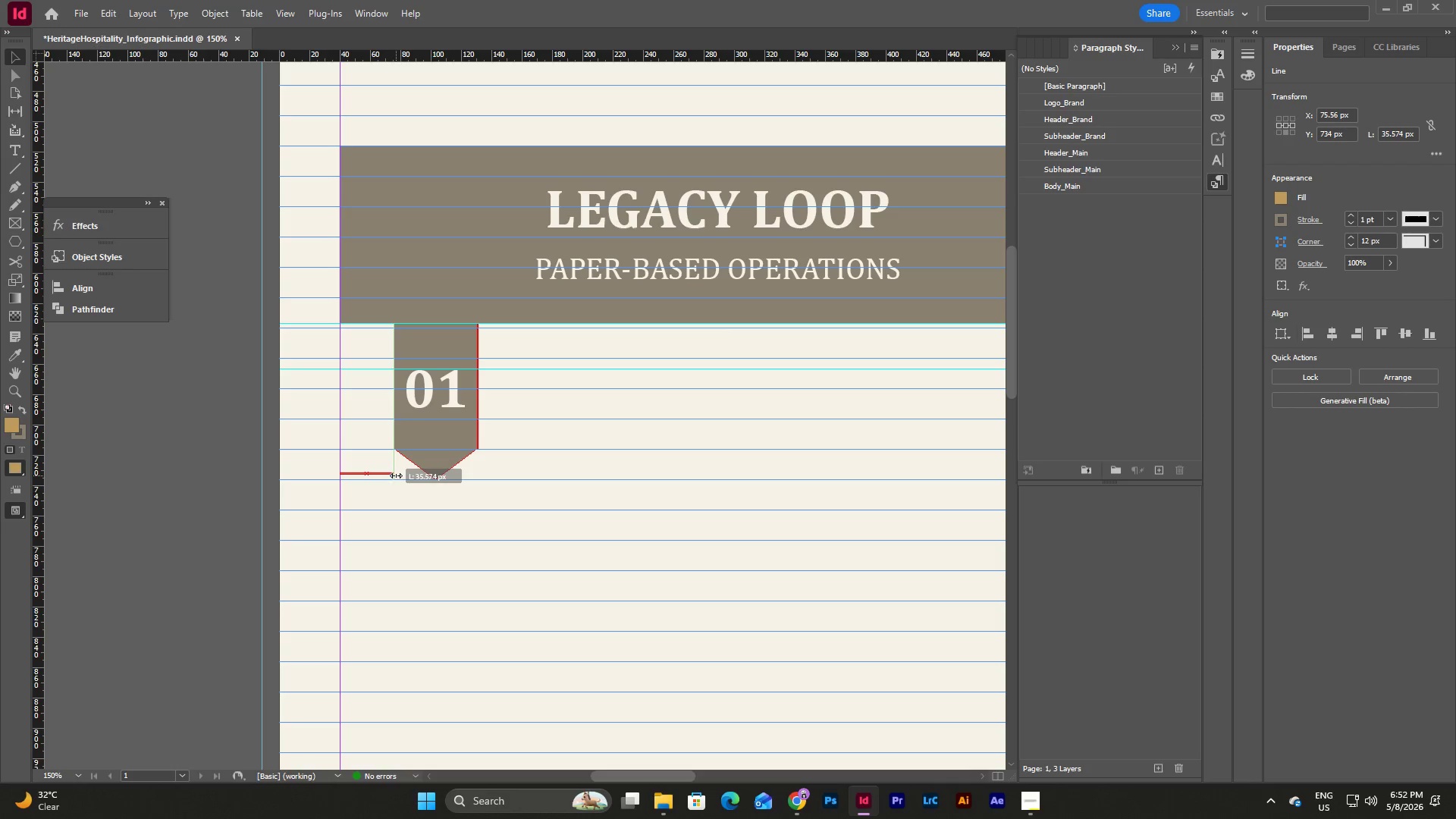 
left_click([405, 507])
 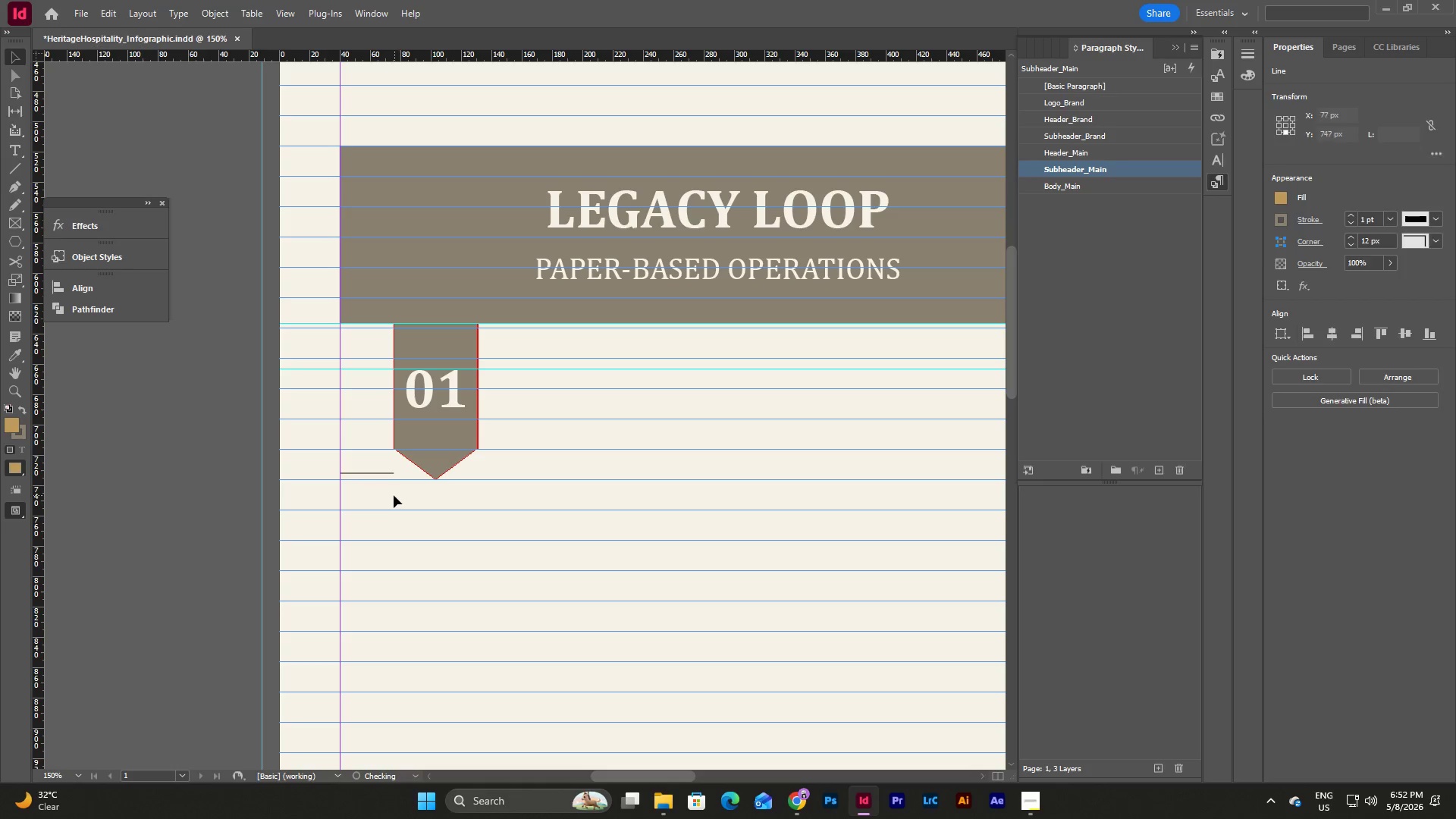 
left_click_drag(start_coordinate=[394, 495], to_coordinate=[366, 463])
 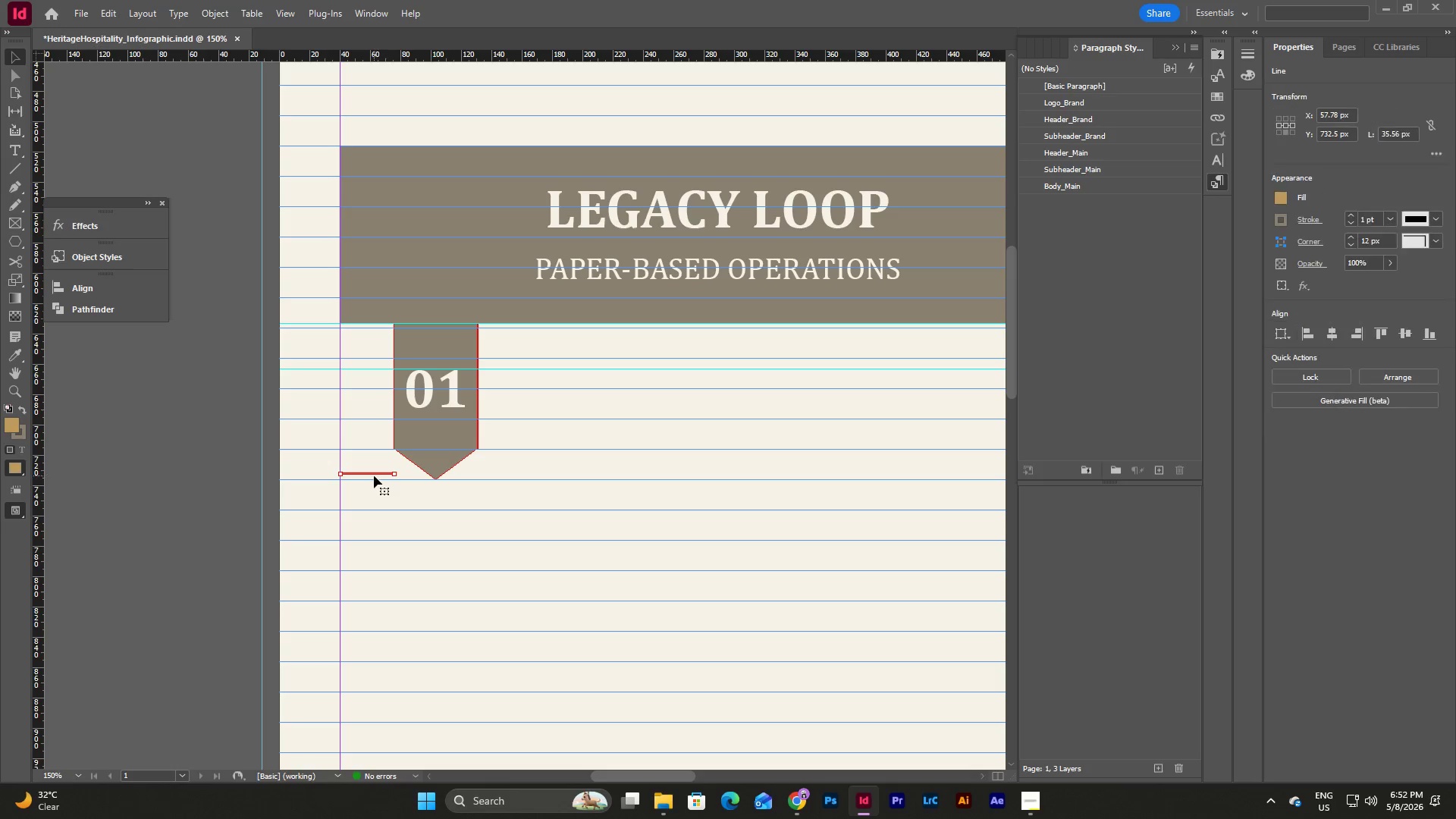 
left_click_drag(start_coordinate=[372, 474], to_coordinate=[905, 536])
 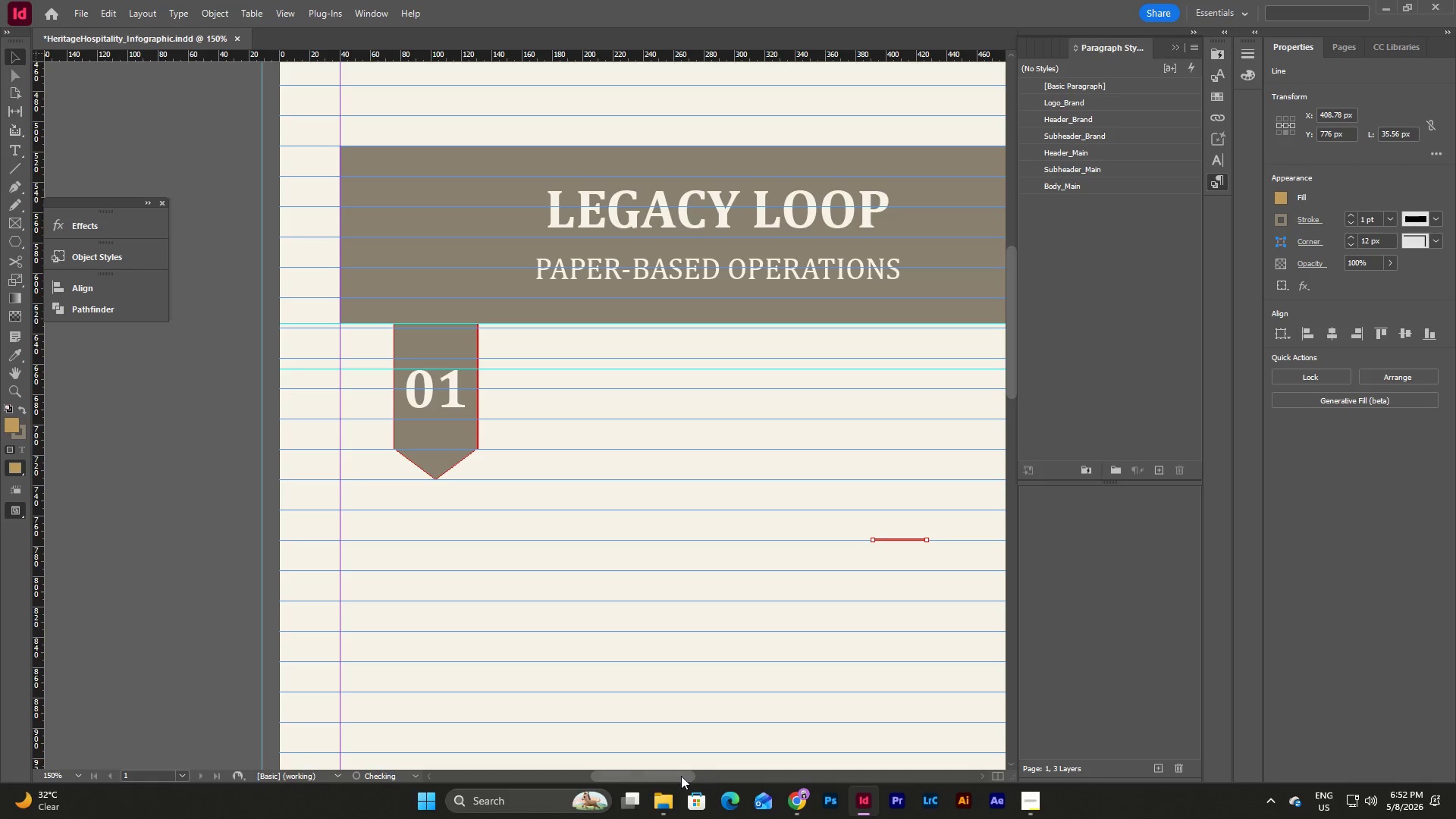 
left_click_drag(start_coordinate=[681, 776], to_coordinate=[760, 750])
 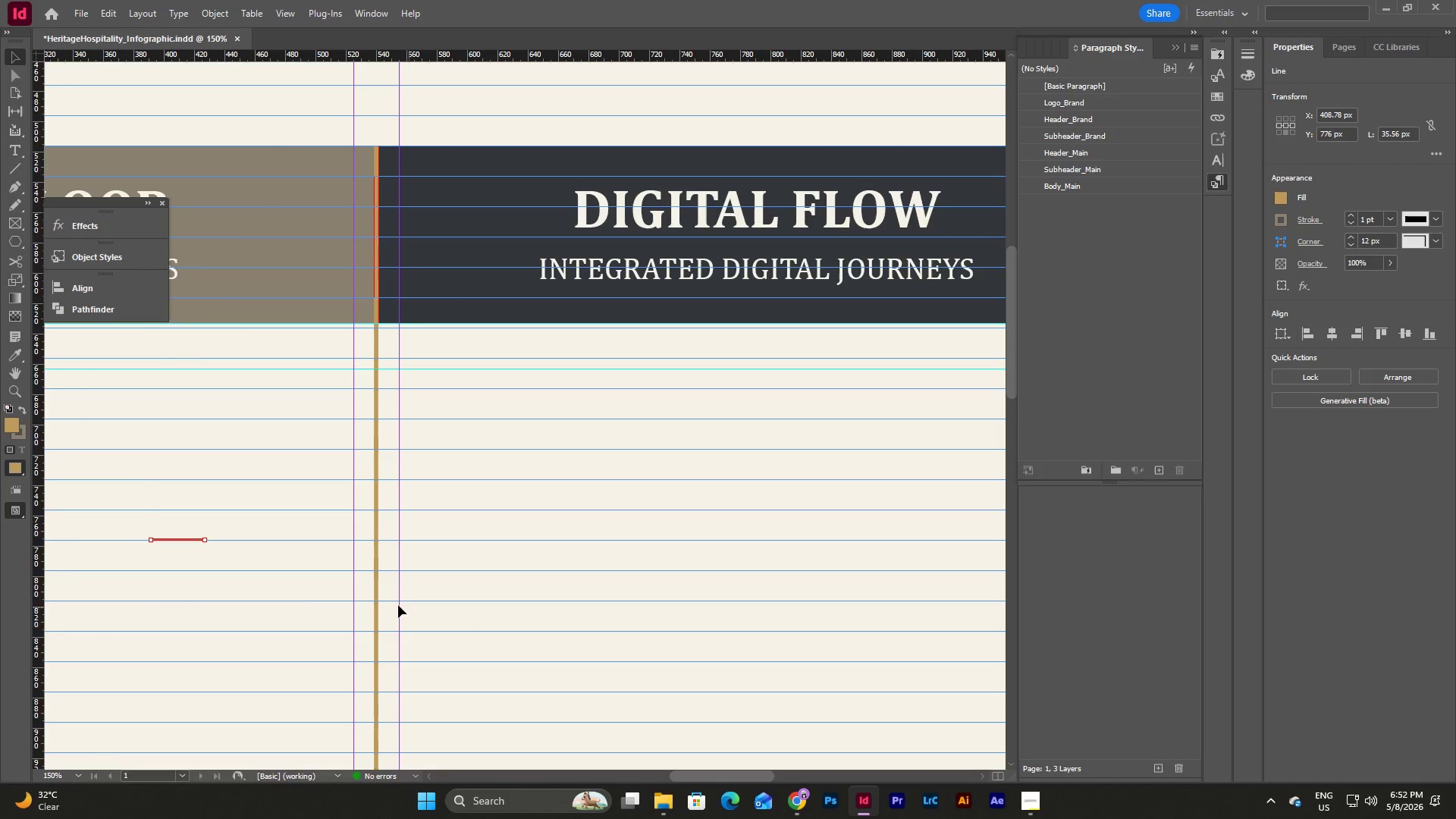 
left_click_drag(start_coordinate=[296, 576], to_coordinate=[171, 494])
 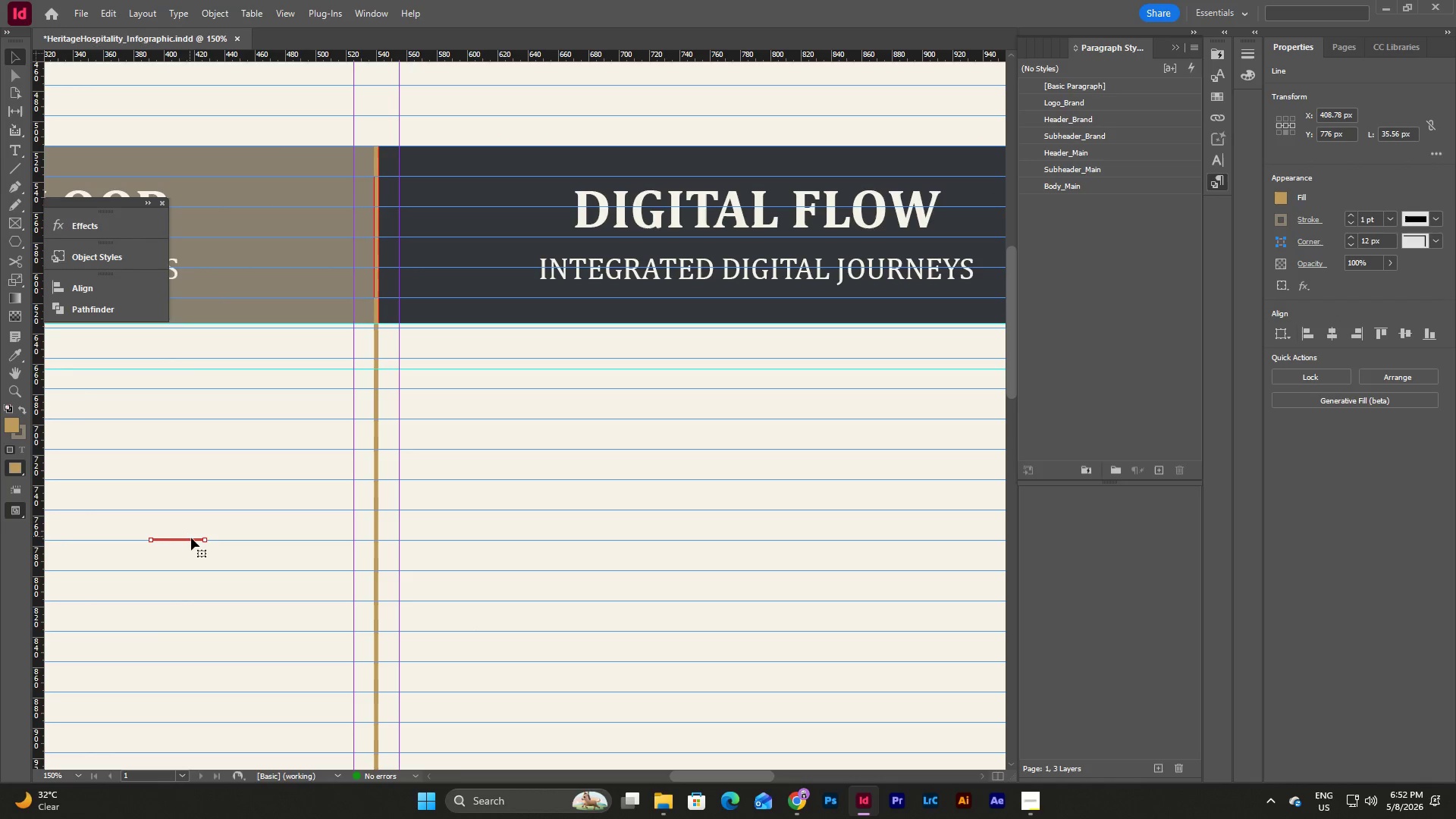 
left_click_drag(start_coordinate=[192, 538], to_coordinate=[872, 544])
 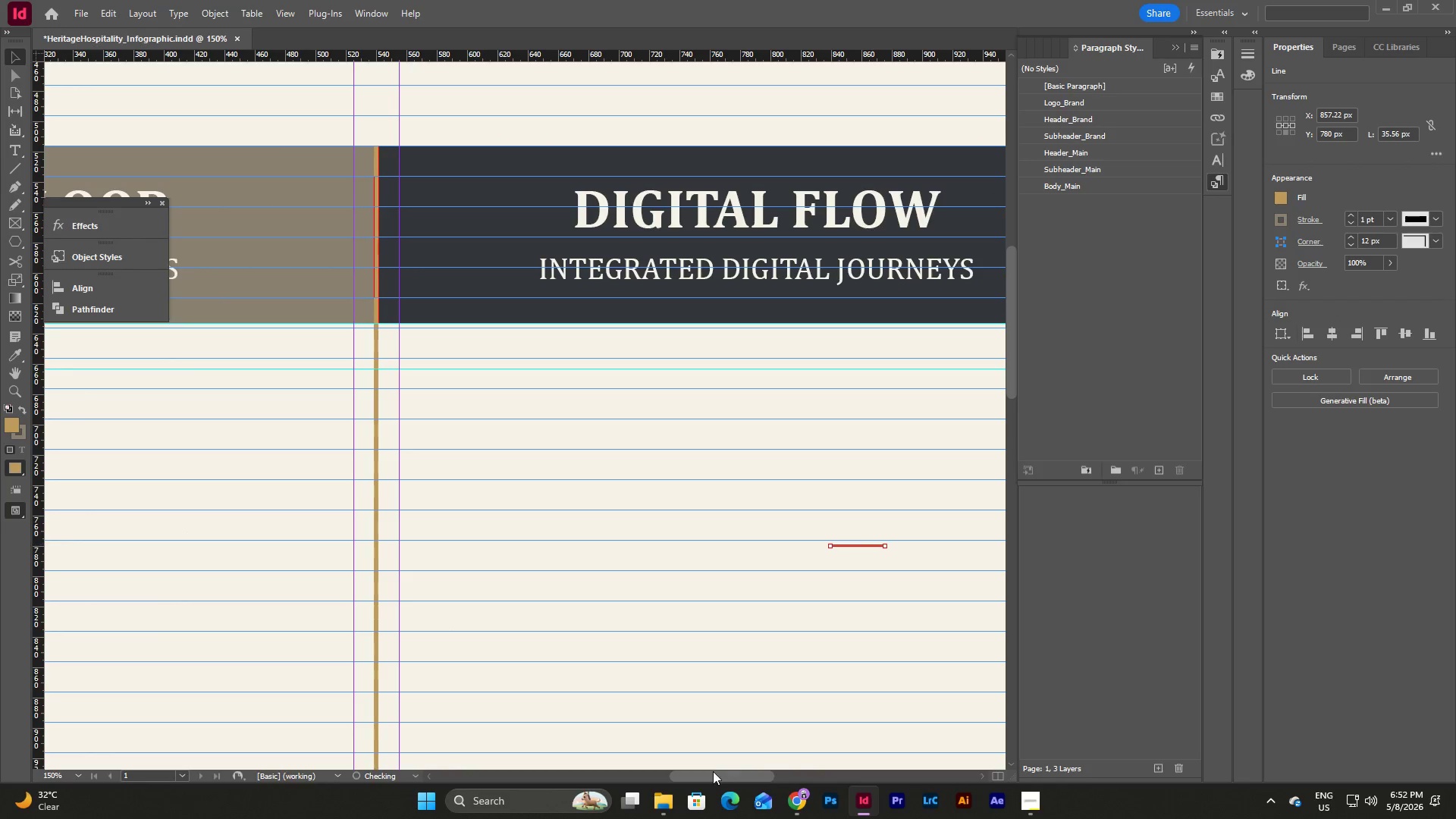 
left_click_drag(start_coordinate=[720, 772], to_coordinate=[765, 764])
 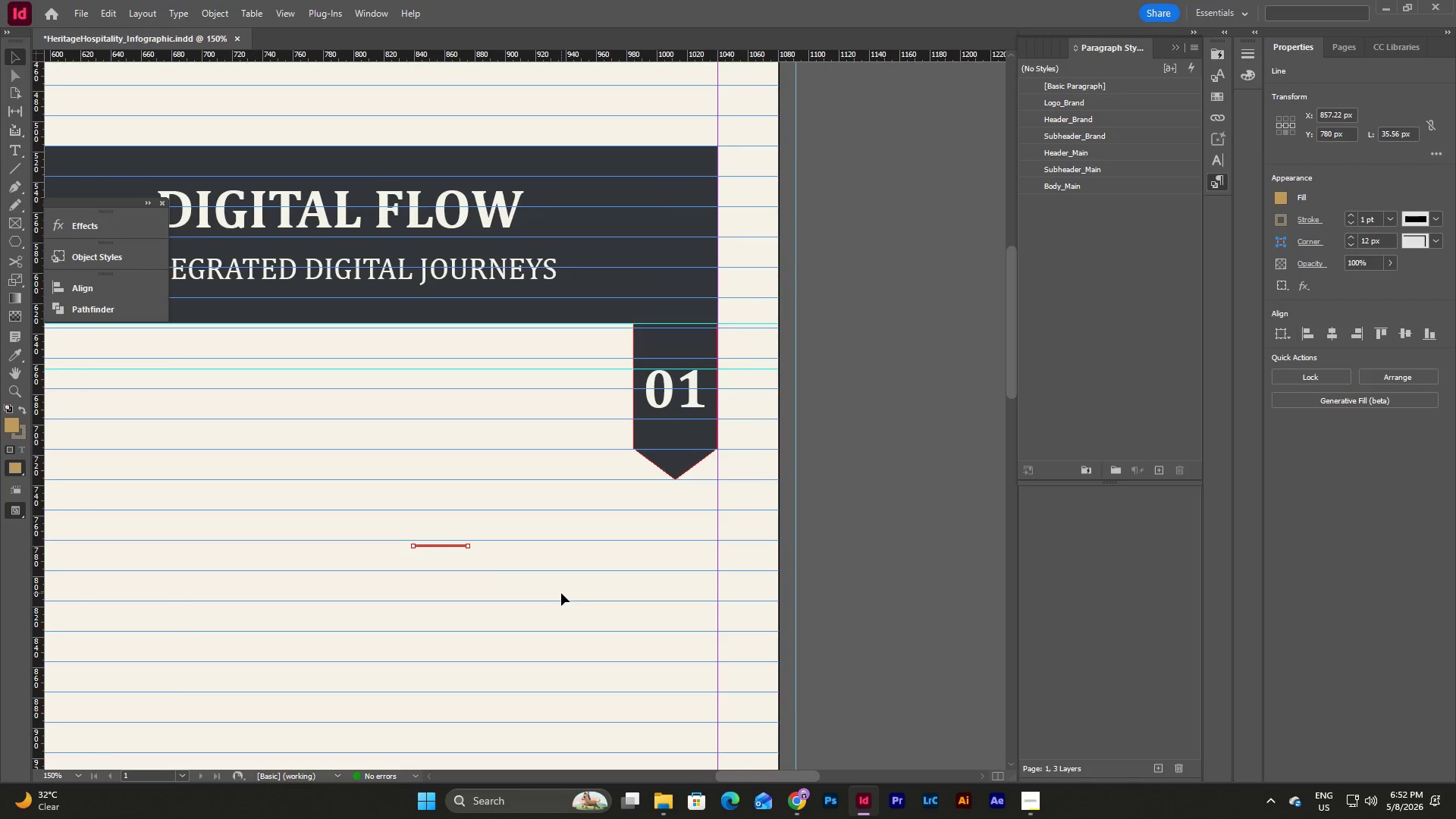 
left_click_drag(start_coordinate=[492, 576], to_coordinate=[445, 528])
 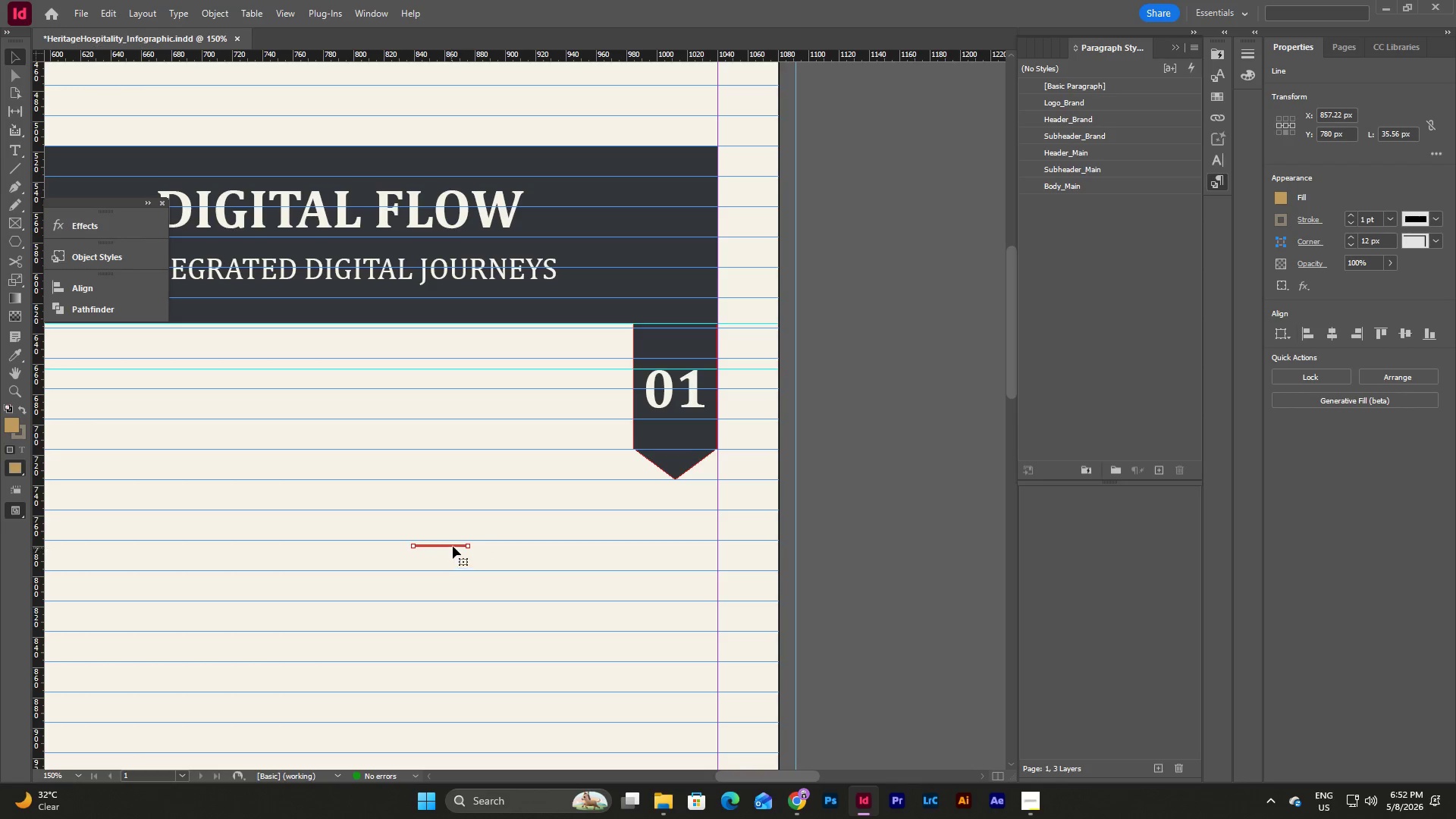 
left_click_drag(start_coordinate=[453, 543], to_coordinate=[701, 548])
 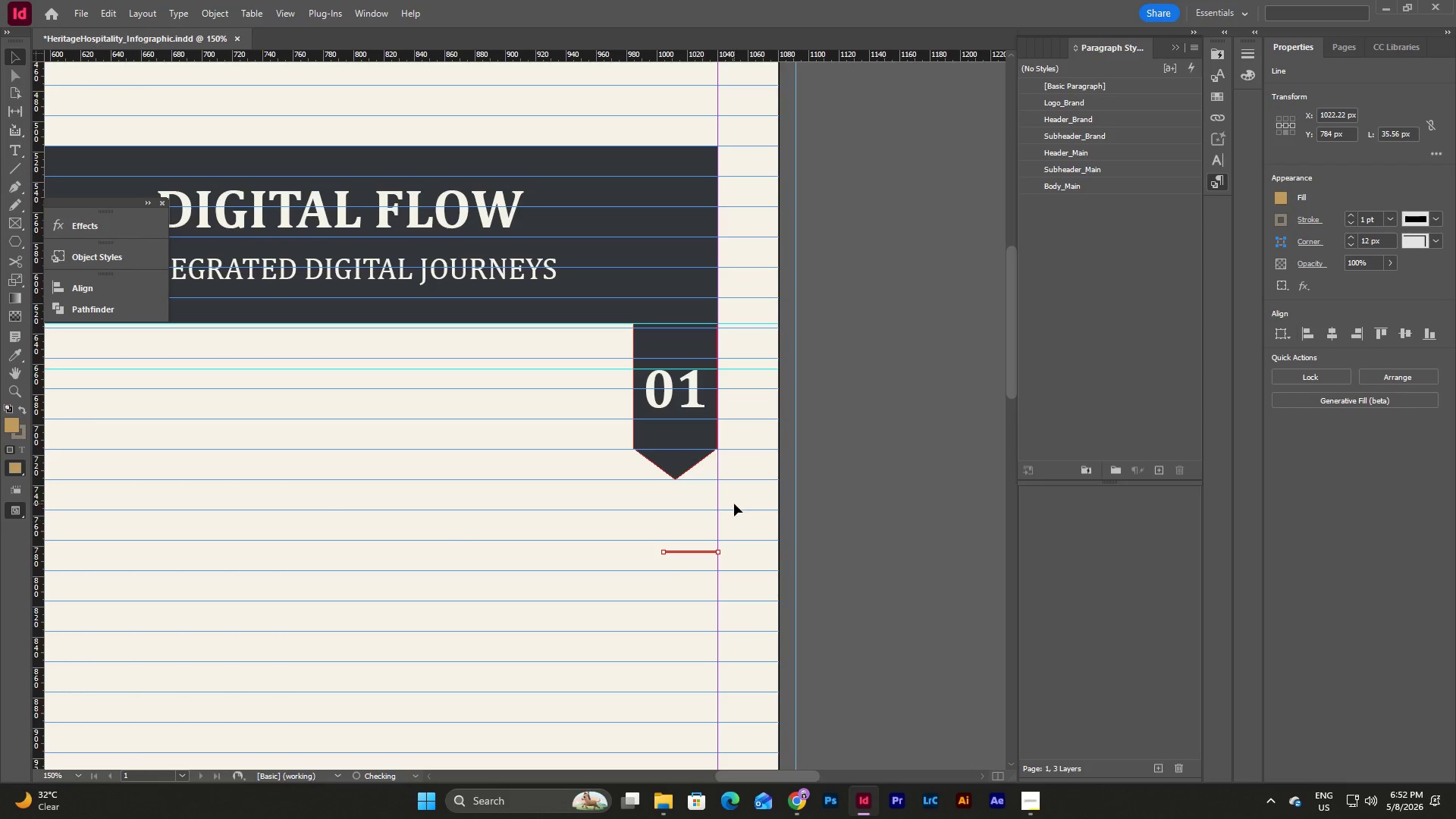 
left_click([734, 503])
 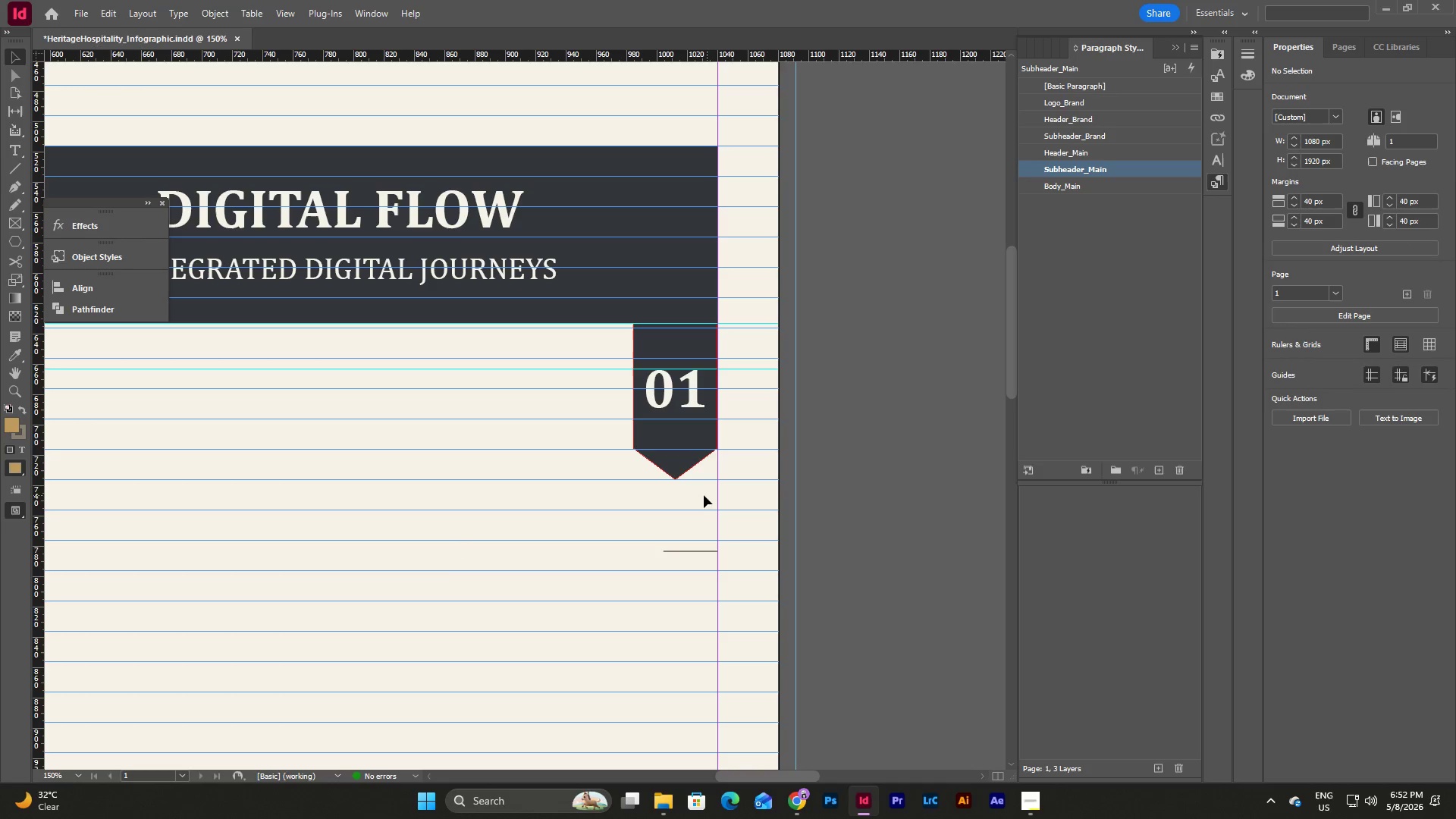 
left_click_drag(start_coordinate=[701, 485], to_coordinate=[626, 375])
 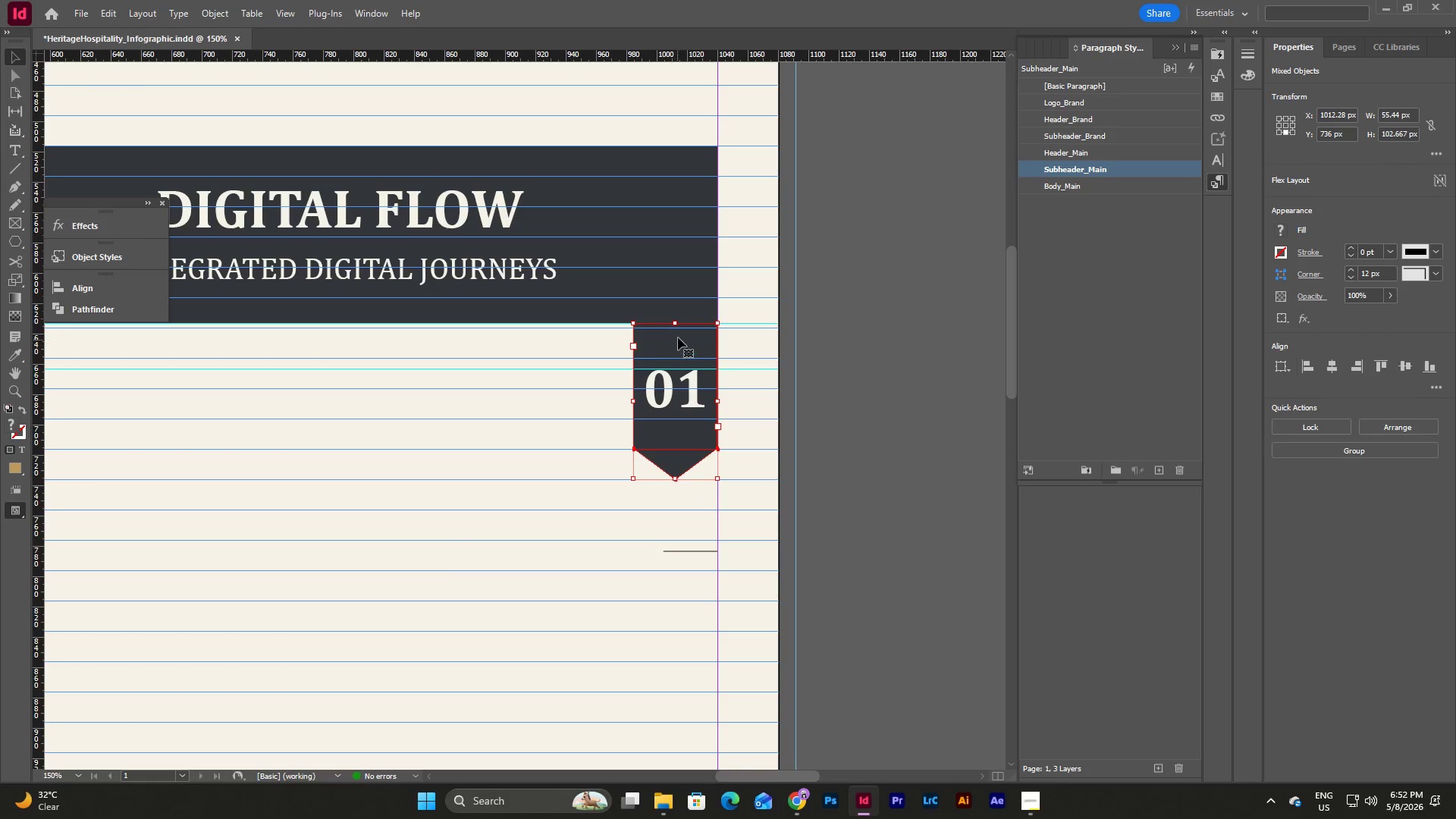 
left_click_drag(start_coordinate=[678, 337], to_coordinate=[626, 339])
 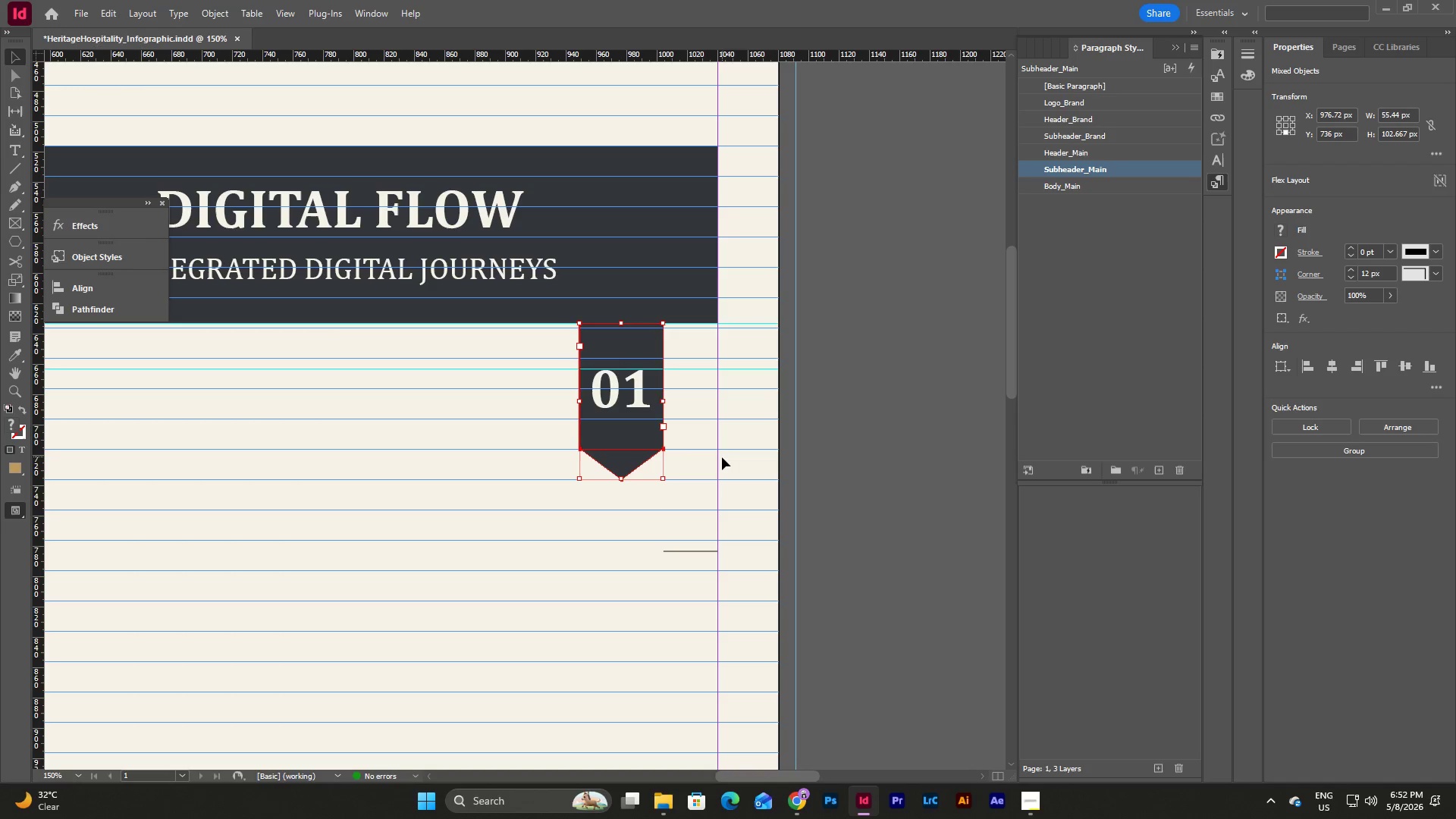 
left_click([722, 457])
 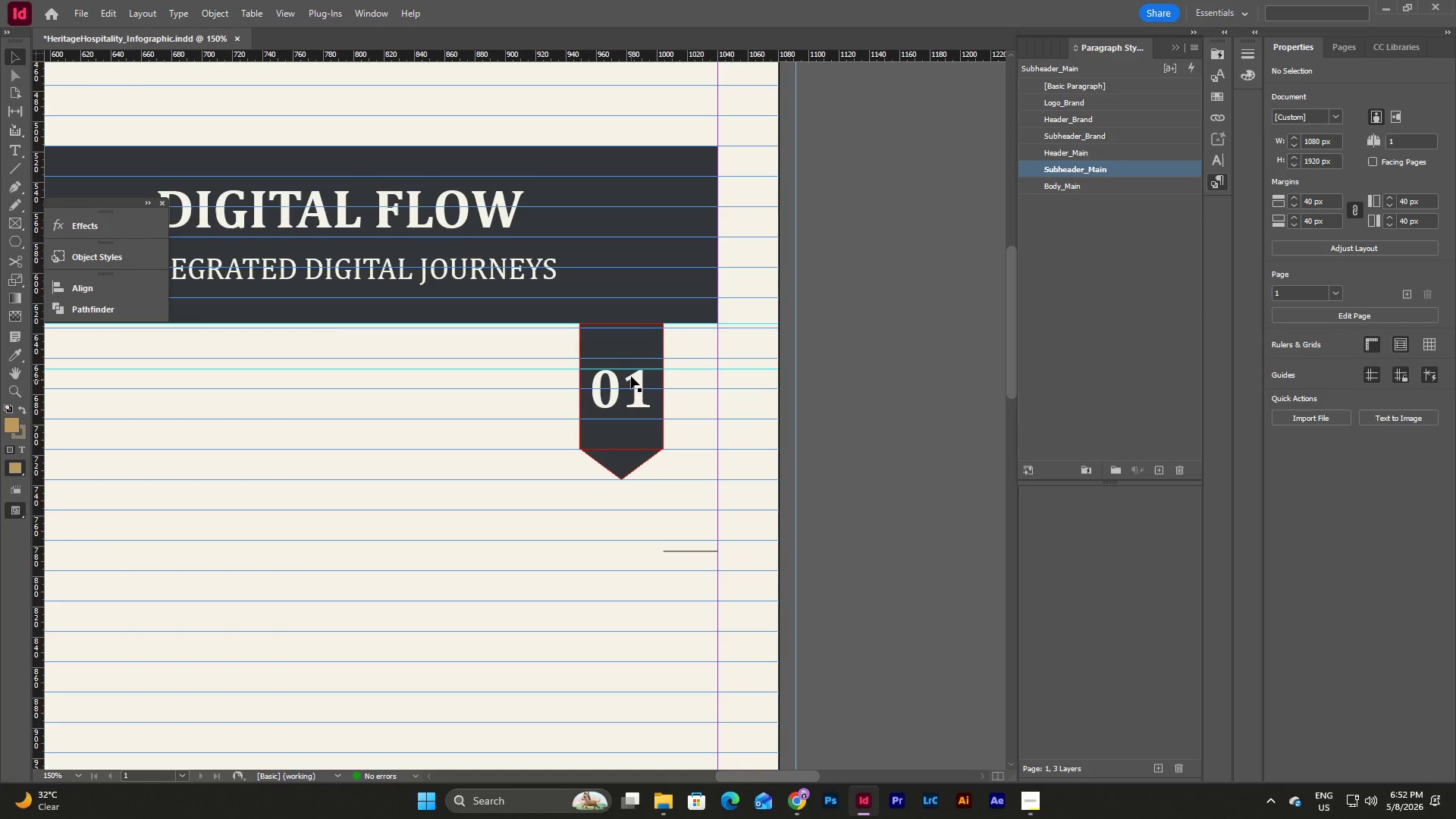 
double_click([631, 375])
 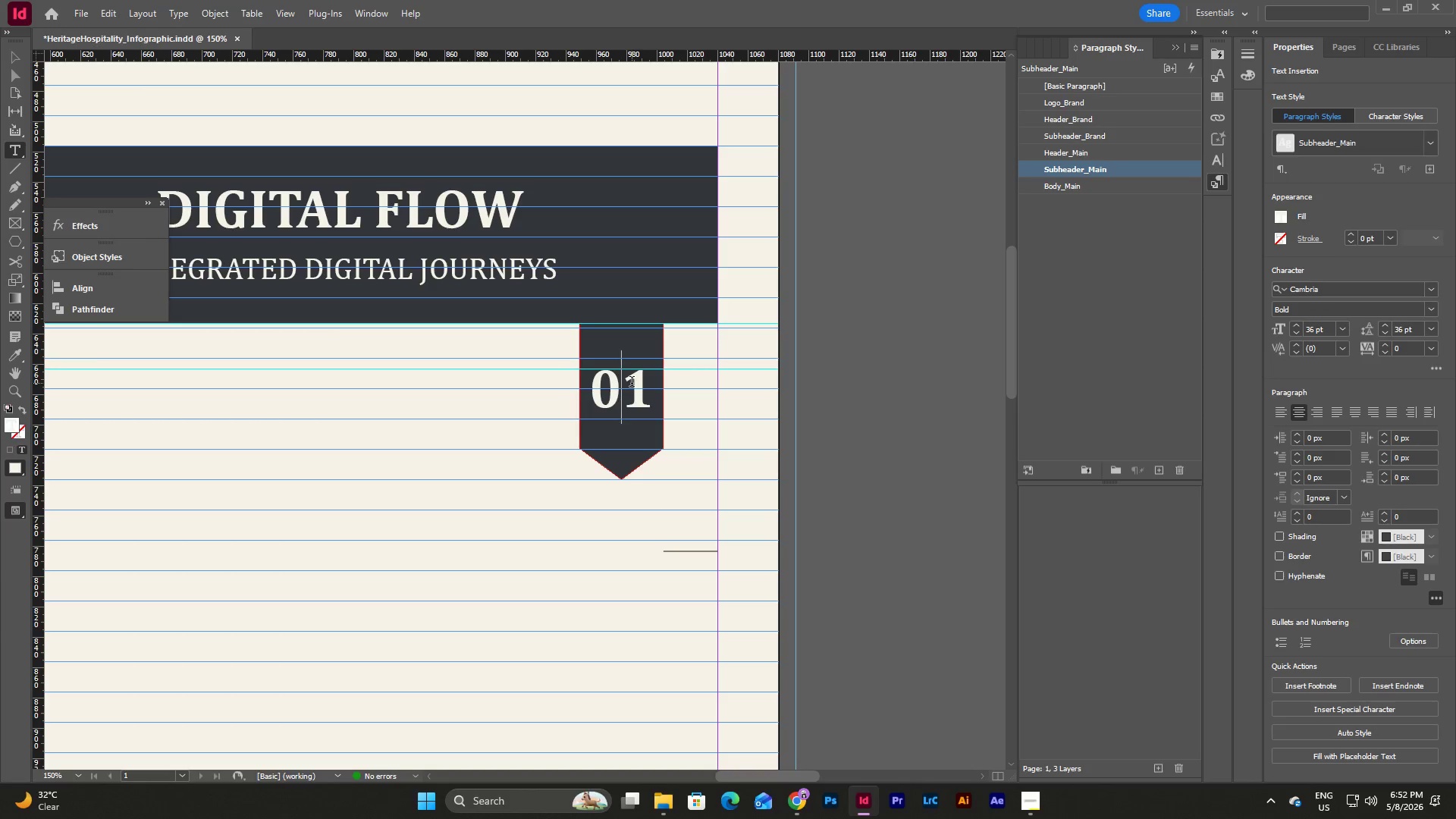 
left_click_drag(start_coordinate=[632, 383], to_coordinate=[649, 386])
 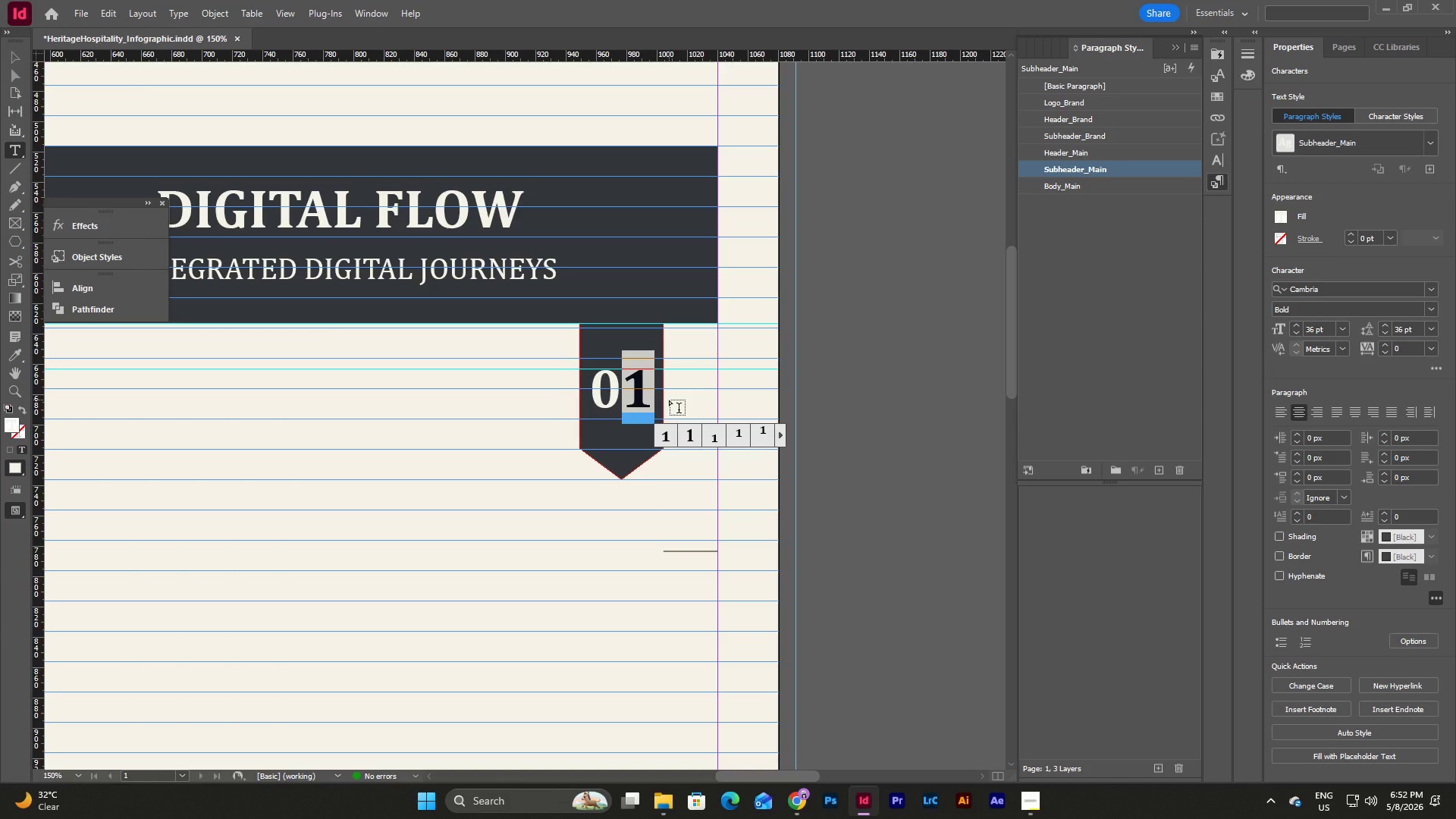 
key(Escape)
 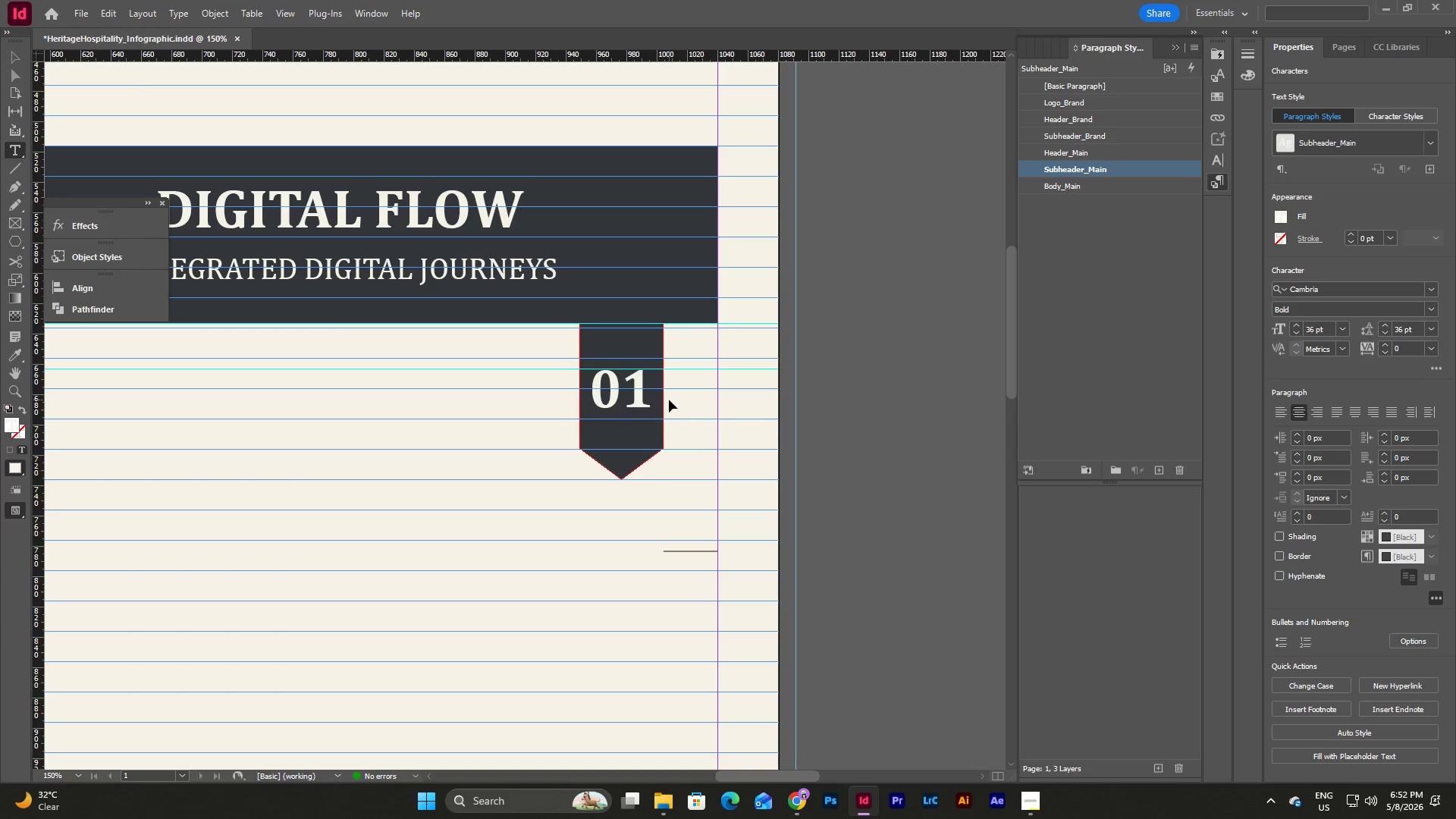 
key(Escape)
 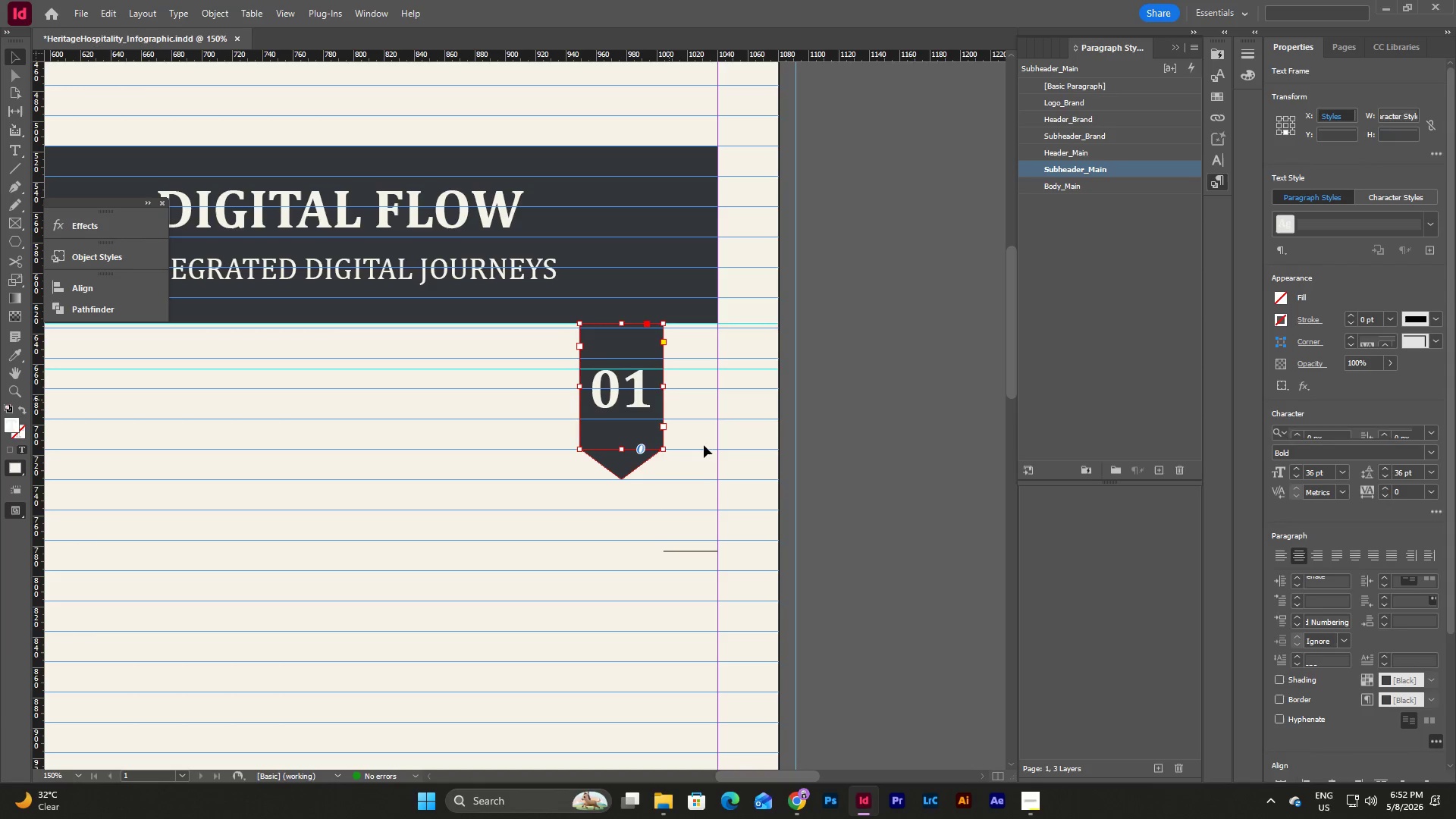 
key(Escape)
 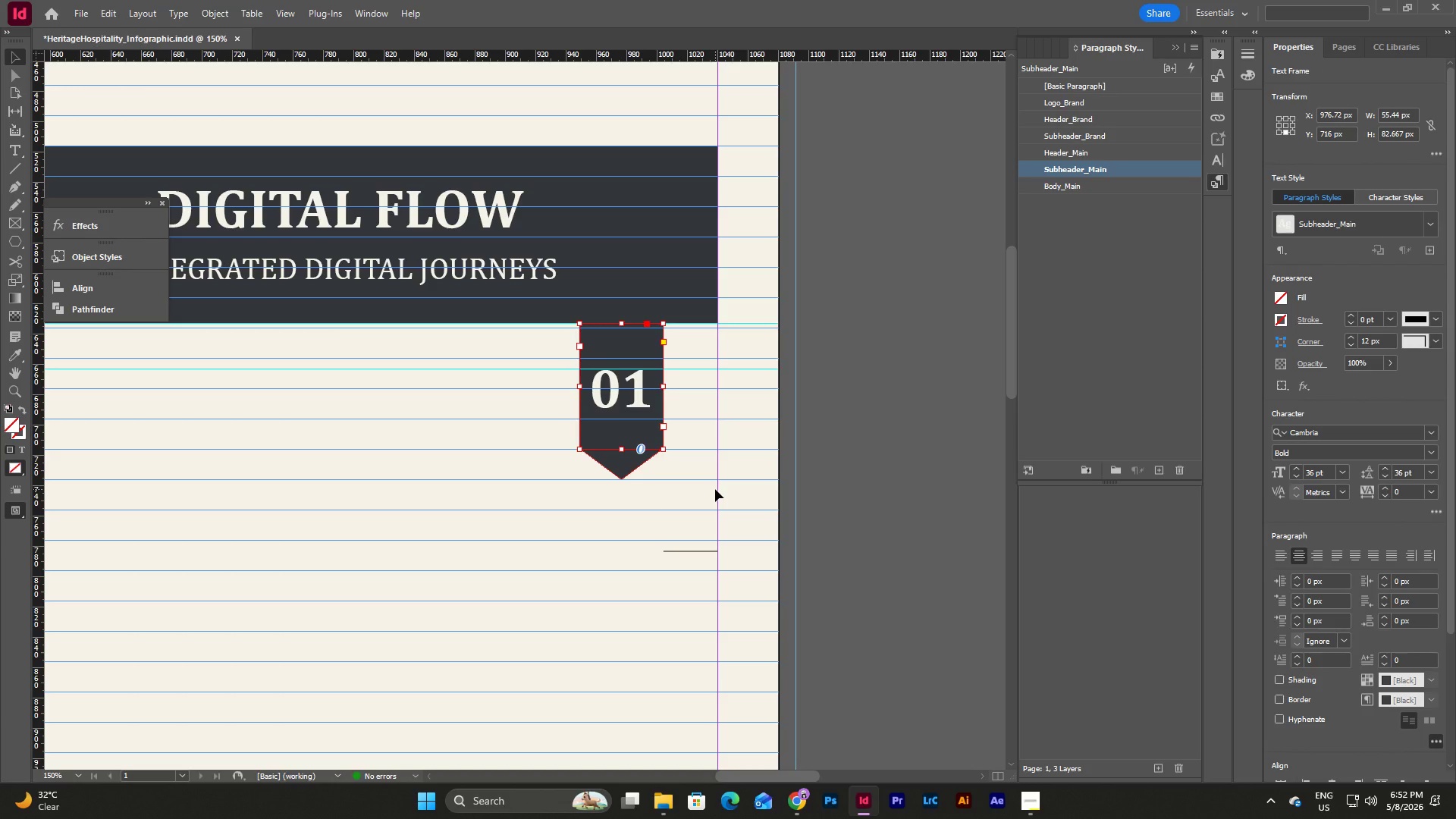 
left_click([715, 489])
 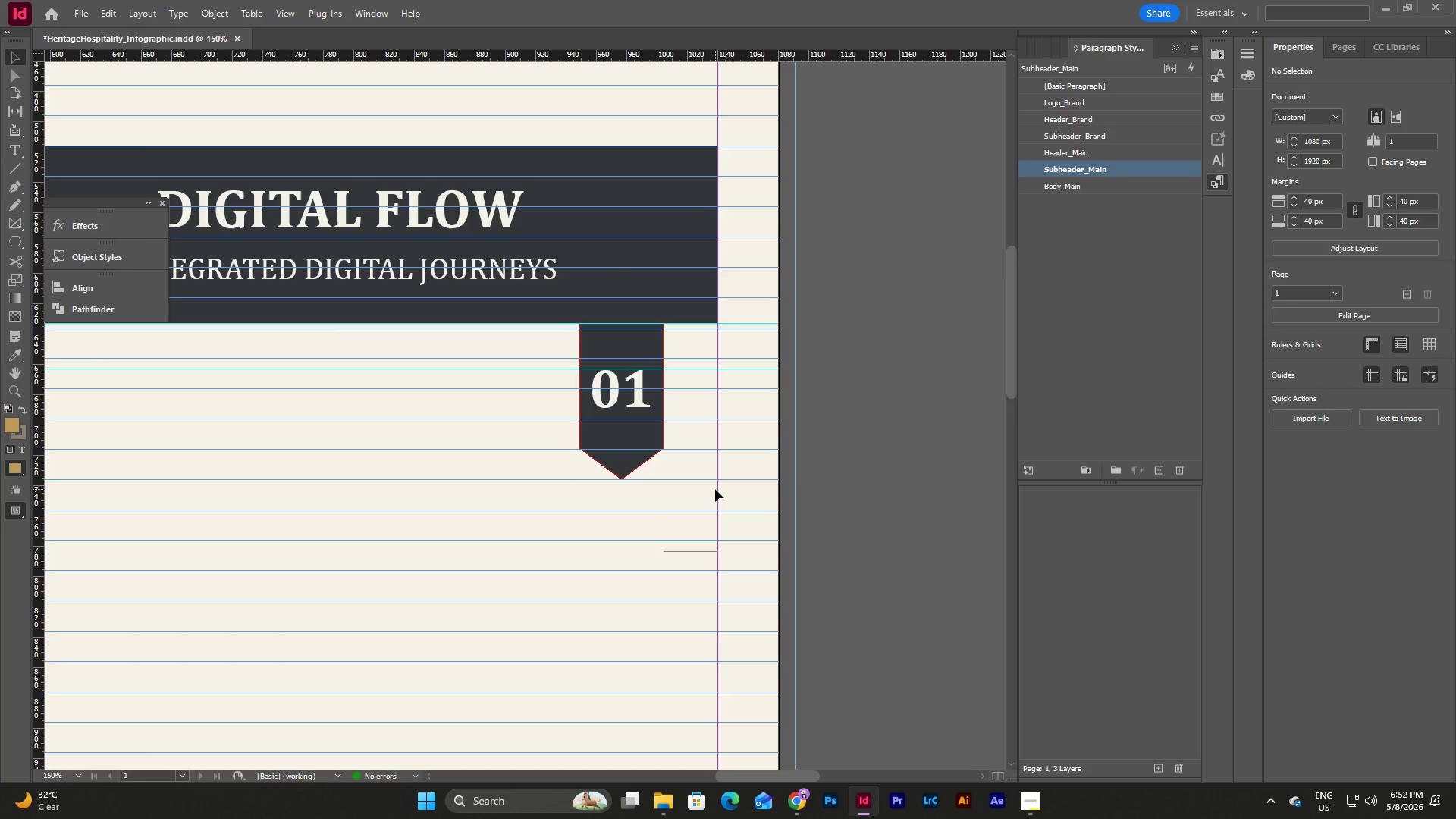 
left_click_drag(start_coordinate=[714, 490], to_coordinate=[672, 402])
 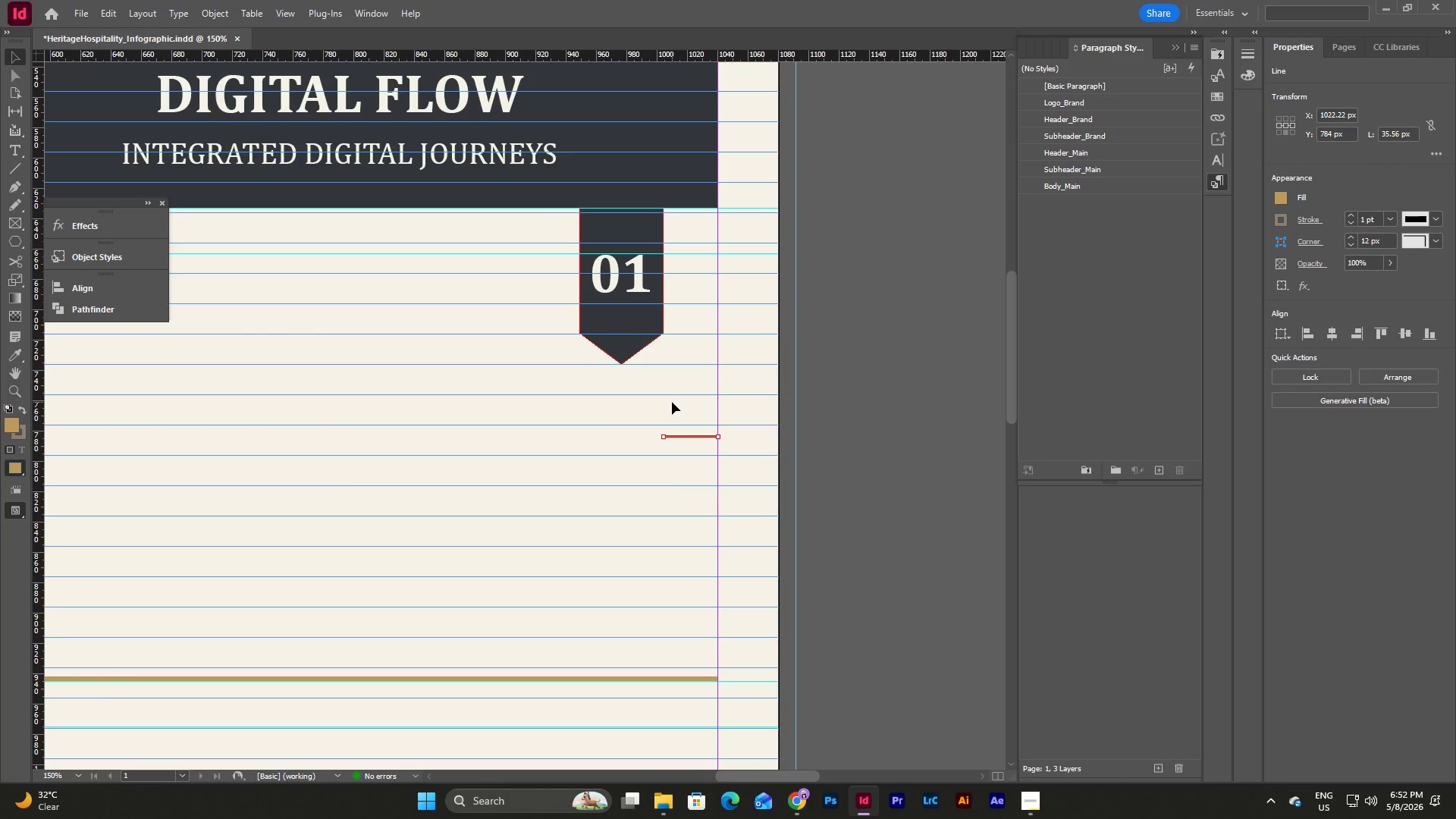 
scroll: coordinate [715, 489], scroll_direction: down, amount: 2.0
 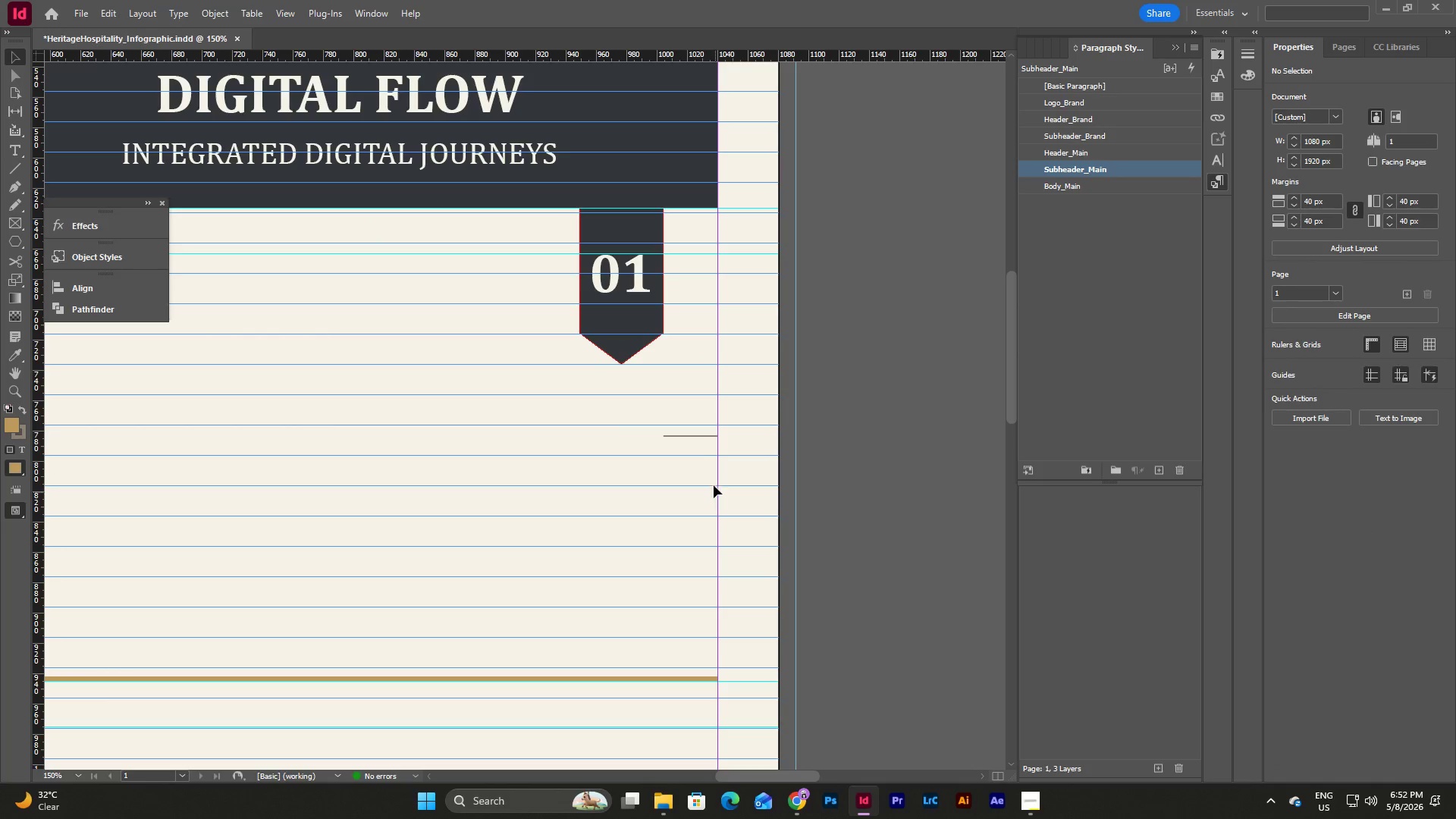 
key(Backspace)
 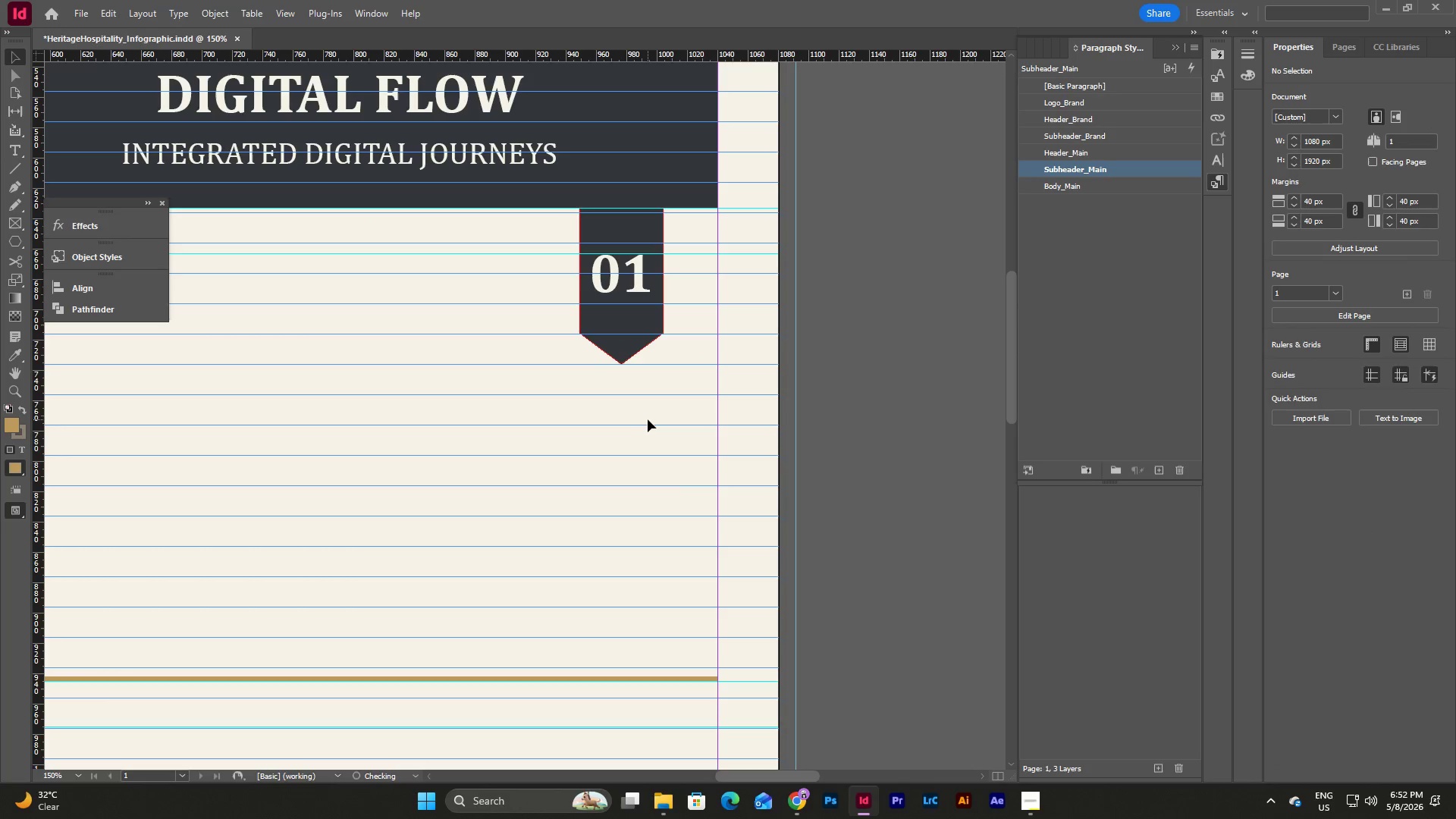 
left_click_drag(start_coordinate=[648, 419], to_coordinate=[520, 246])
 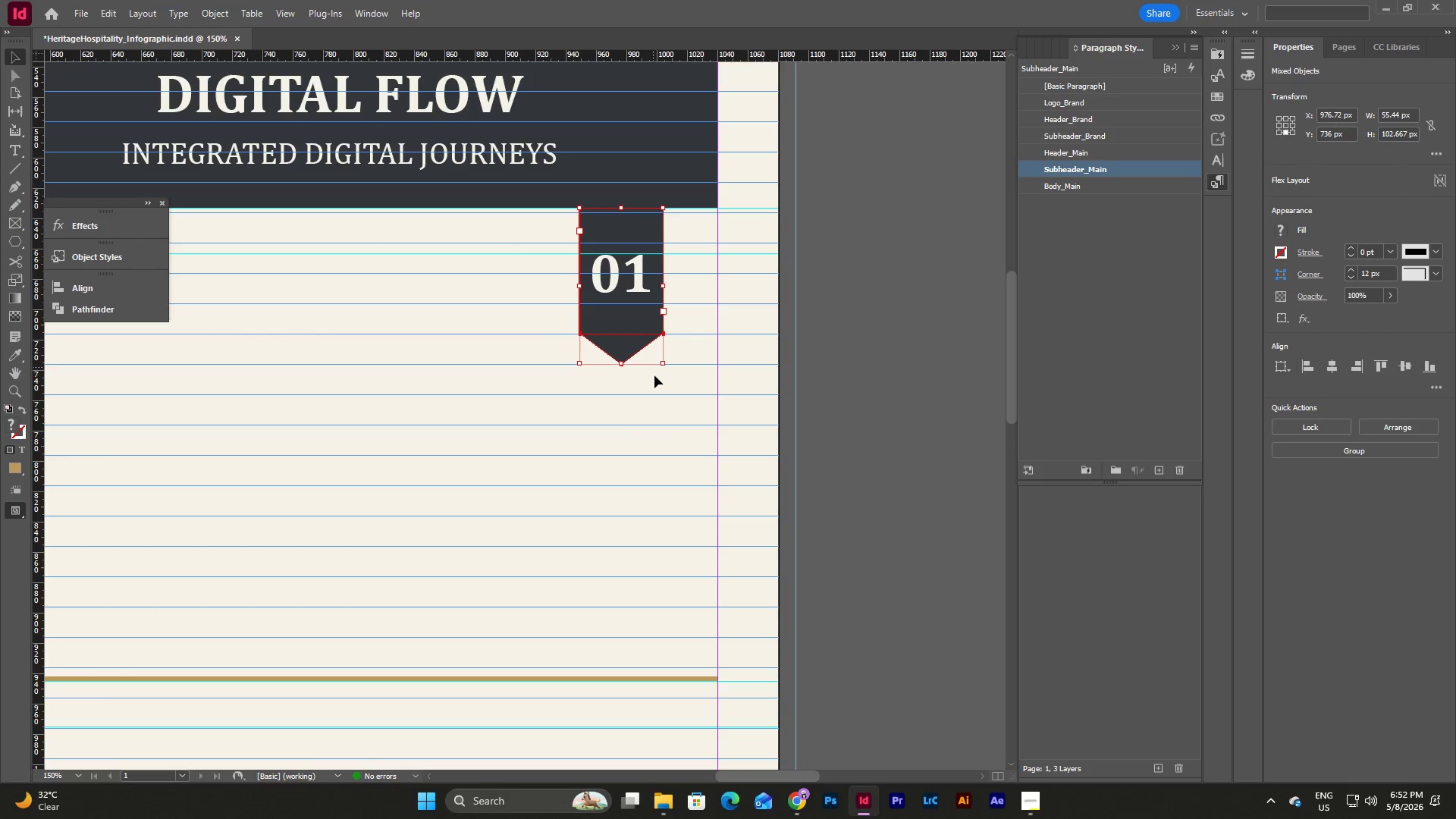 
key(Control+C)
 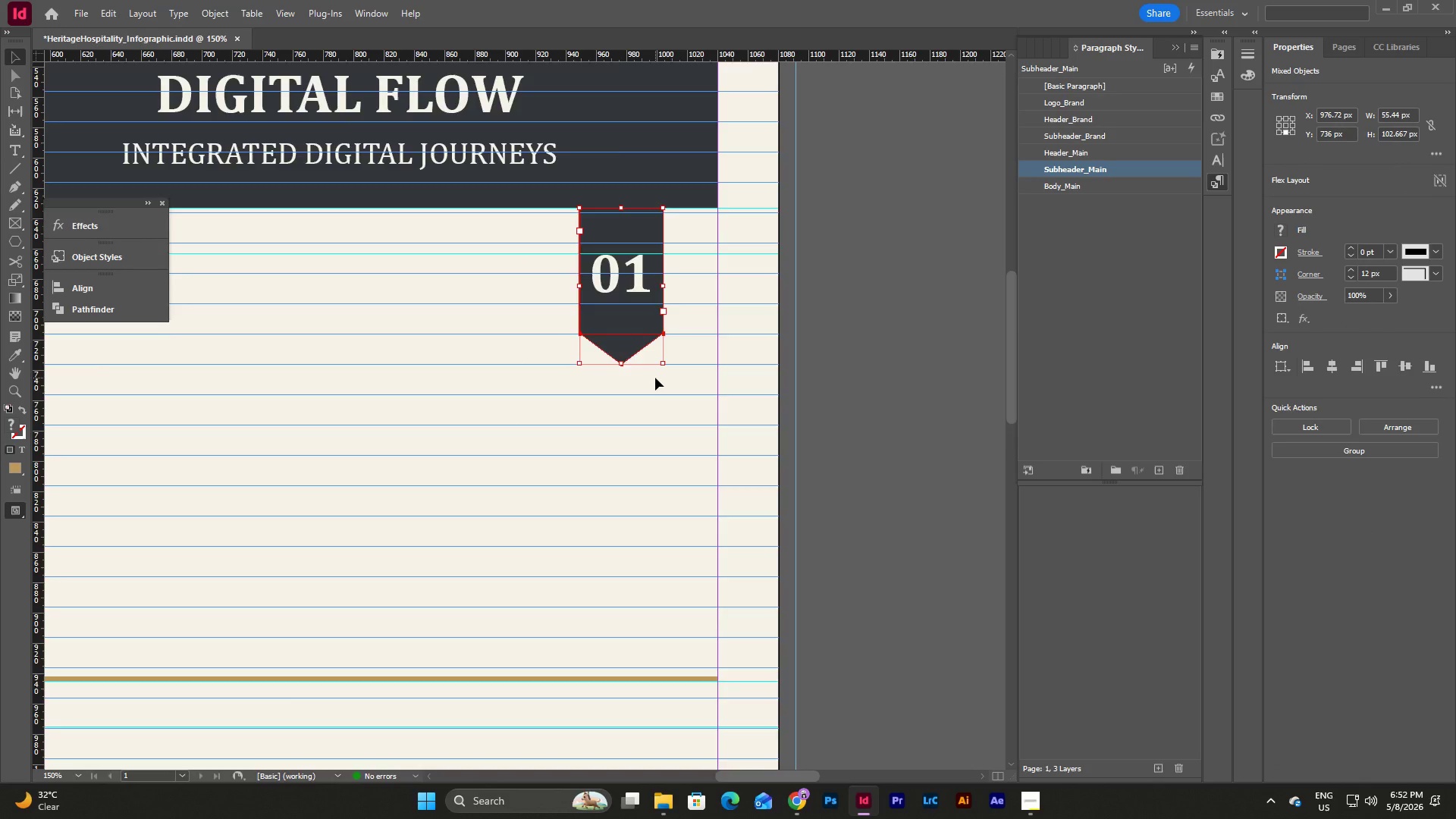 
scroll: coordinate [655, 378], scroll_direction: down, amount: 2.0
 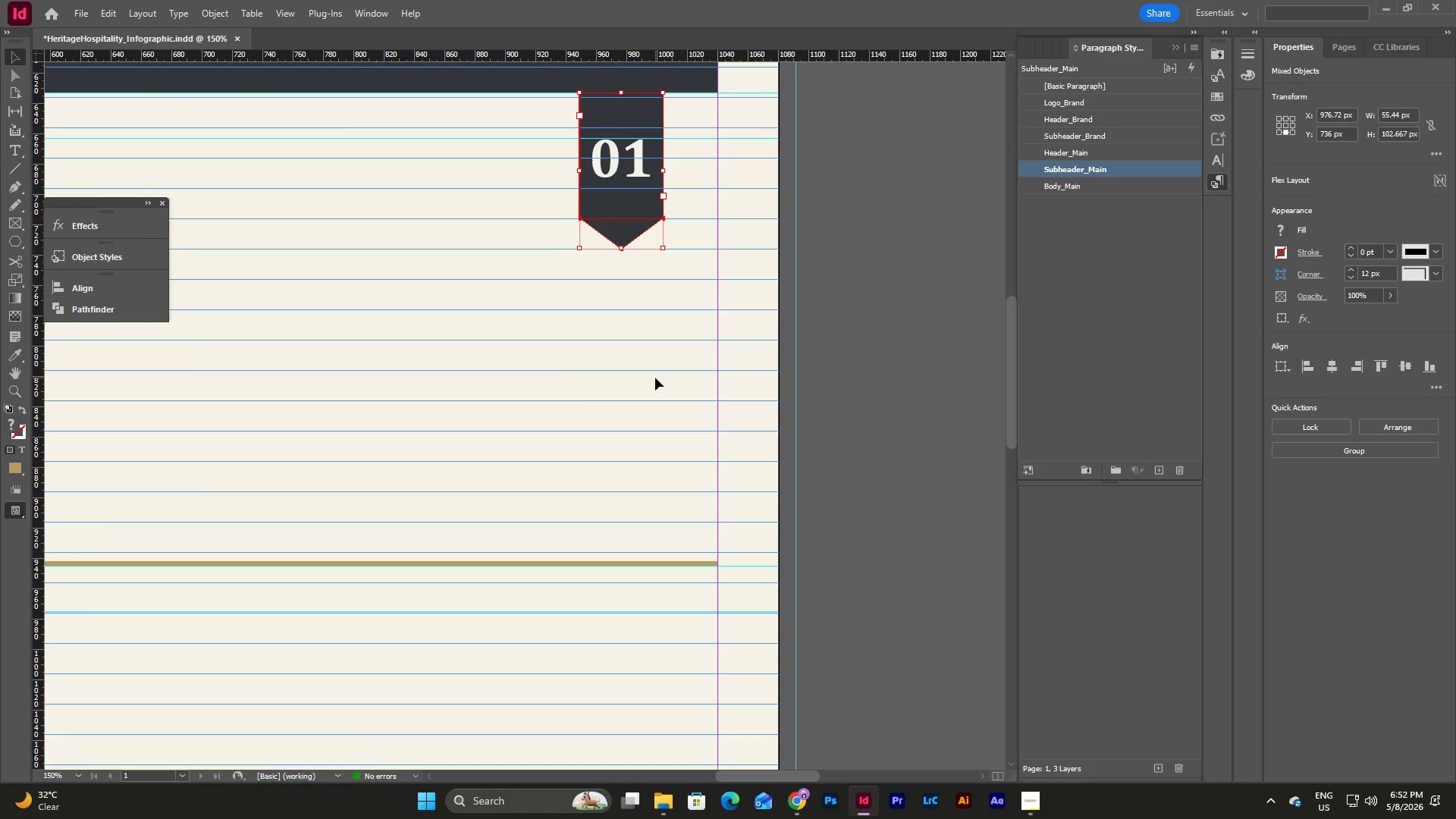 
scroll: coordinate [655, 378], scroll_direction: up, amount: 2.0
 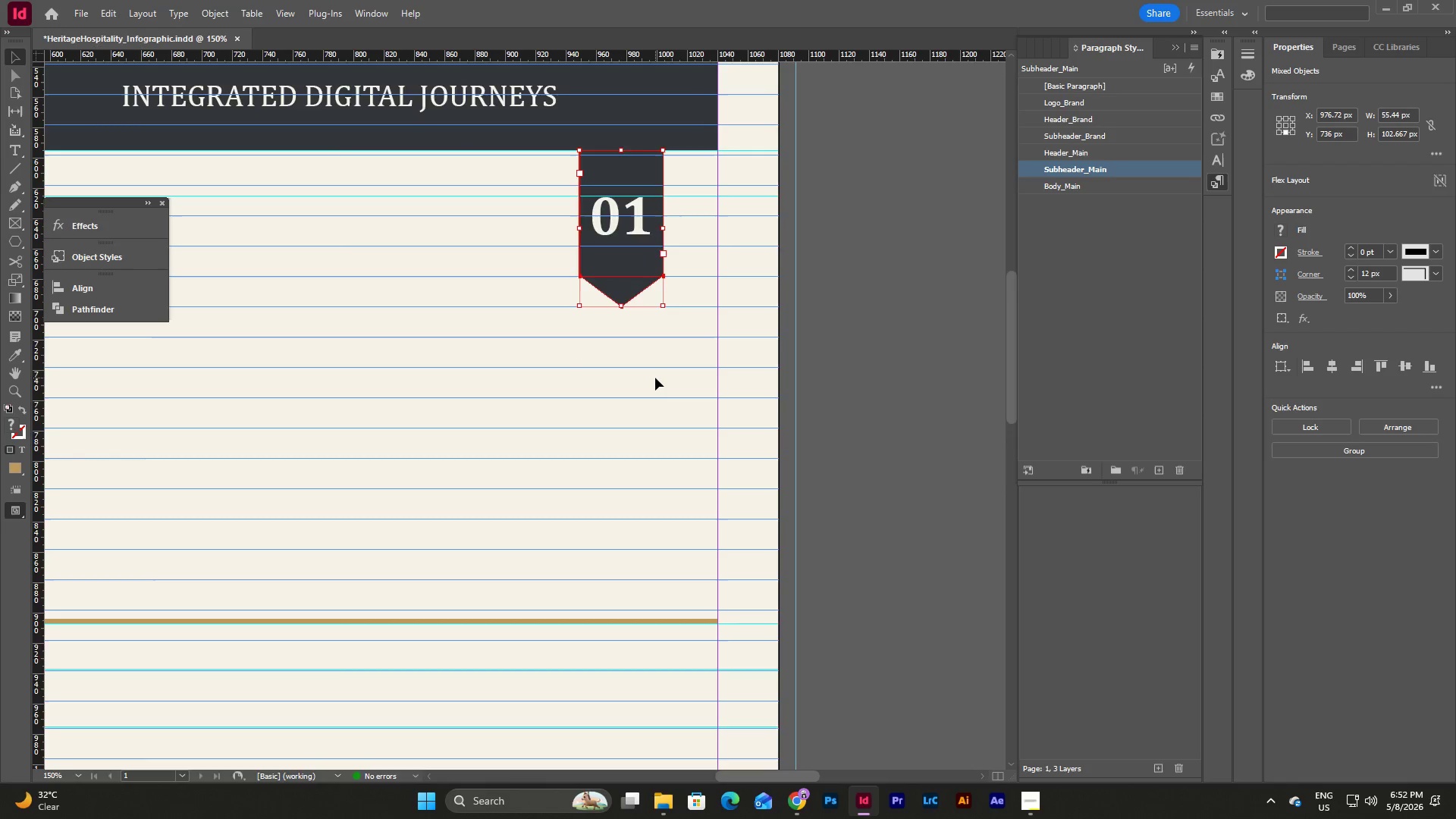 
scroll: coordinate [655, 378], scroll_direction: down, amount: 4.0
 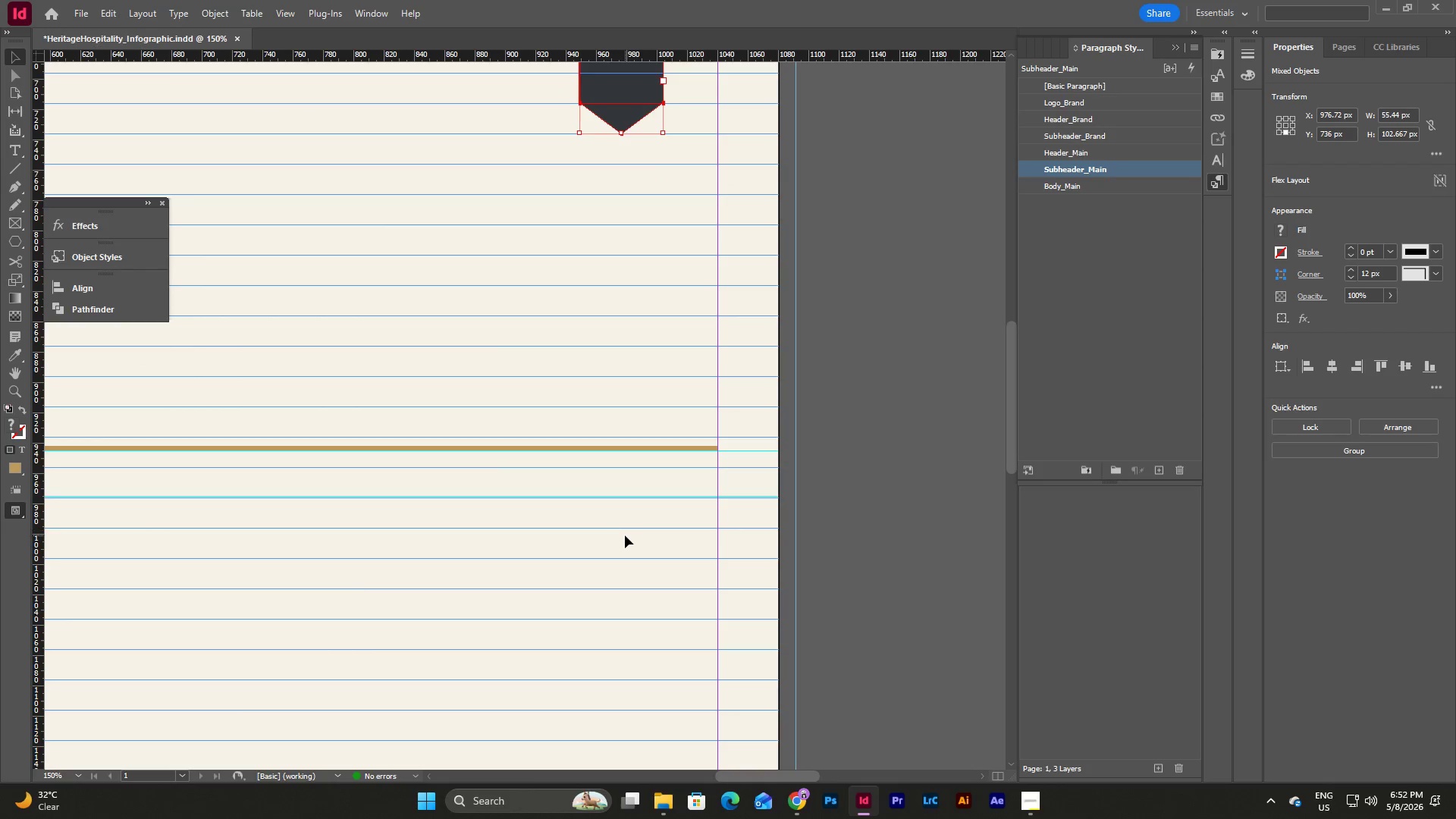 
left_click([625, 535])
 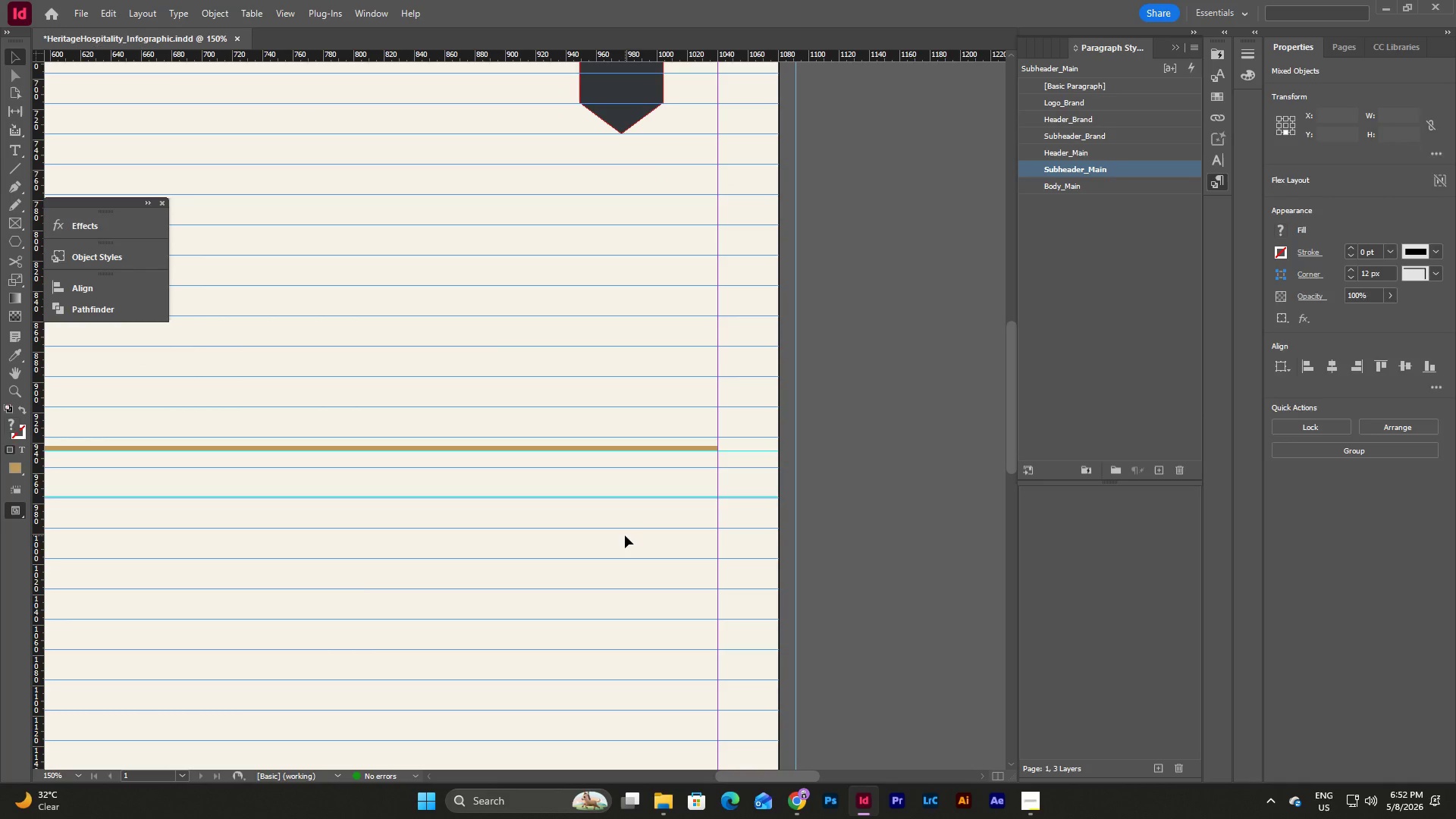 
key(Control+V)
 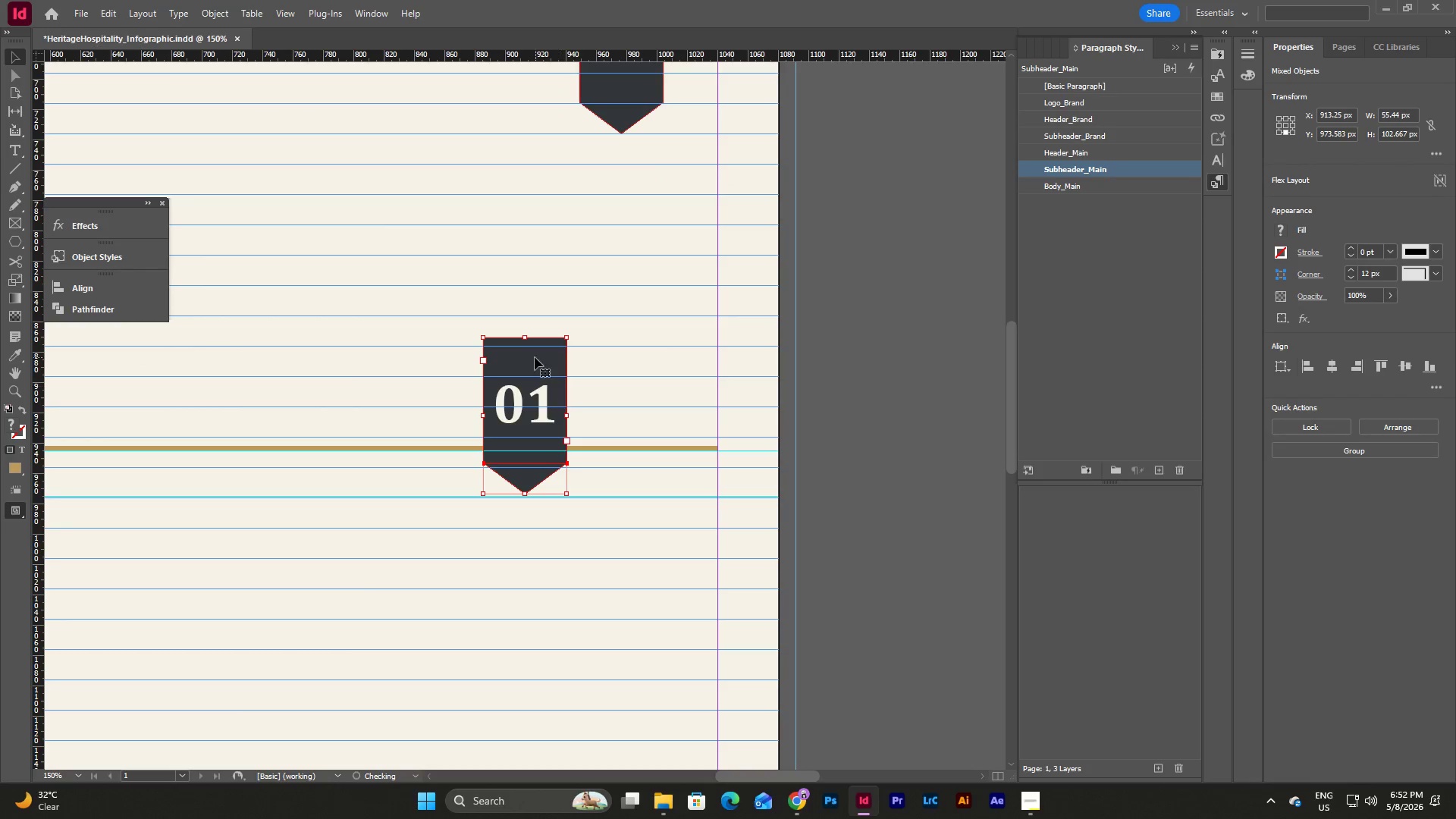 
left_click_drag(start_coordinate=[533, 355], to_coordinate=[627, 469])
 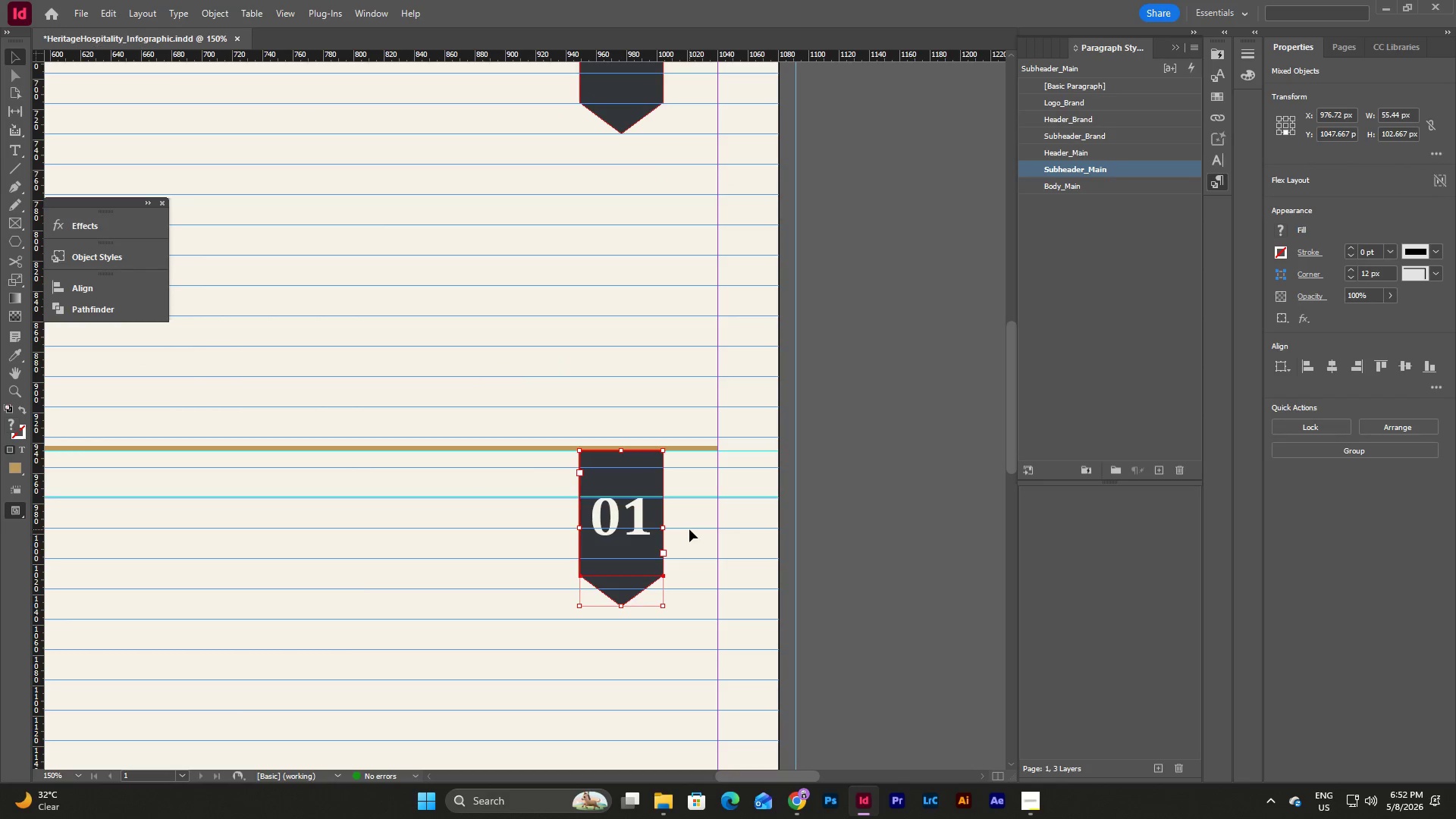 
left_click([689, 529])
 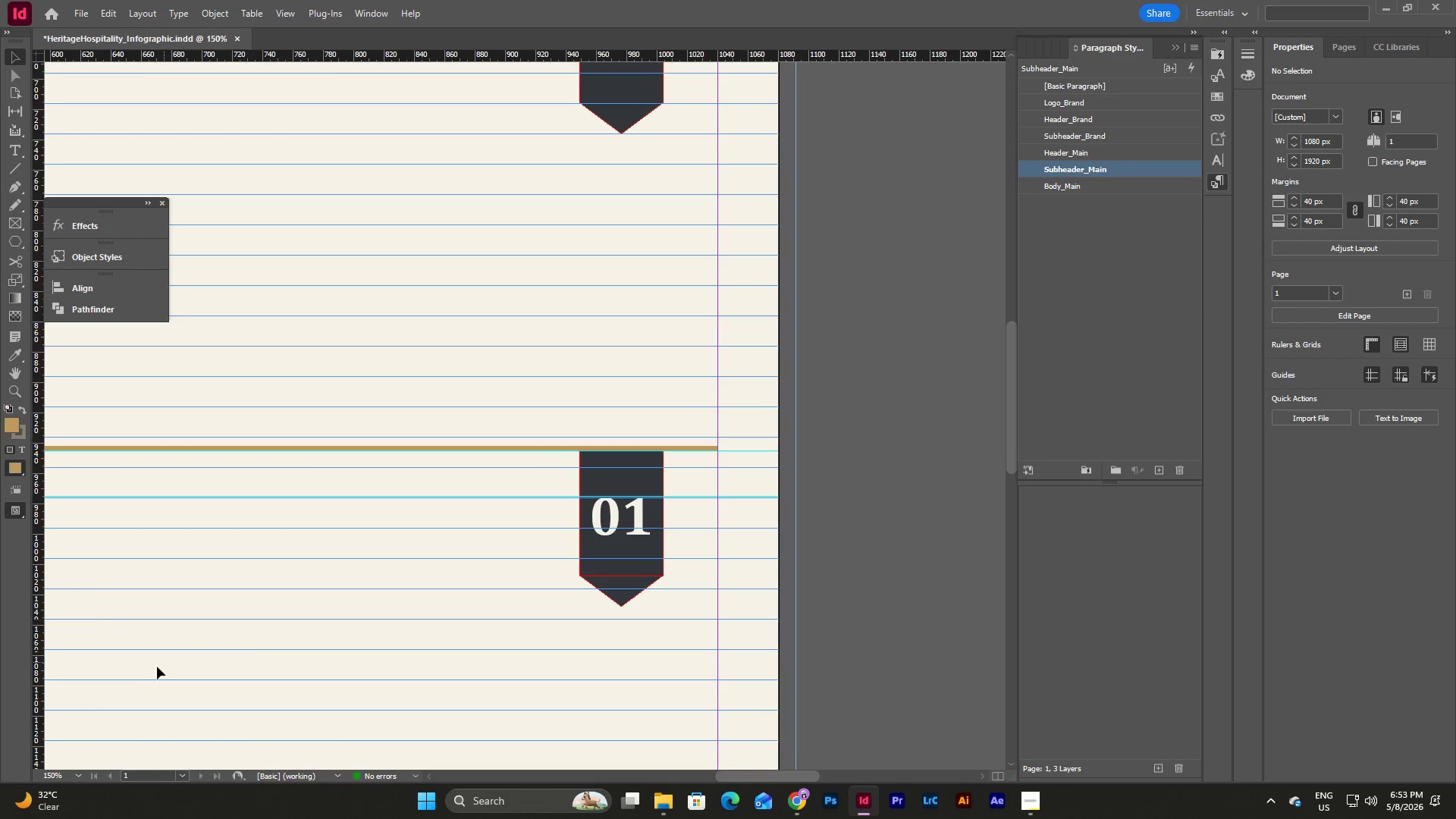 
left_click([77, 771])
 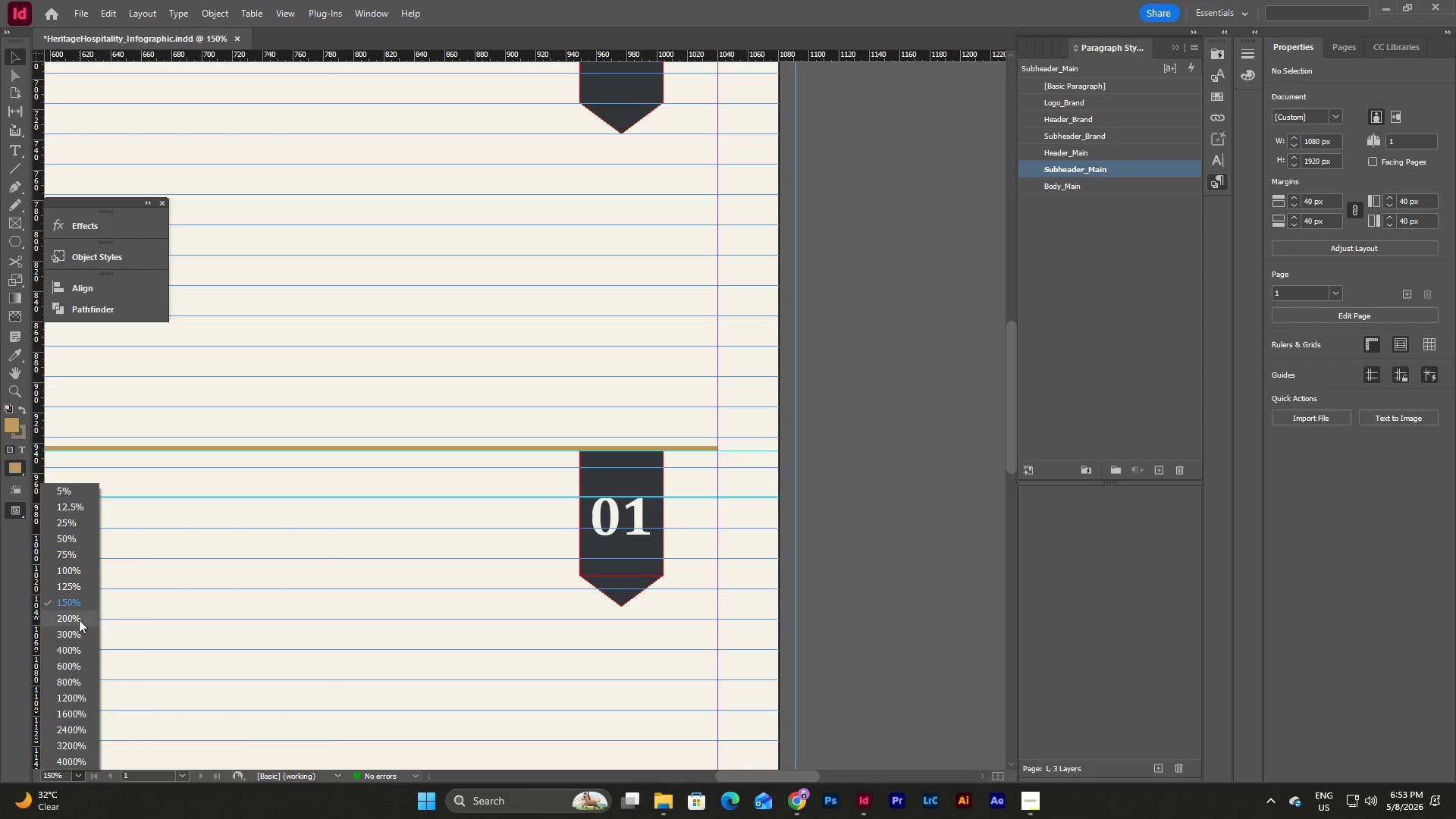 
left_click([78, 635])
 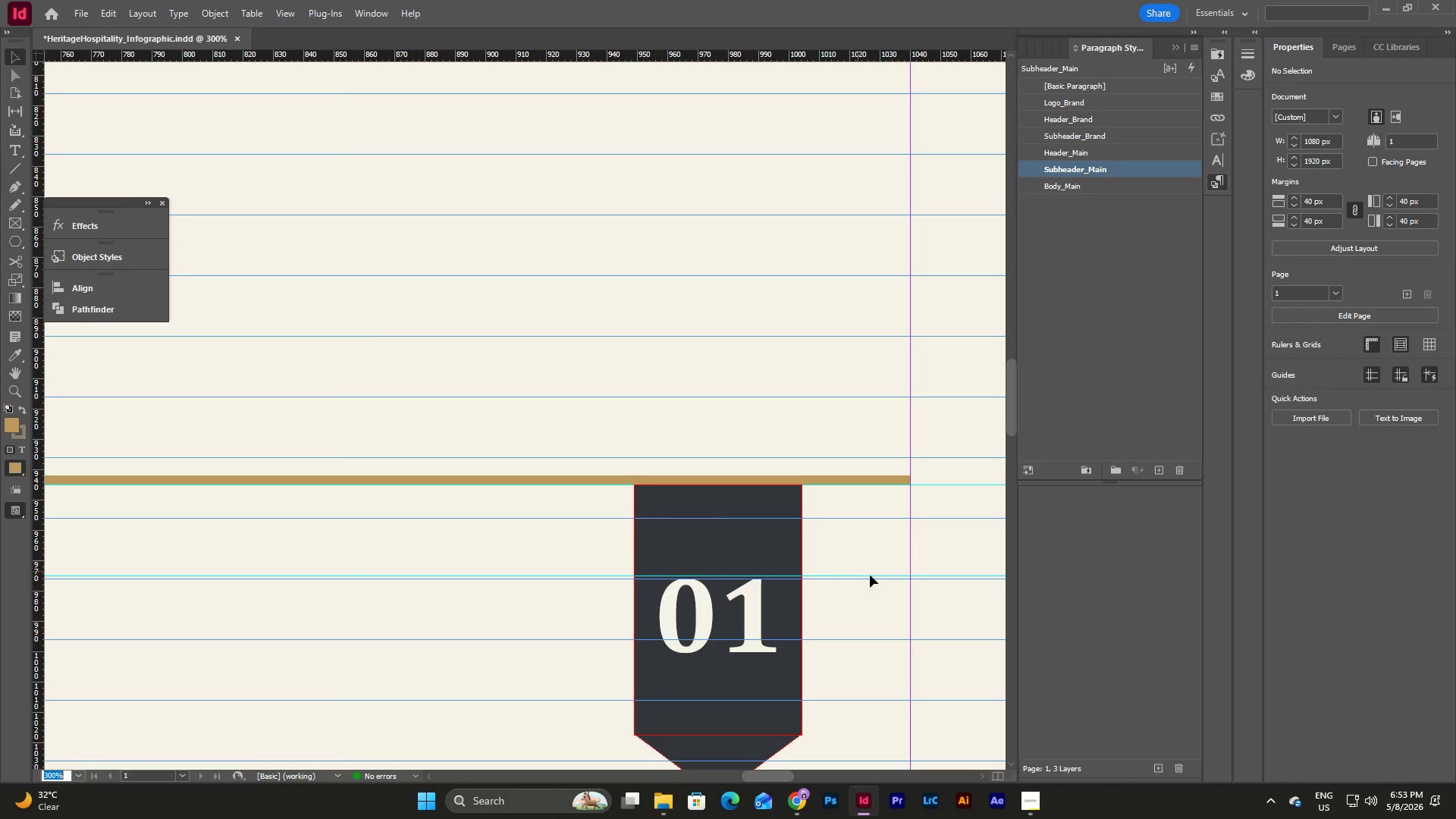 
scroll: coordinate [896, 602], scroll_direction: up, amount: 2.0
 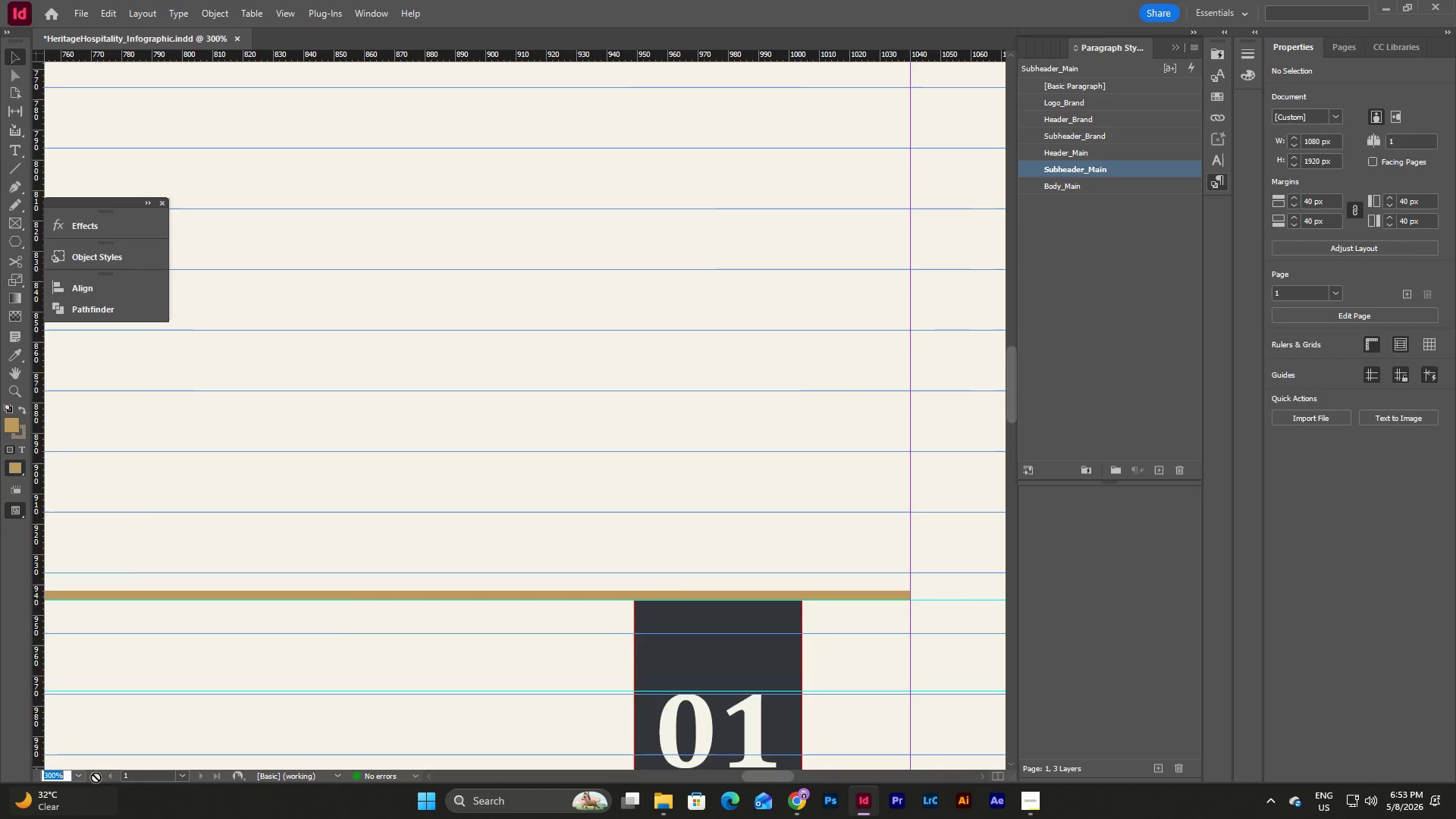 
left_click([80, 777])
 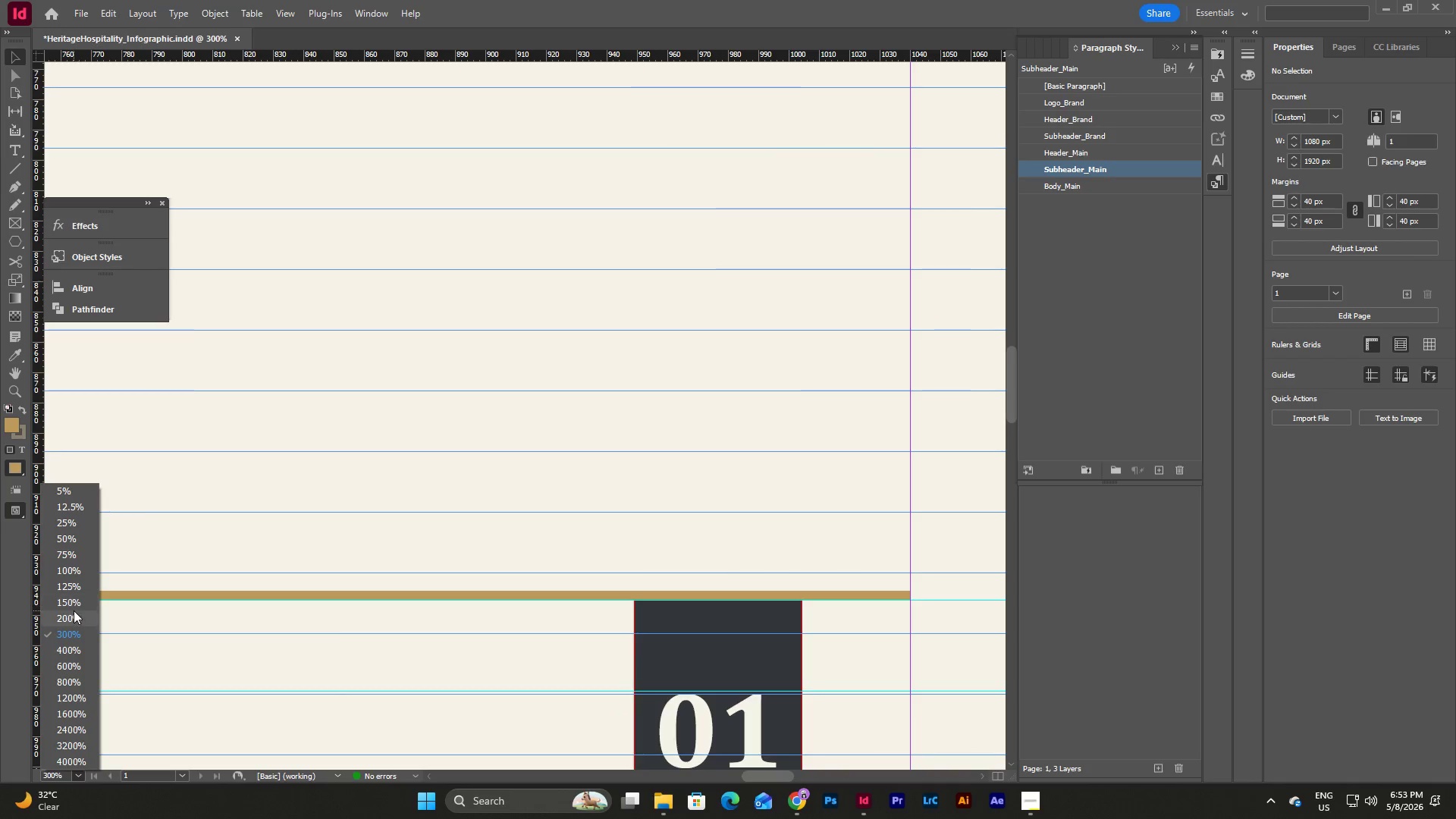 
left_click([76, 601])
 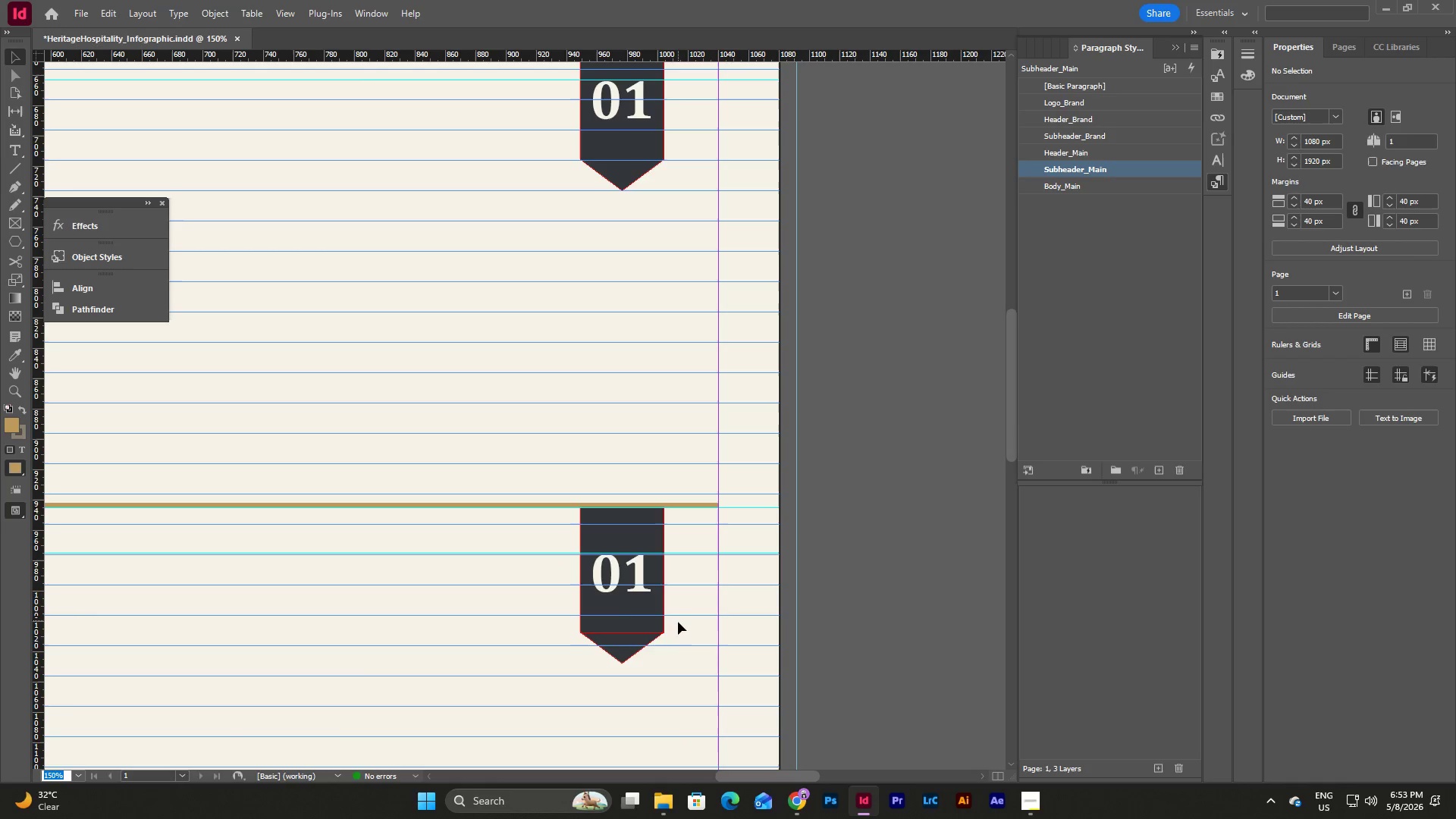 
left_click_drag(start_coordinate=[657, 695], to_coordinate=[544, 570])
 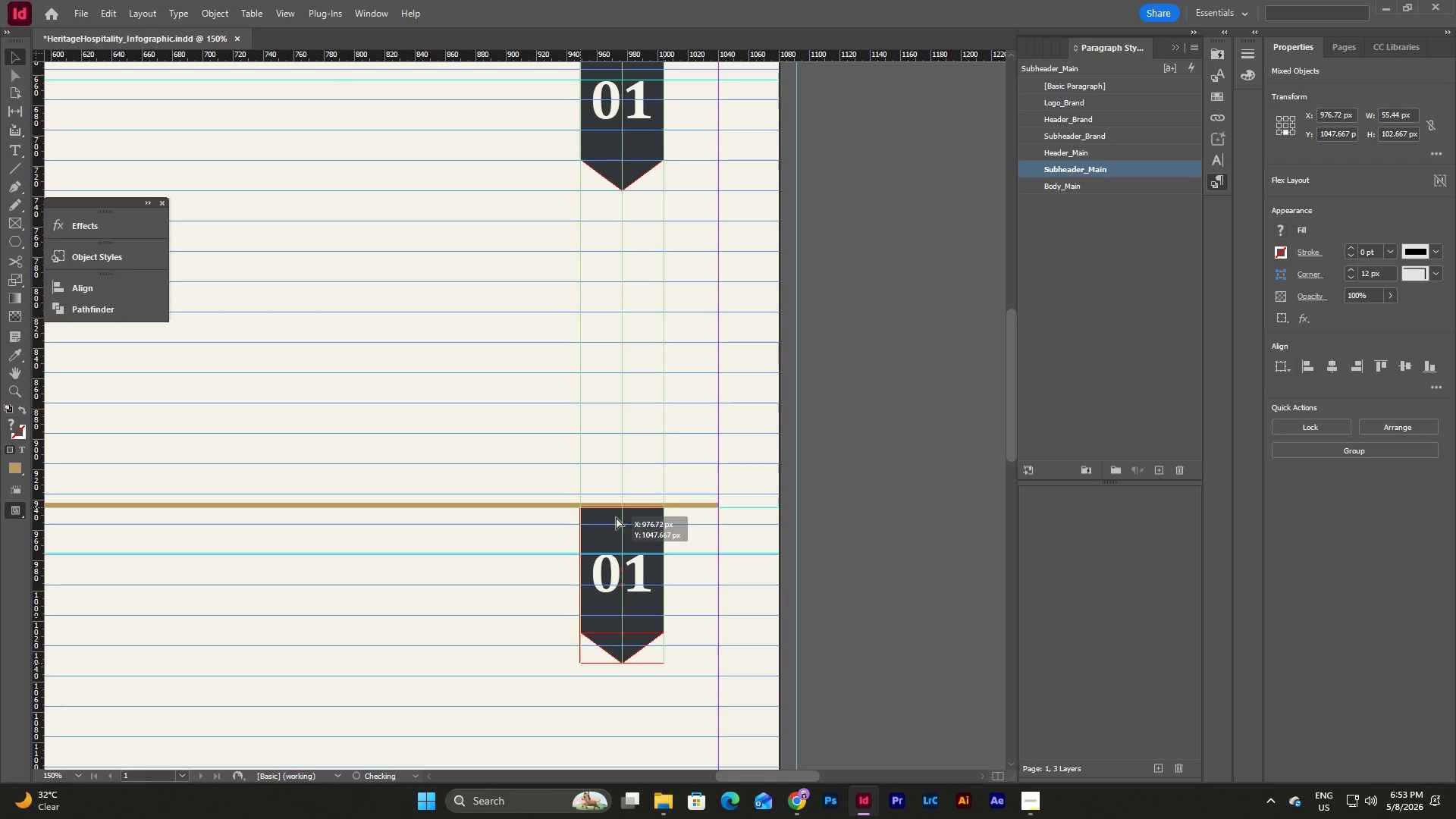 
wait(11.06)
 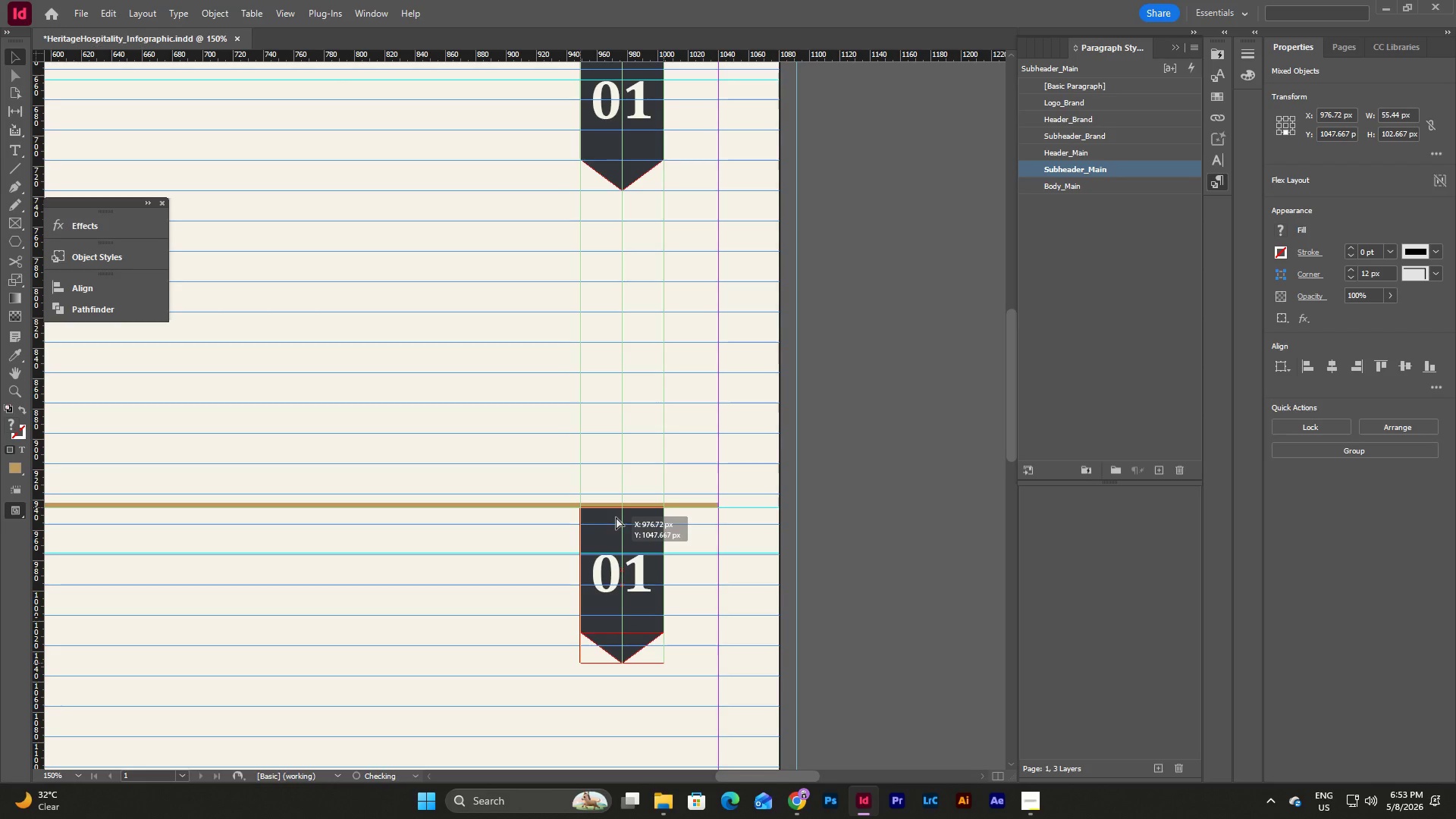 
left_click([744, 604])
 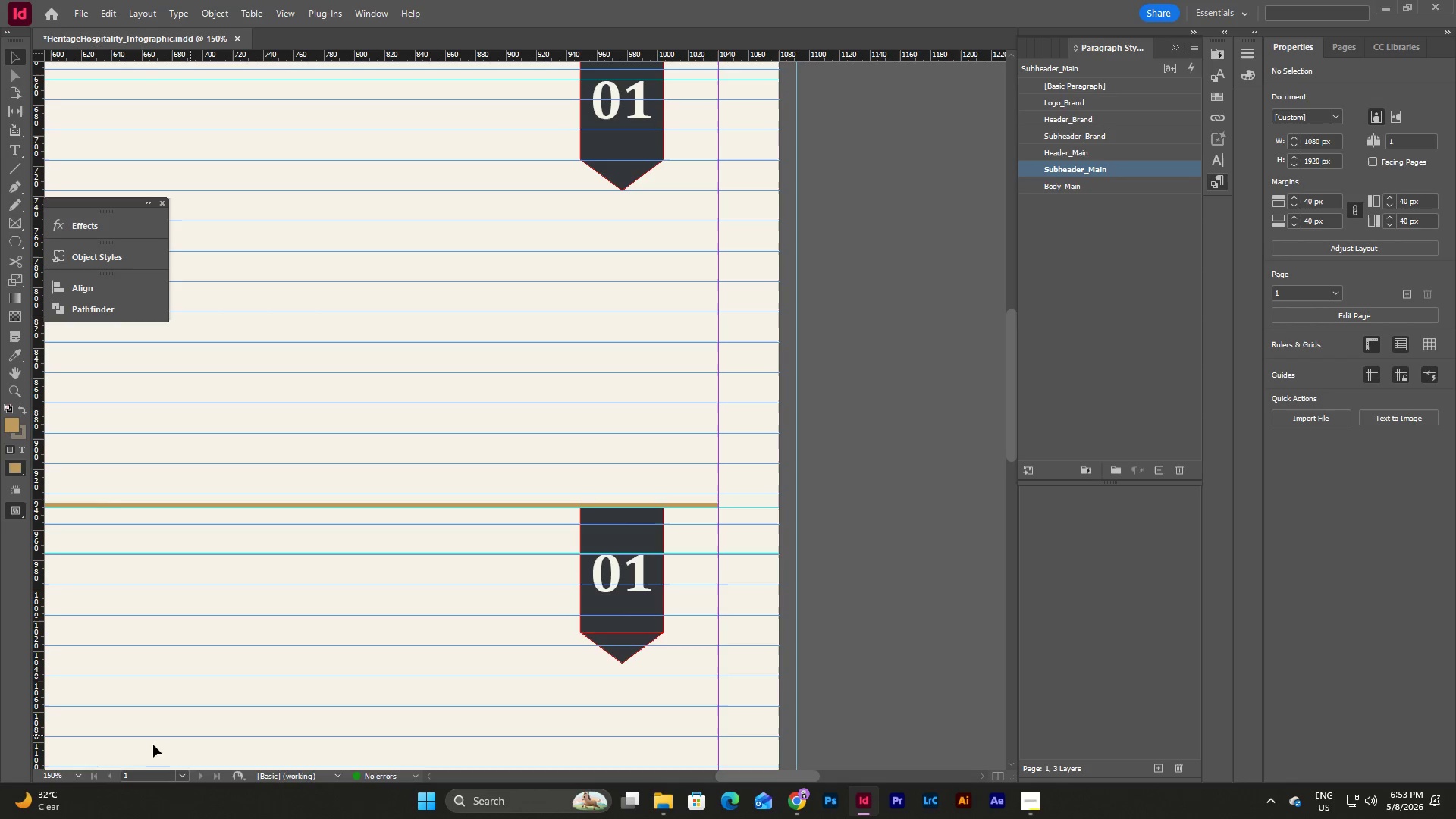 
triple_click([71, 776])
 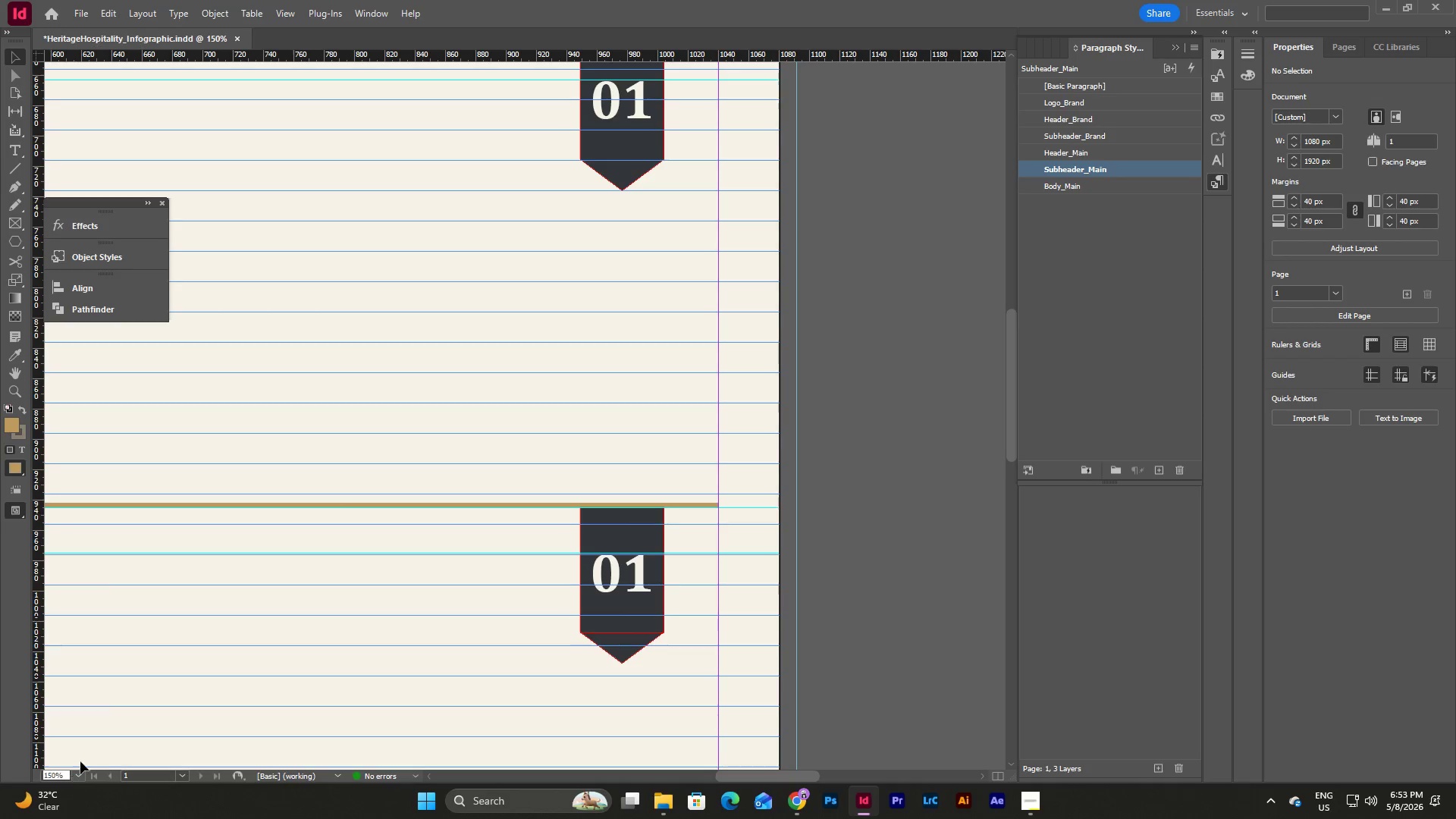 
left_click_drag(start_coordinate=[71, 776], to_coordinate=[83, 637])
 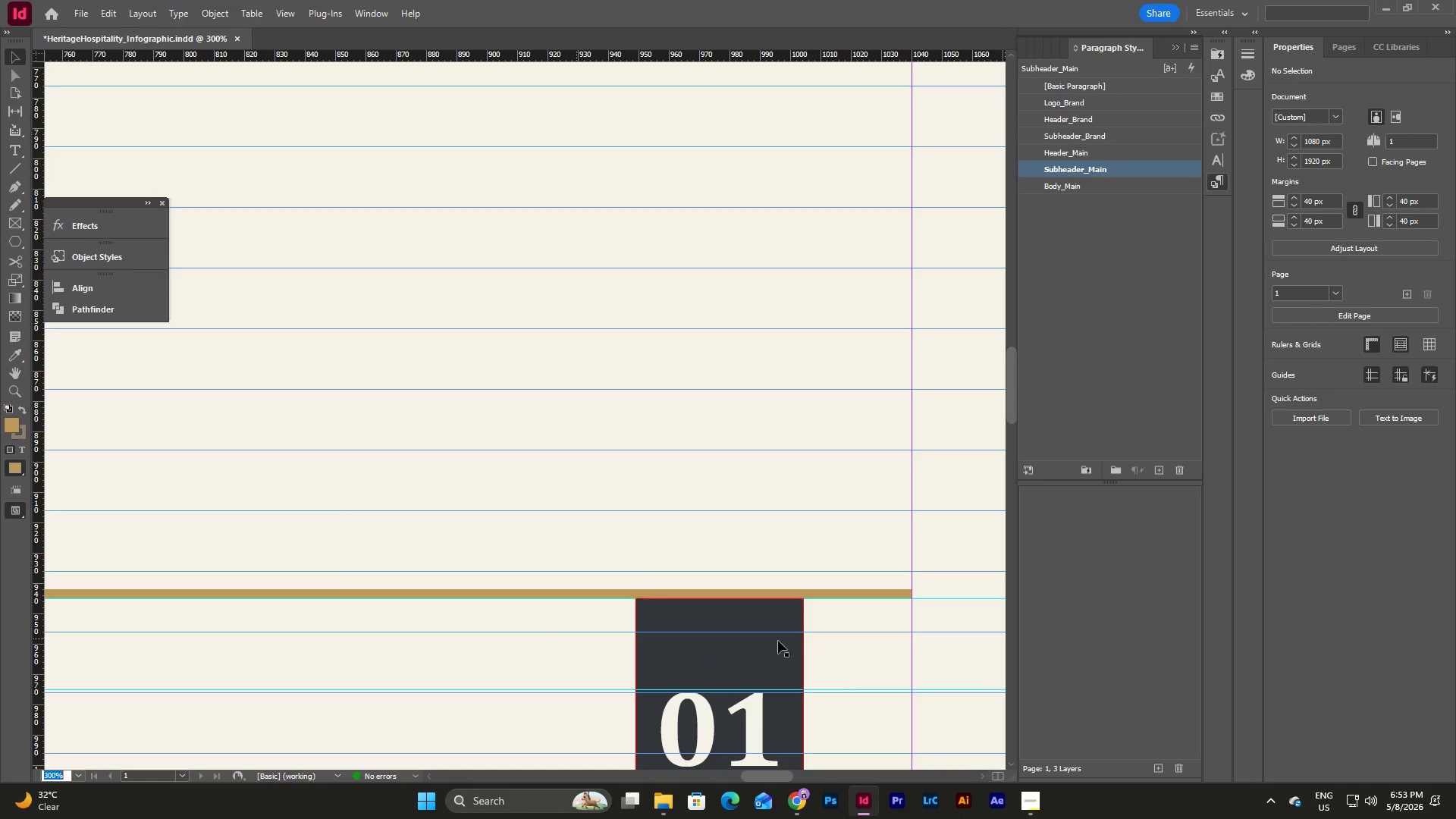 
left_click([83, 637])
 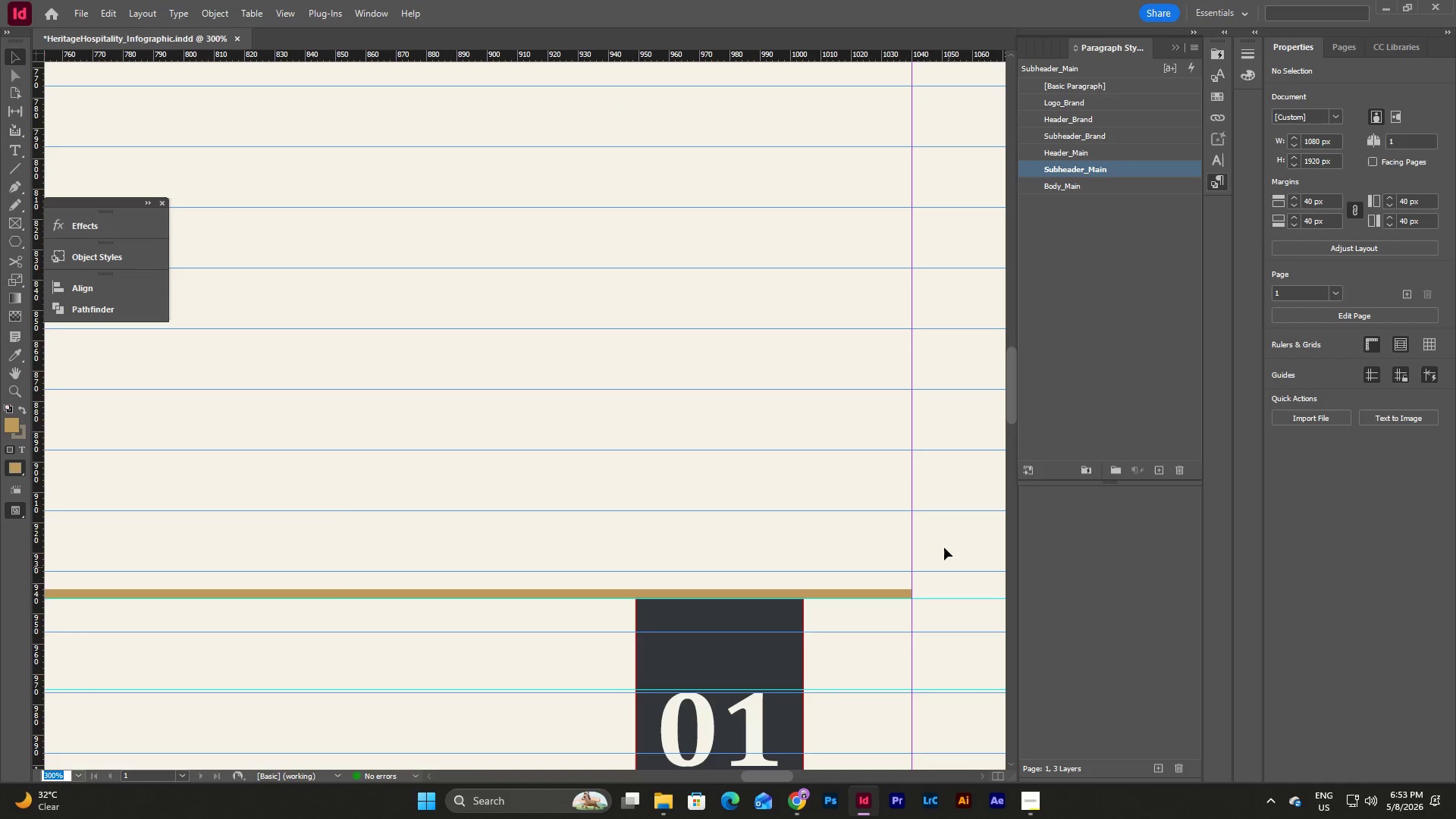 
left_click([941, 542])
 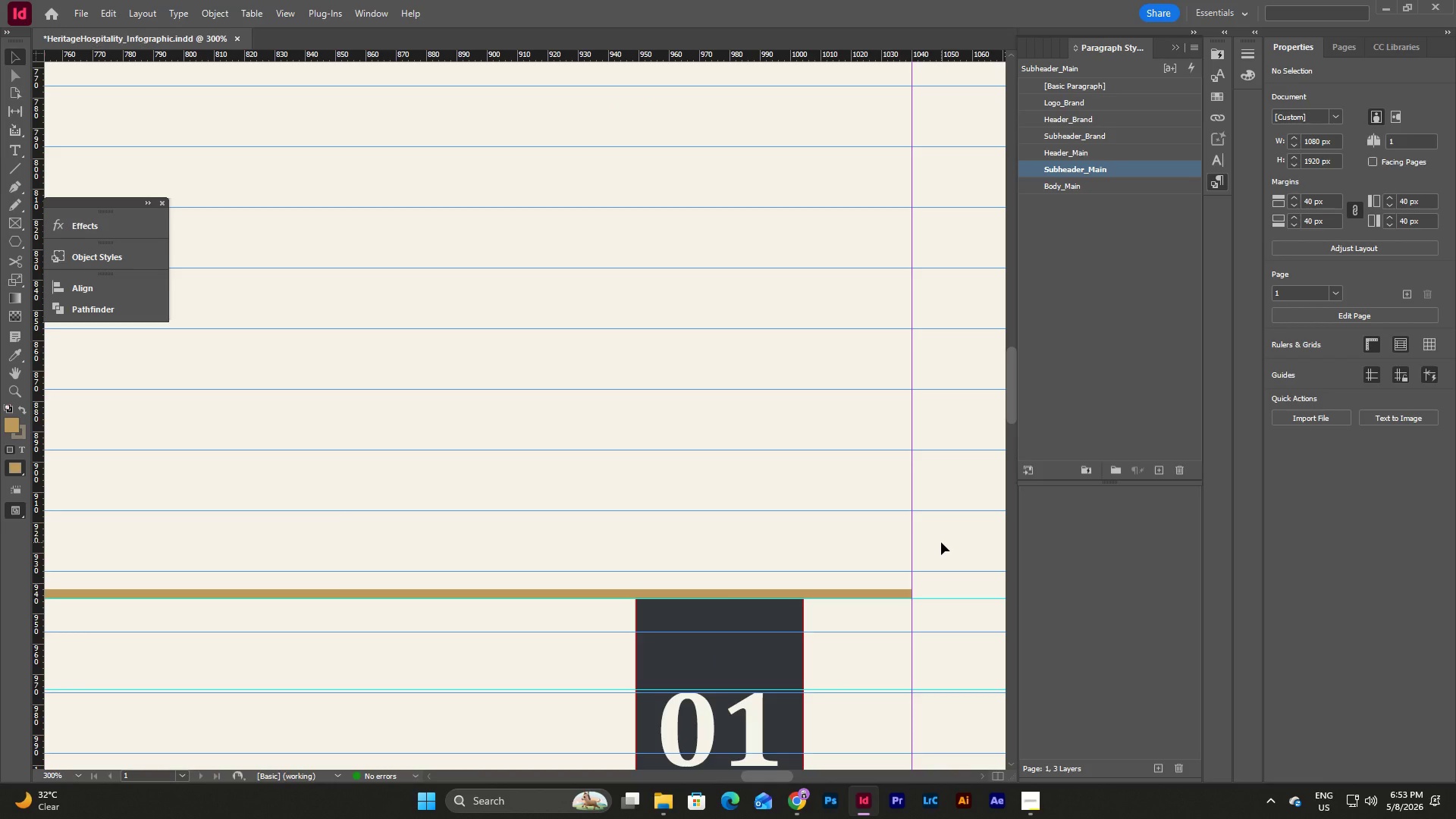 
key(W)
 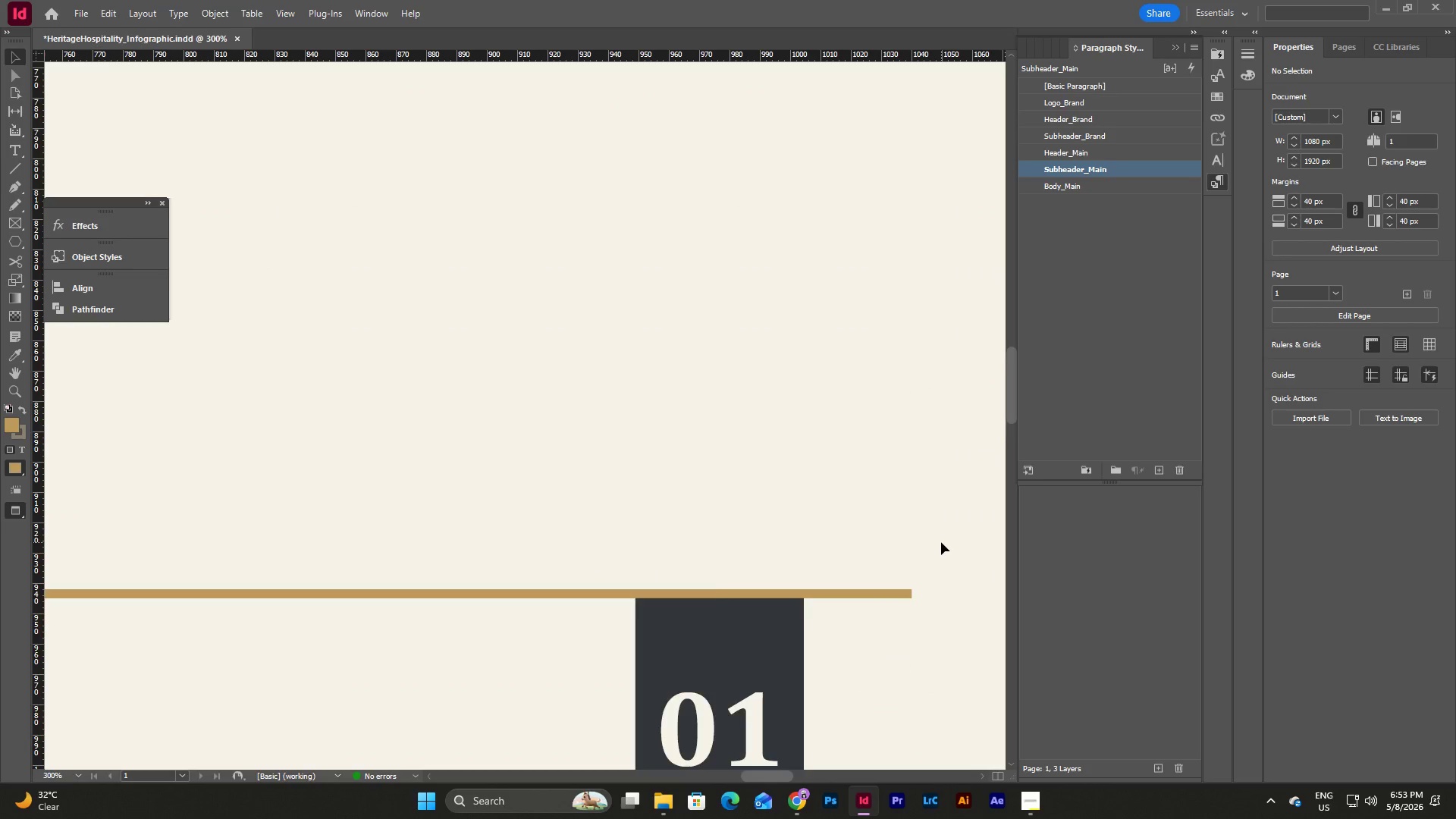 
scroll: coordinate [941, 542], scroll_direction: down, amount: 5.0
 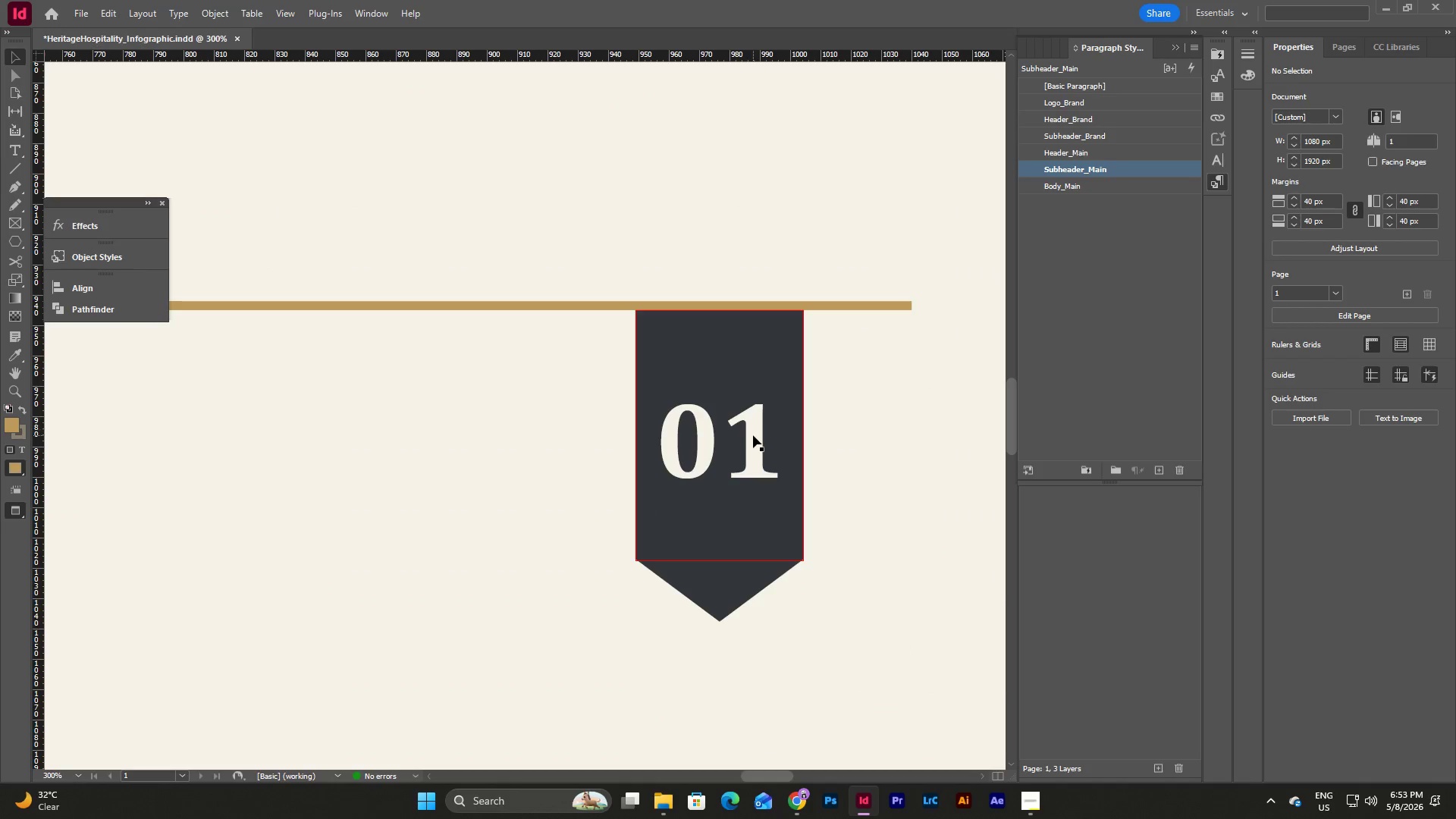 
double_click([753, 435])
 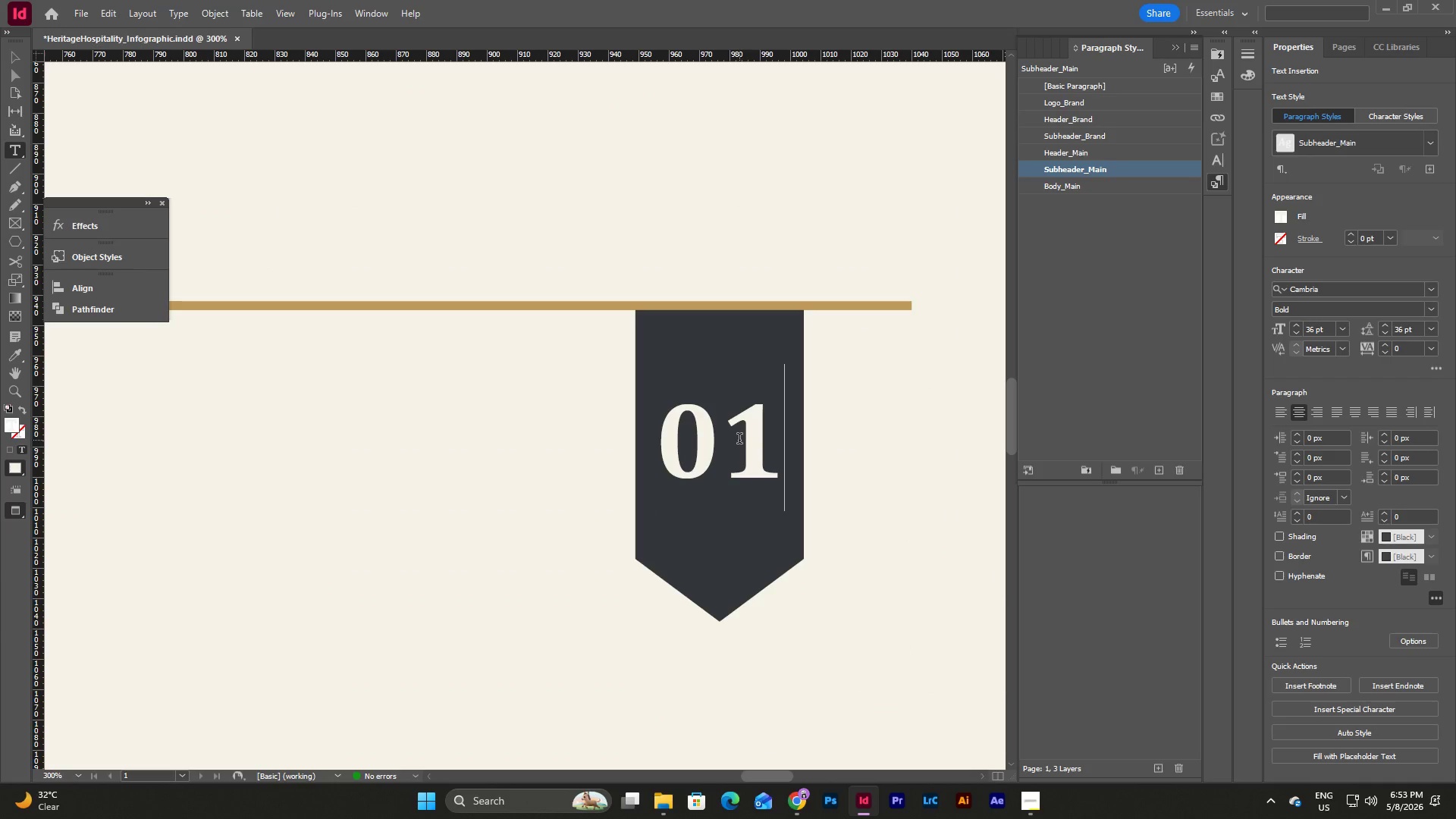 
left_click_drag(start_coordinate=[739, 440], to_coordinate=[762, 440])
 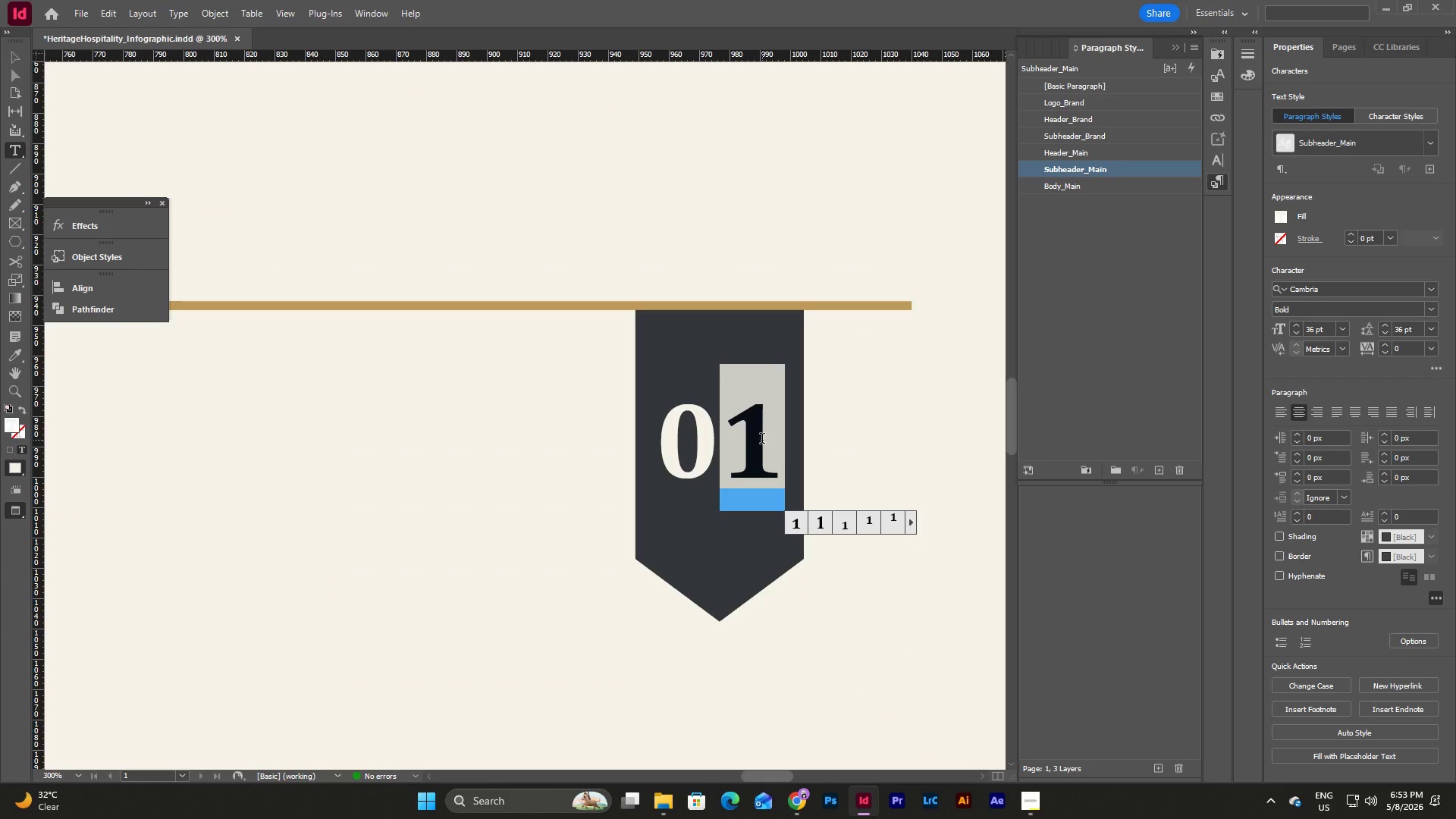 
key(Numpad2)
 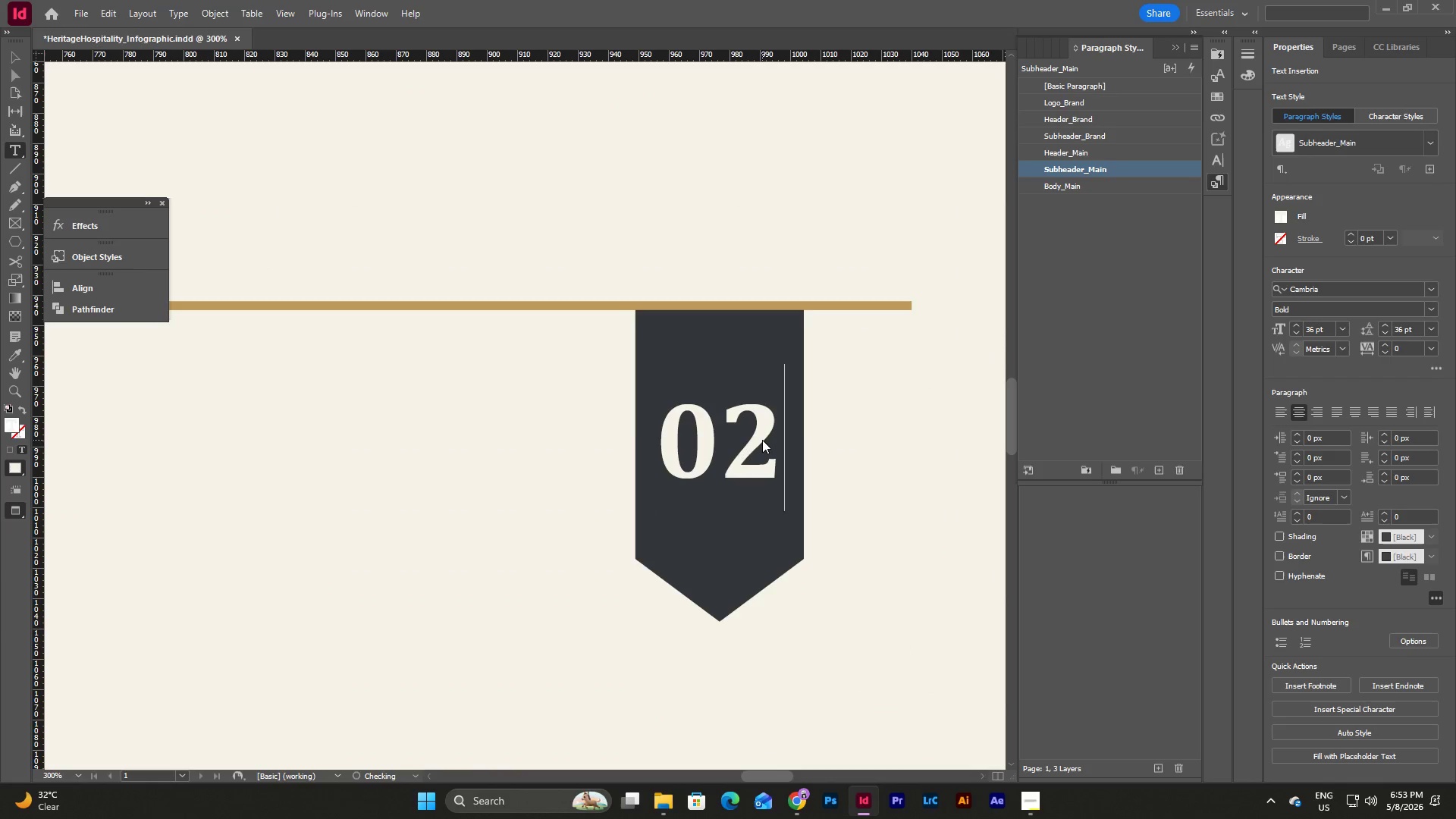 
key(Escape)
 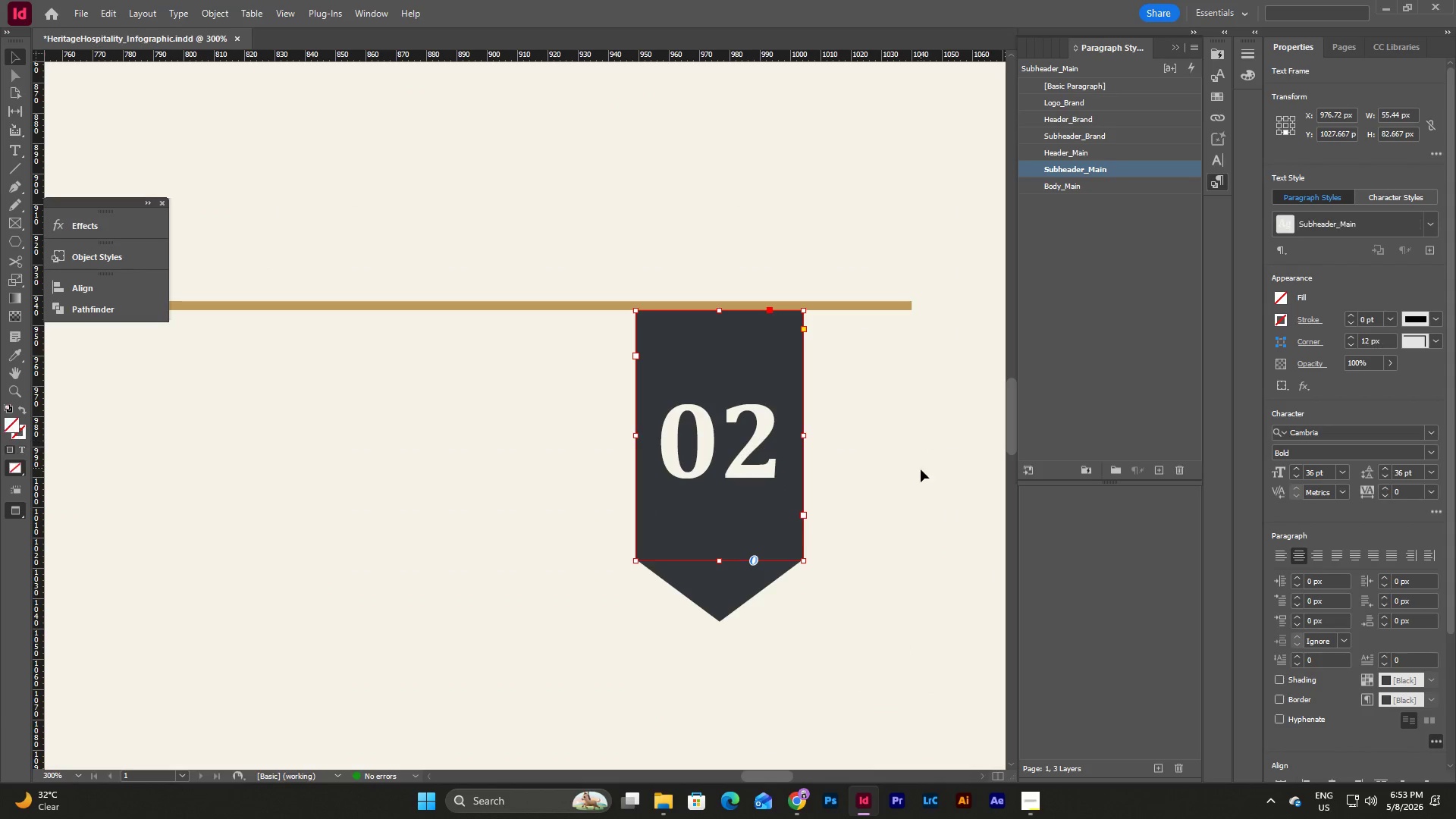 
left_click([921, 469])
 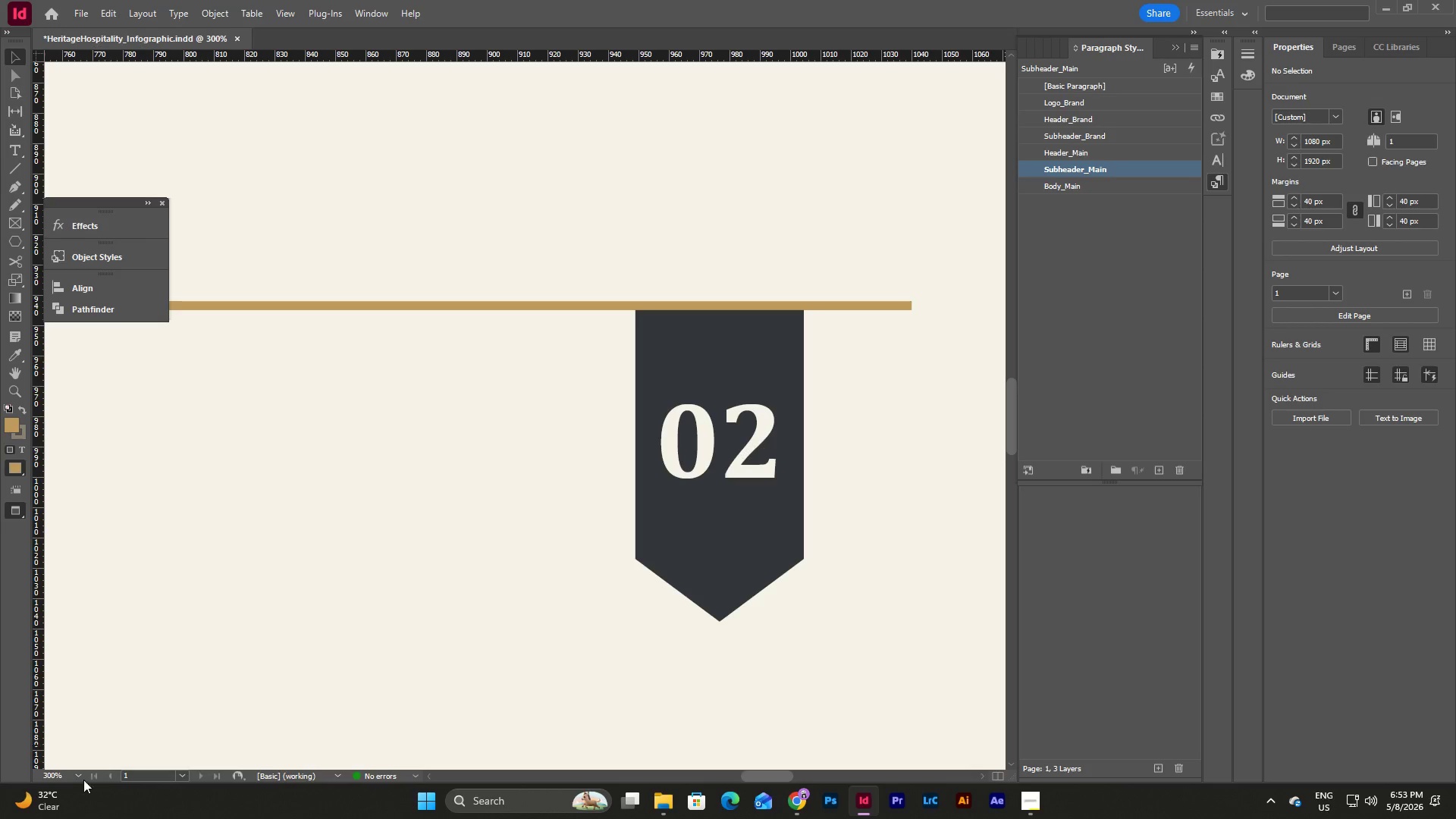 
left_click([79, 776])
 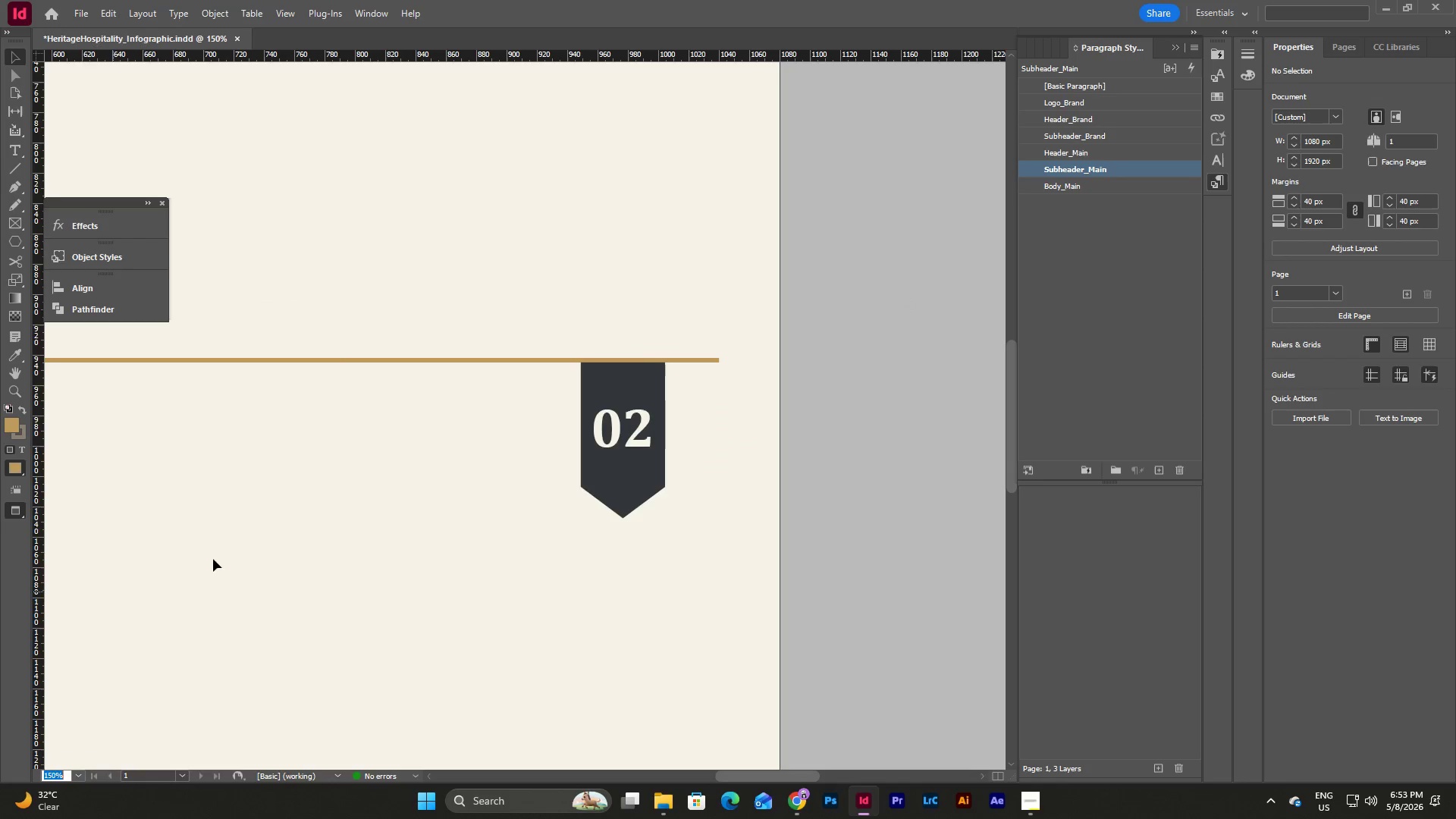 
scroll: coordinate [830, 425], scroll_direction: down, amount: 3.0
 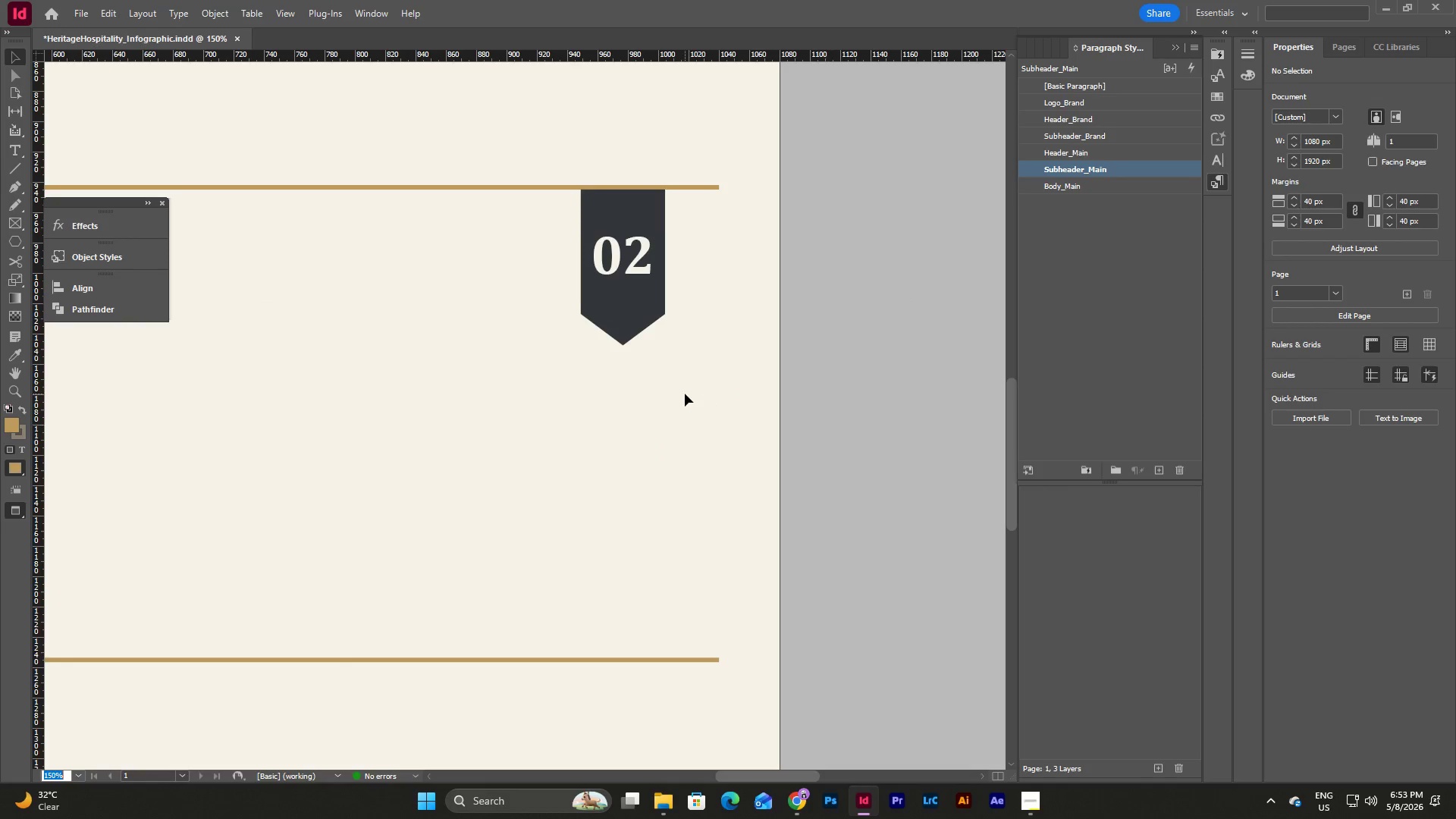 
left_click_drag(start_coordinate=[685, 393], to_coordinate=[577, 244])
 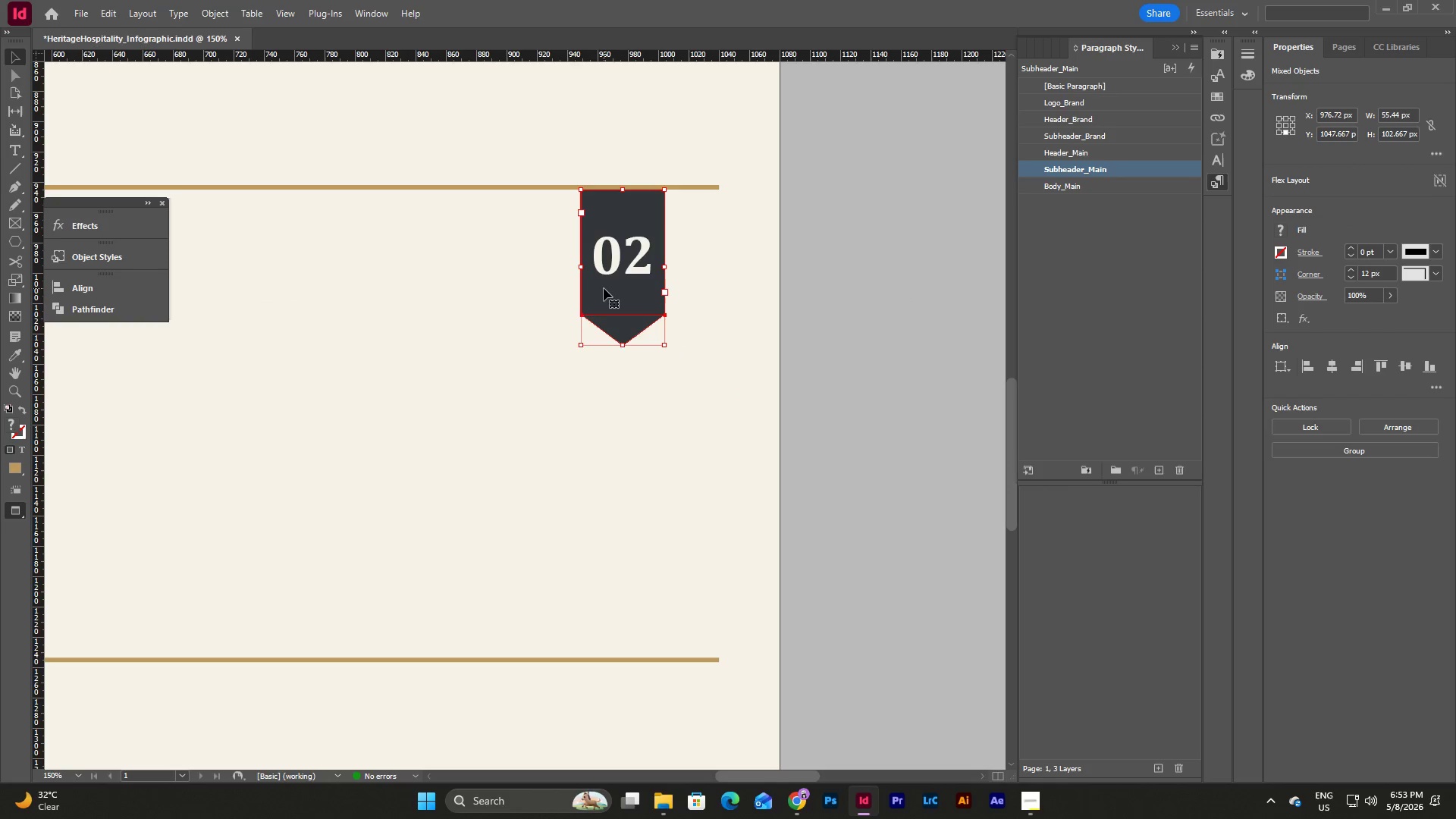 
key(Control+C)
 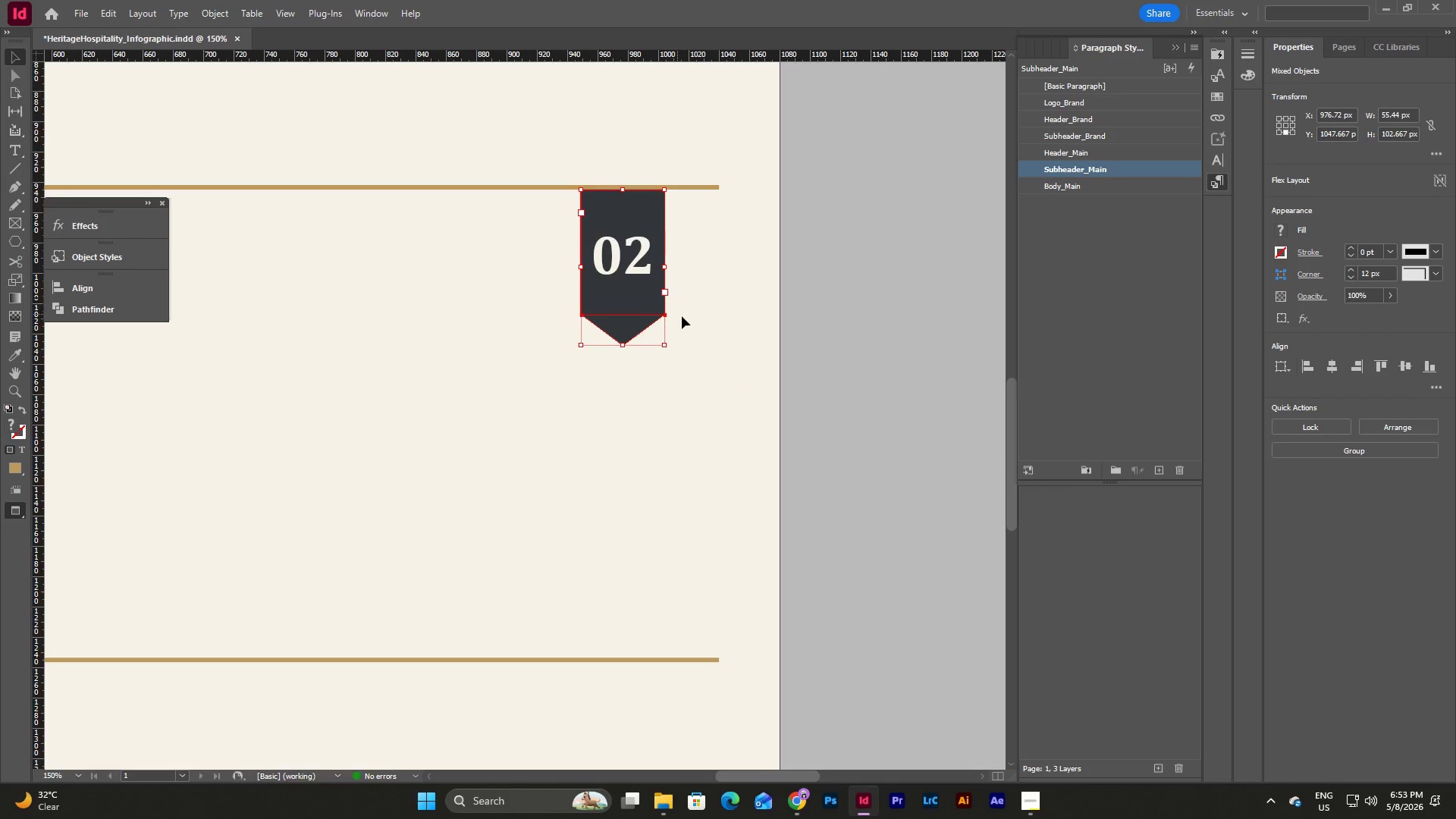 
scroll: coordinate [684, 317], scroll_direction: down, amount: 4.0
 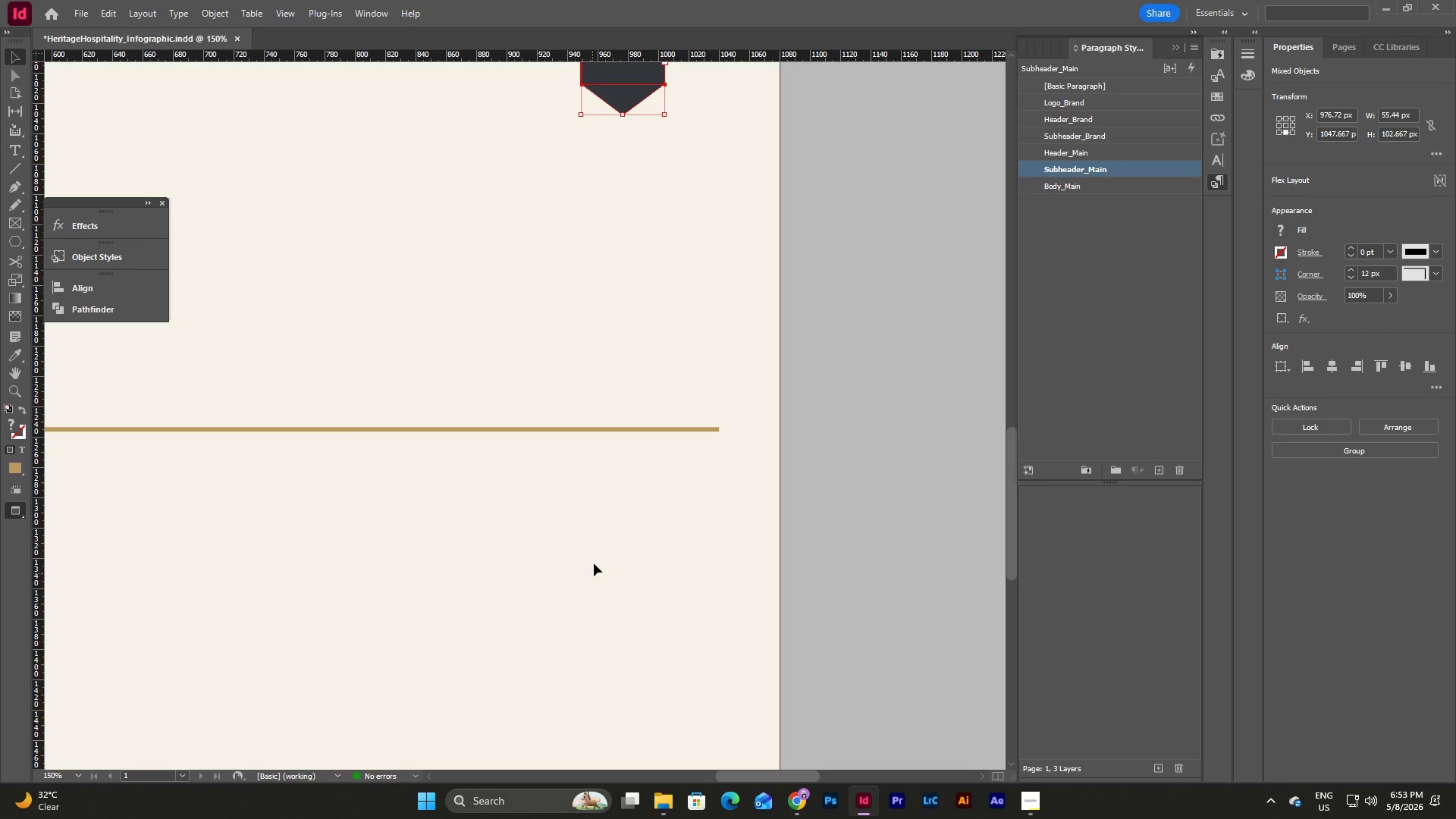 
left_click([631, 475])
 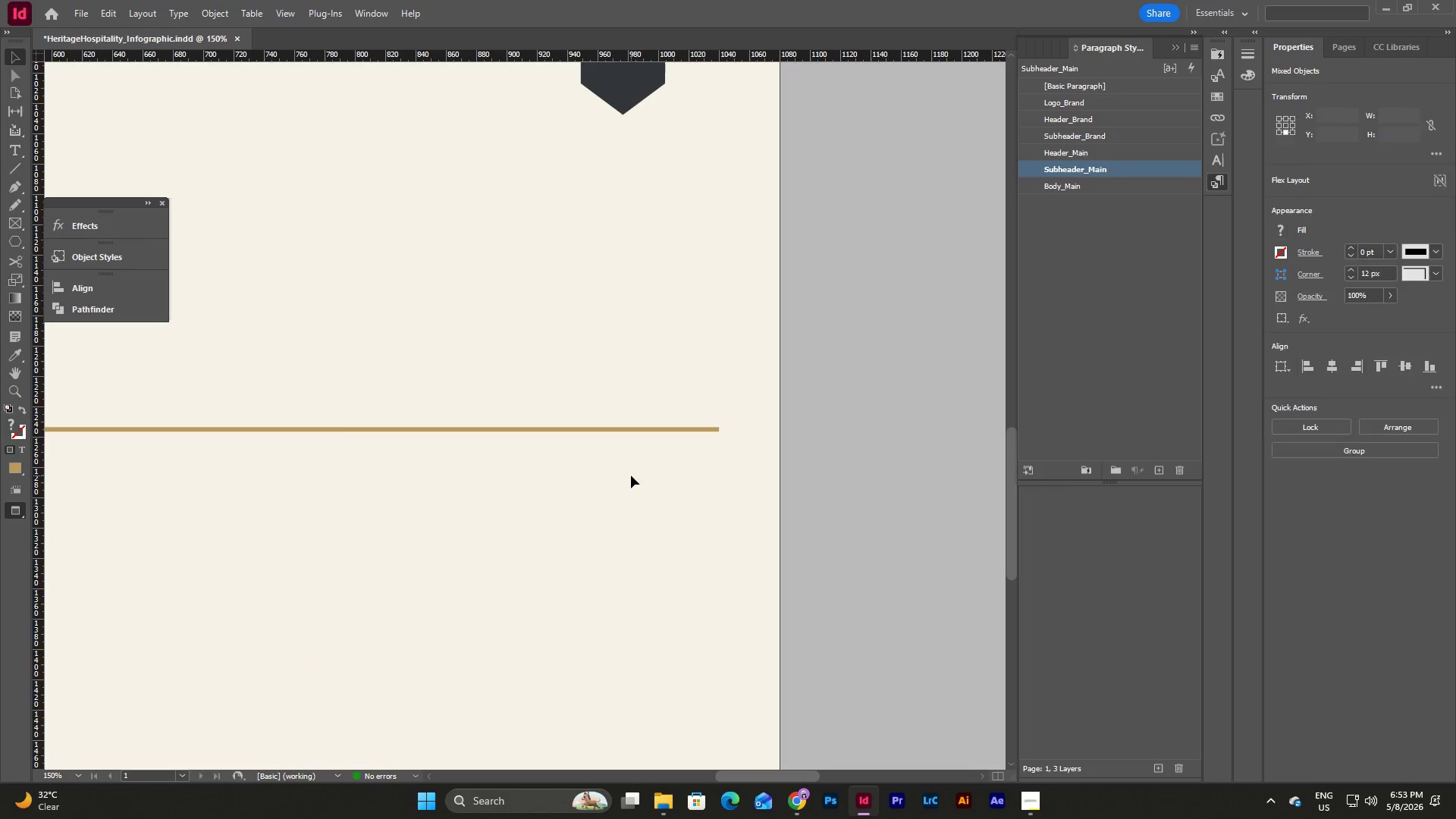 
key(Control+V)
 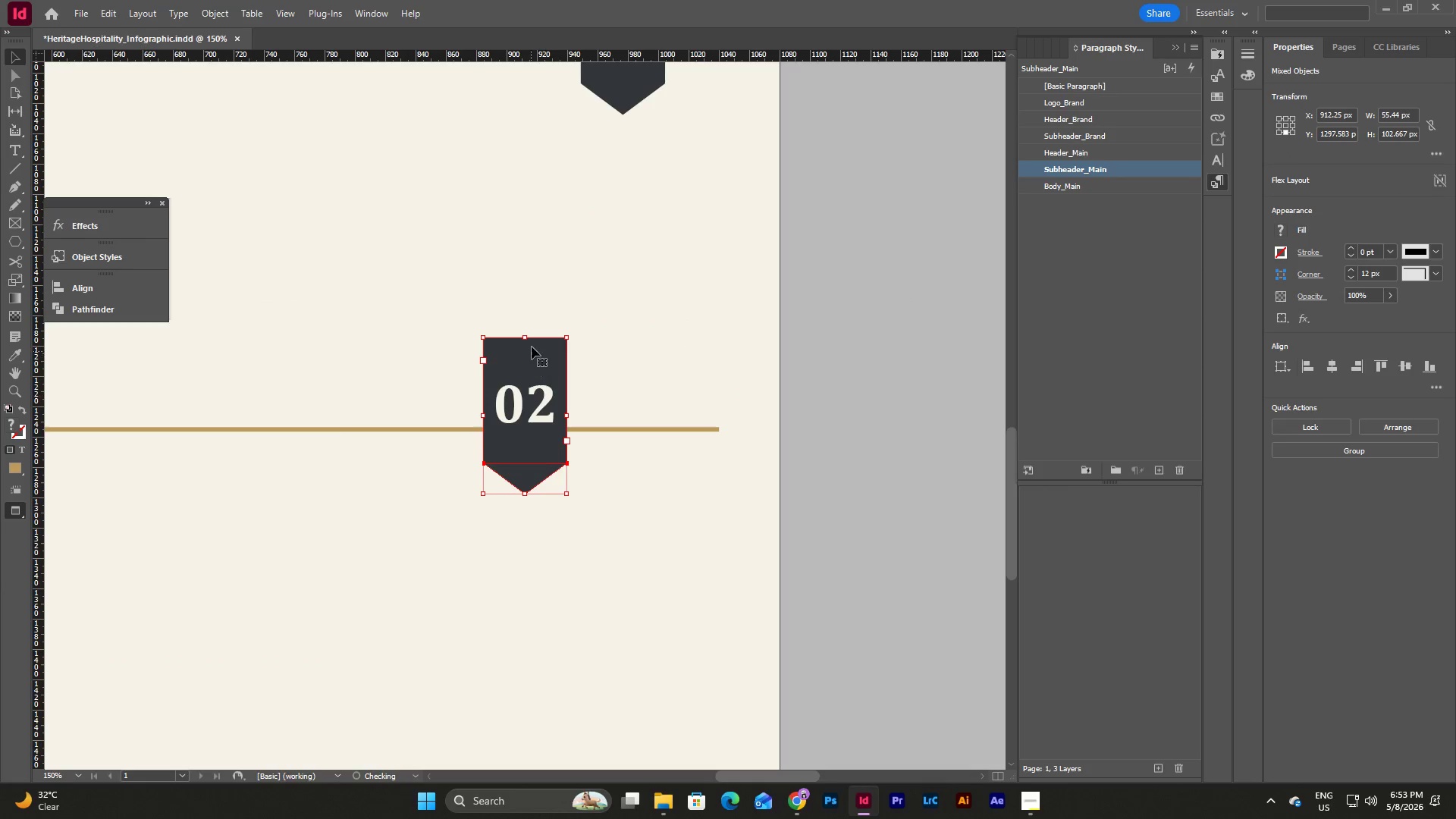 
left_click_drag(start_coordinate=[532, 344], to_coordinate=[628, 436])
 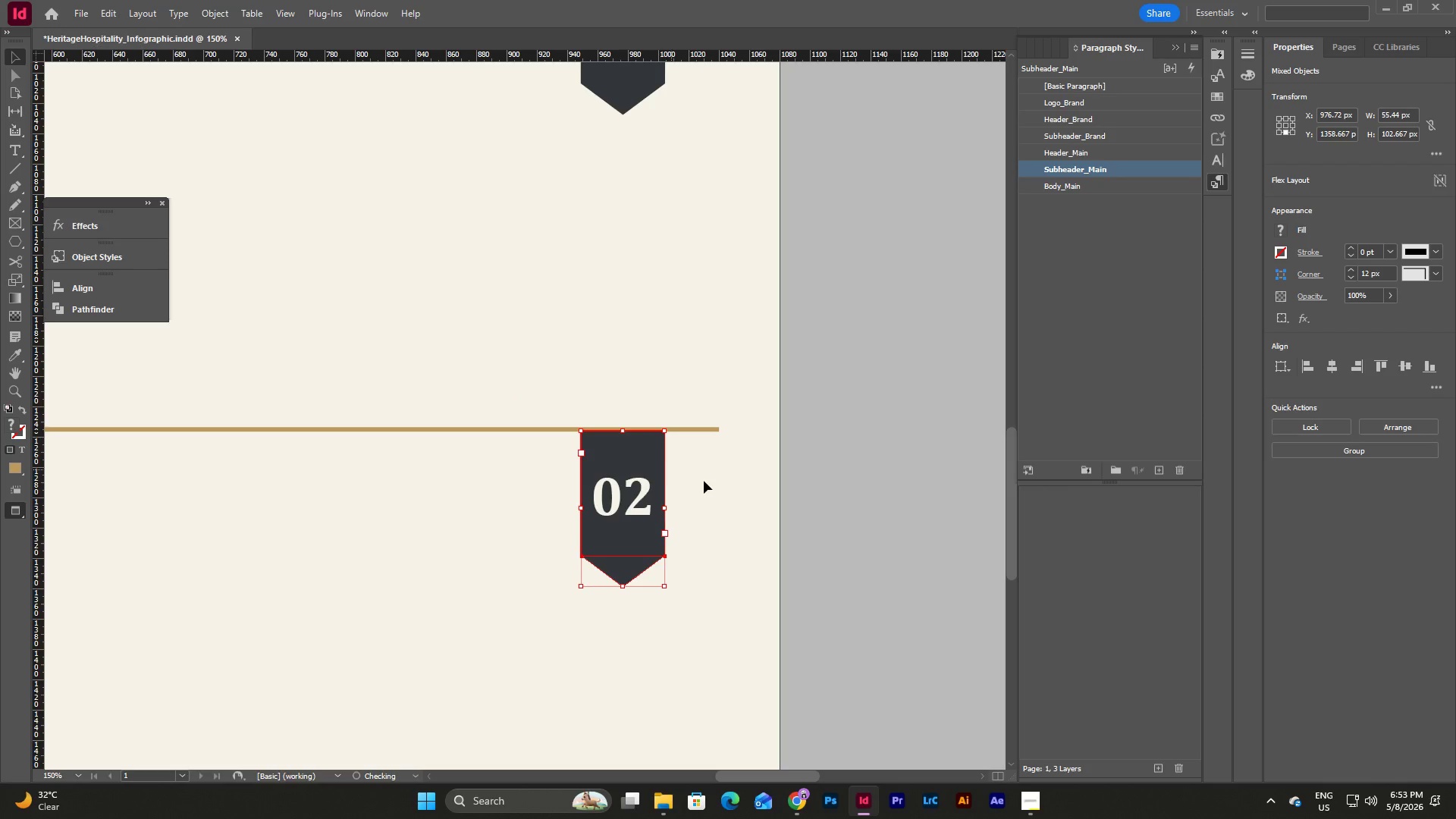 
left_click([704, 481])
 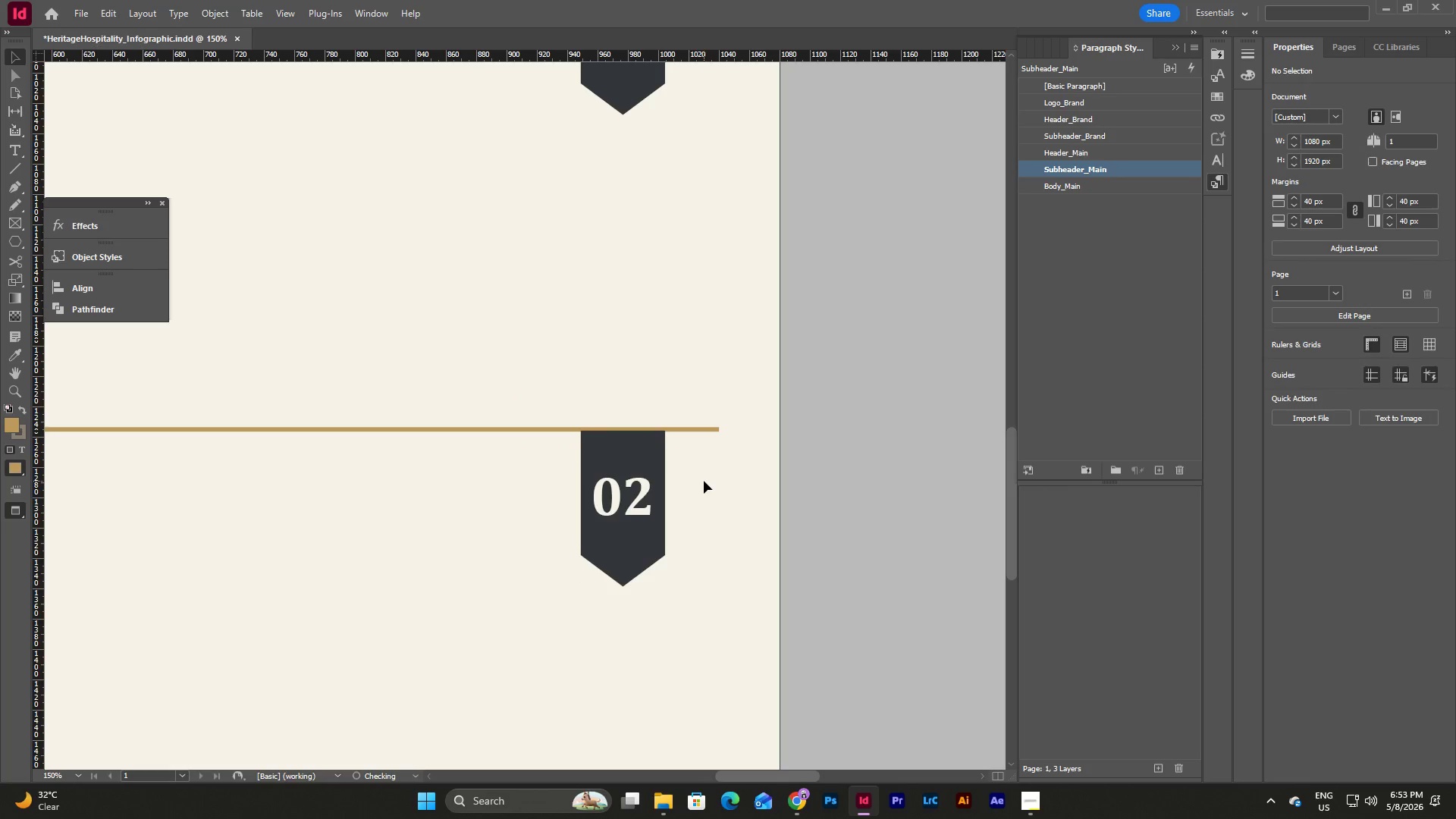 
type(ww)
 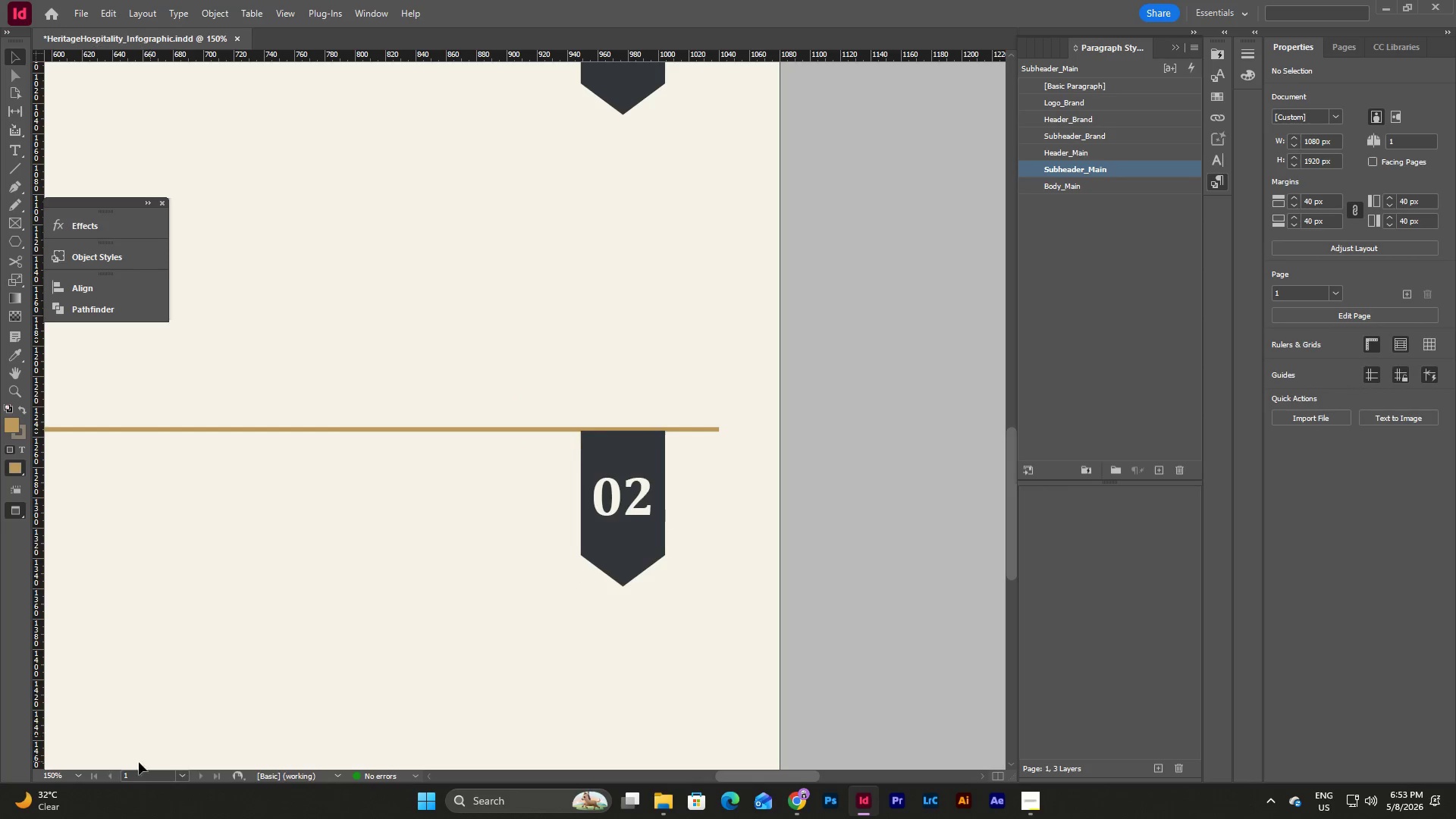 
left_click([76, 777])
 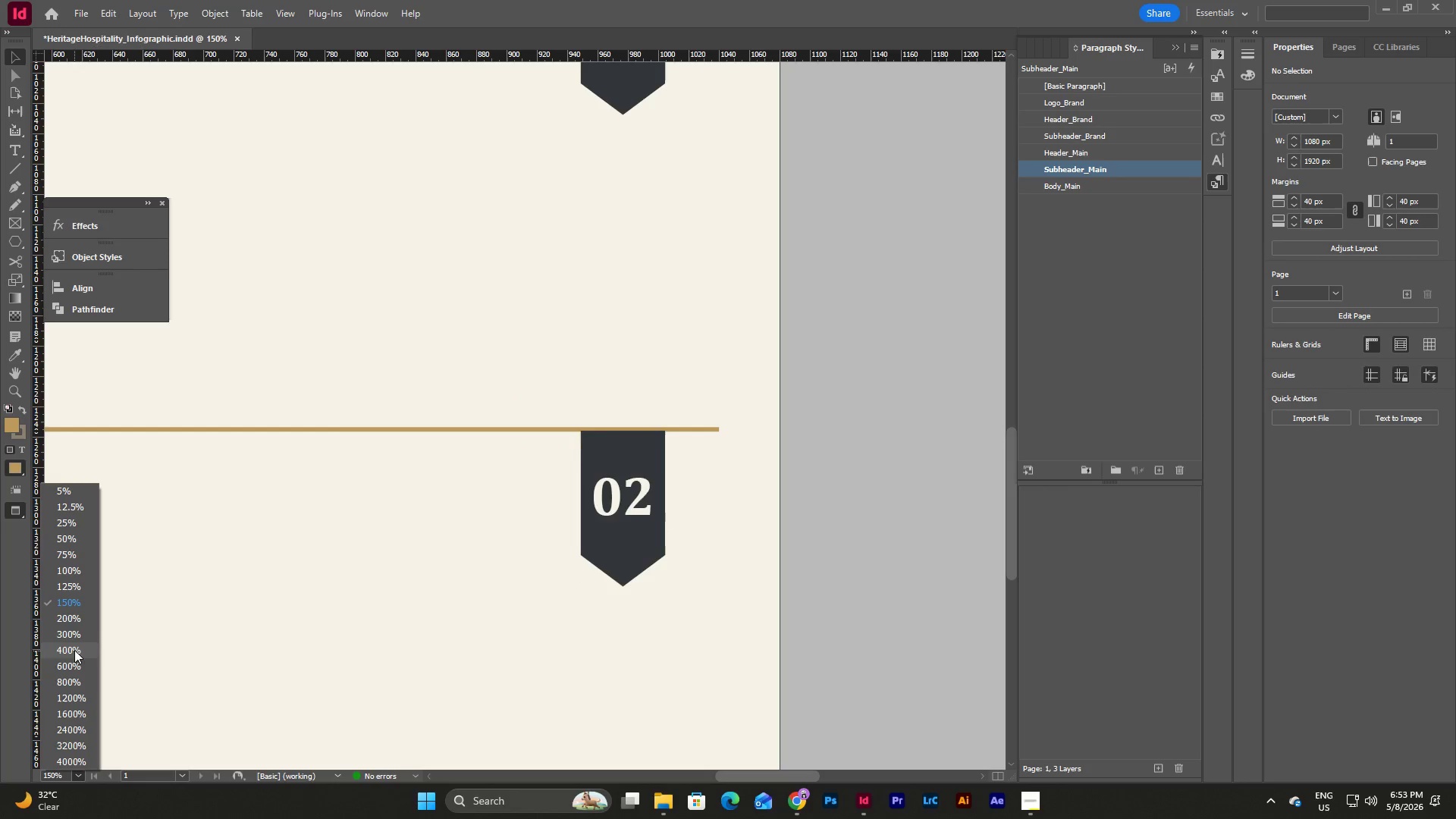 
left_click([76, 639])
 